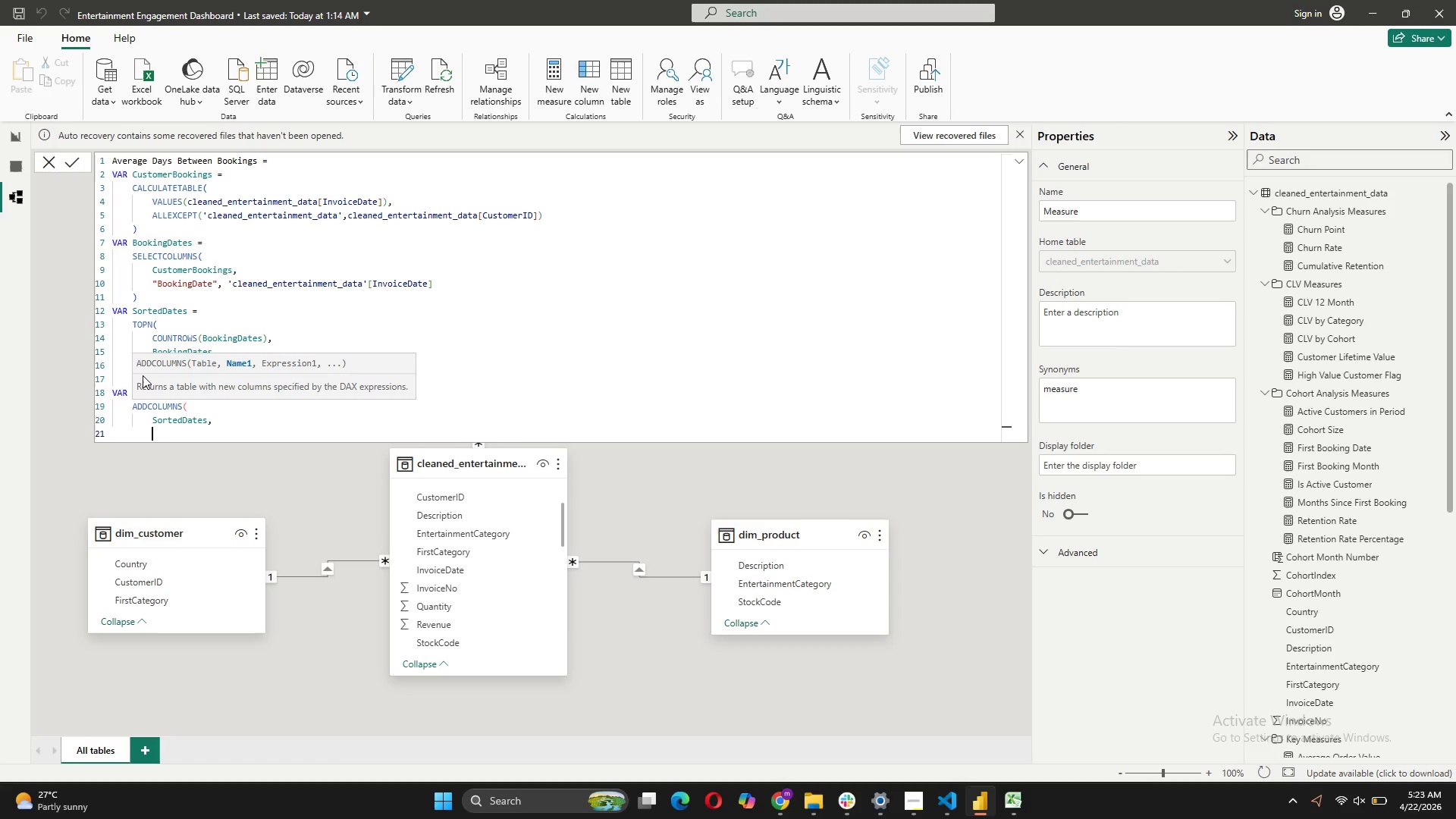 
type("DaysSincePrev",)
 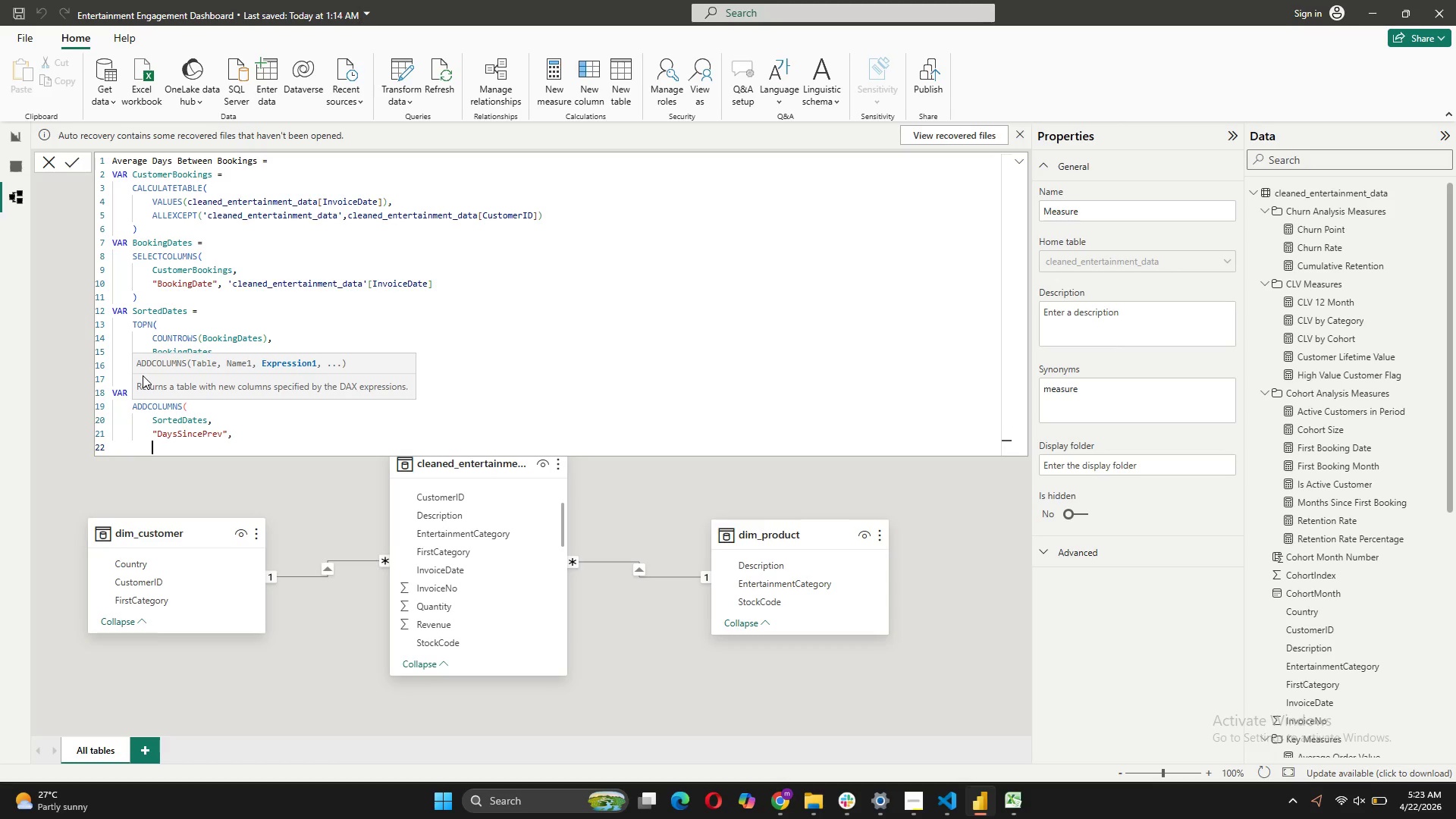 
 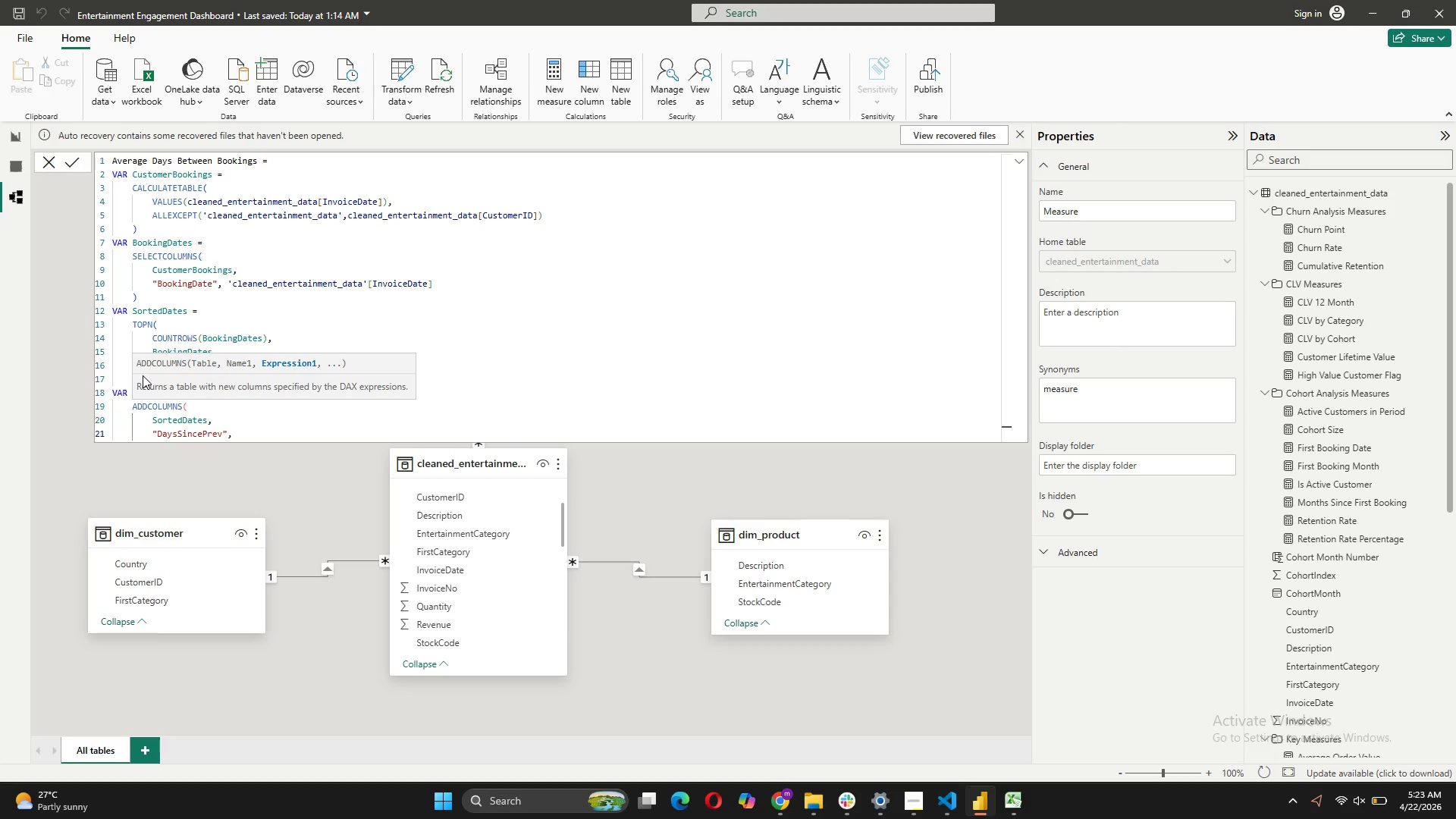 
key(Shift+Enter)
 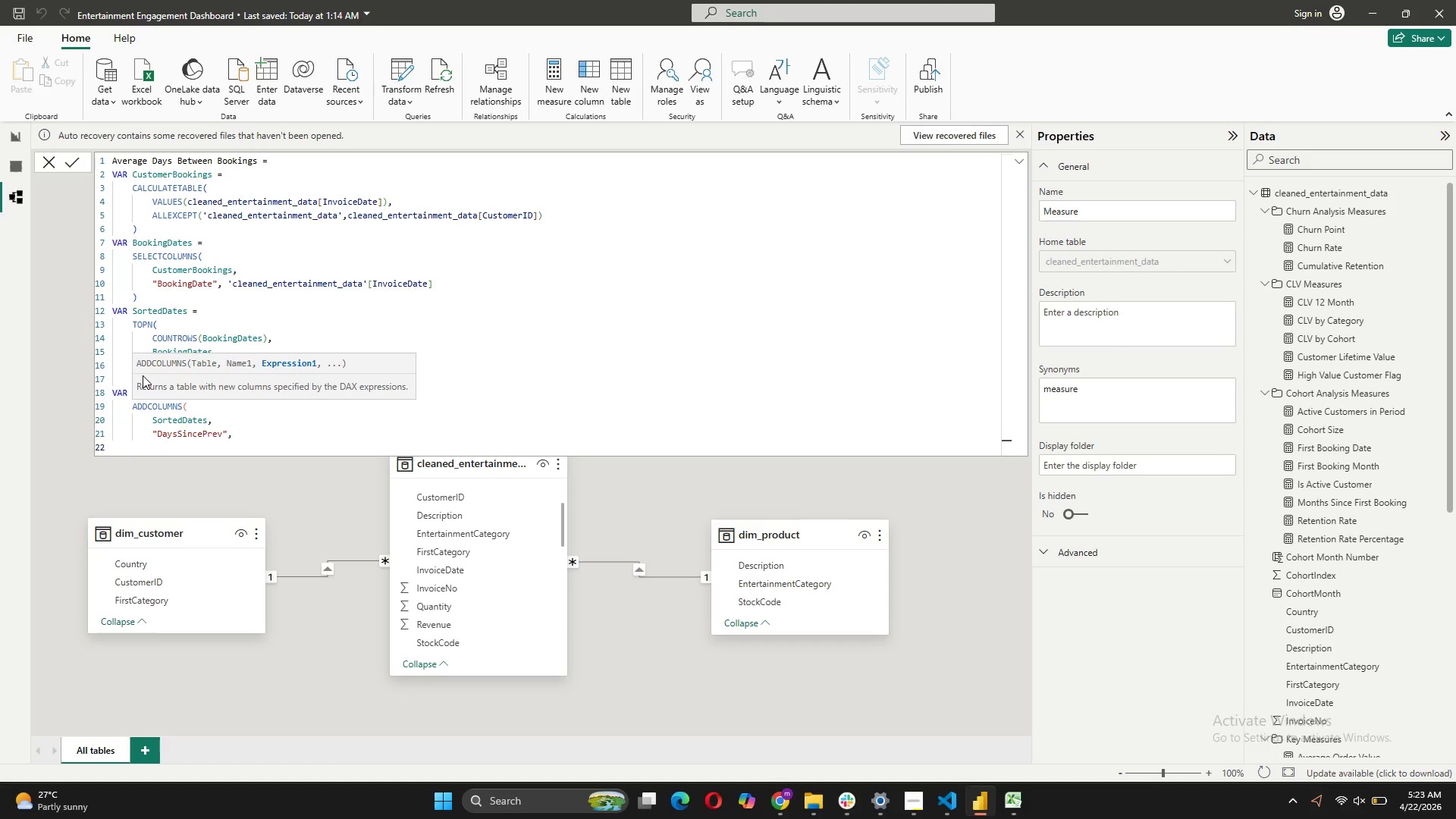 
type(VAR CurrentDate = [BookingDate])
 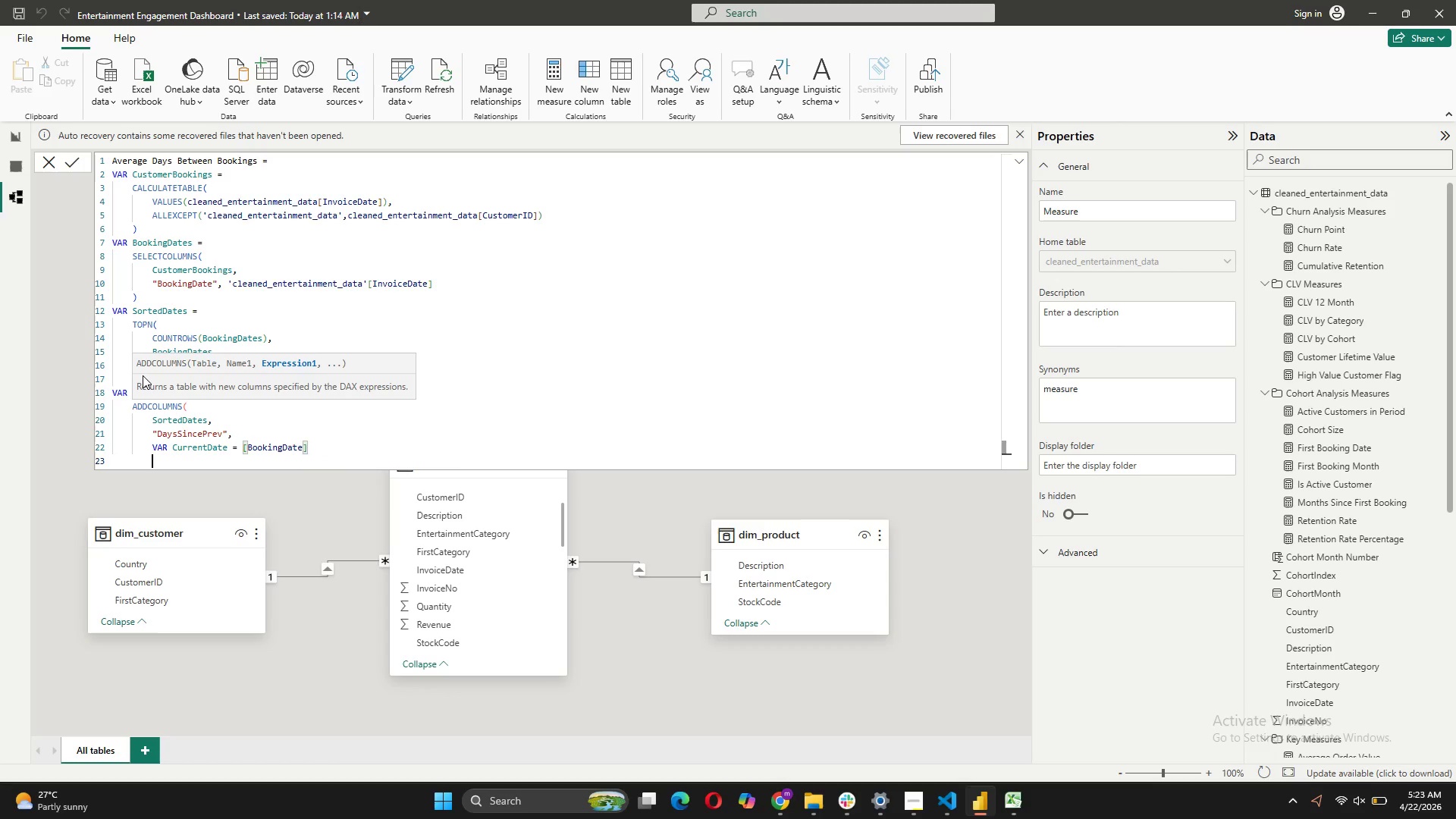 
key(Shift+Enter)
 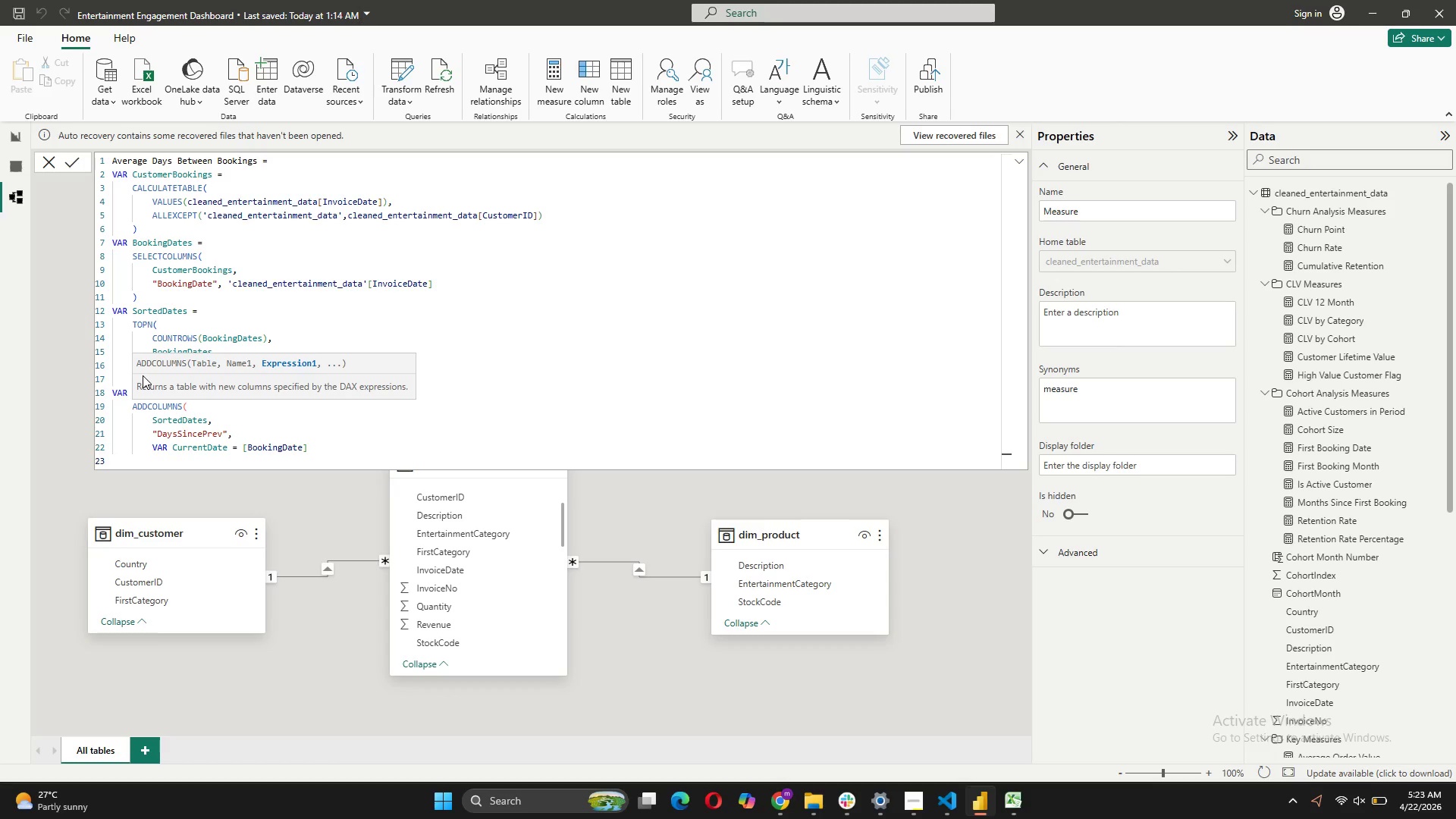 
type(VAR PrevDate = )
 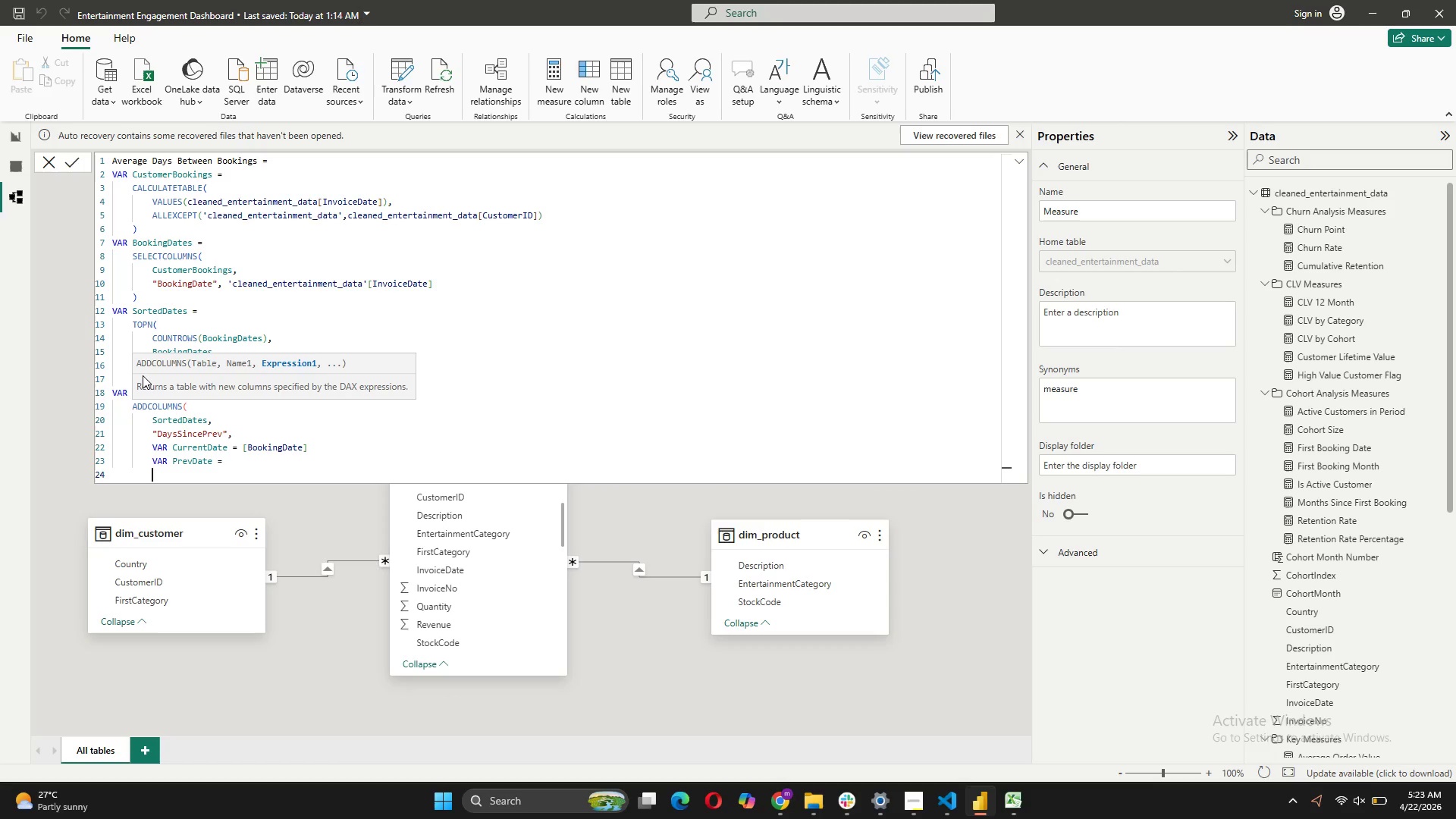 
key(Shift+Enter)
 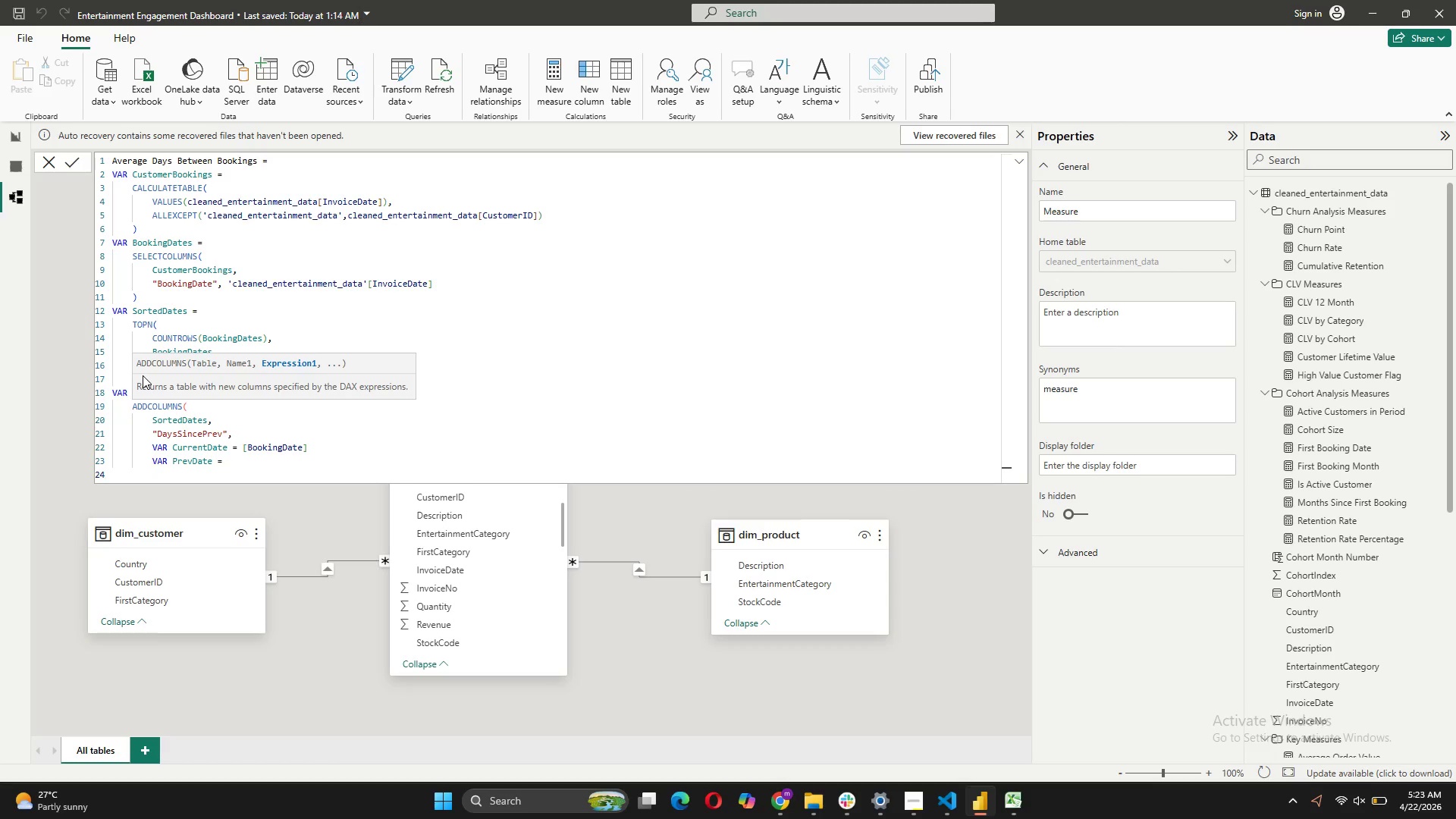 
key(Tab)
type(MAXX())
 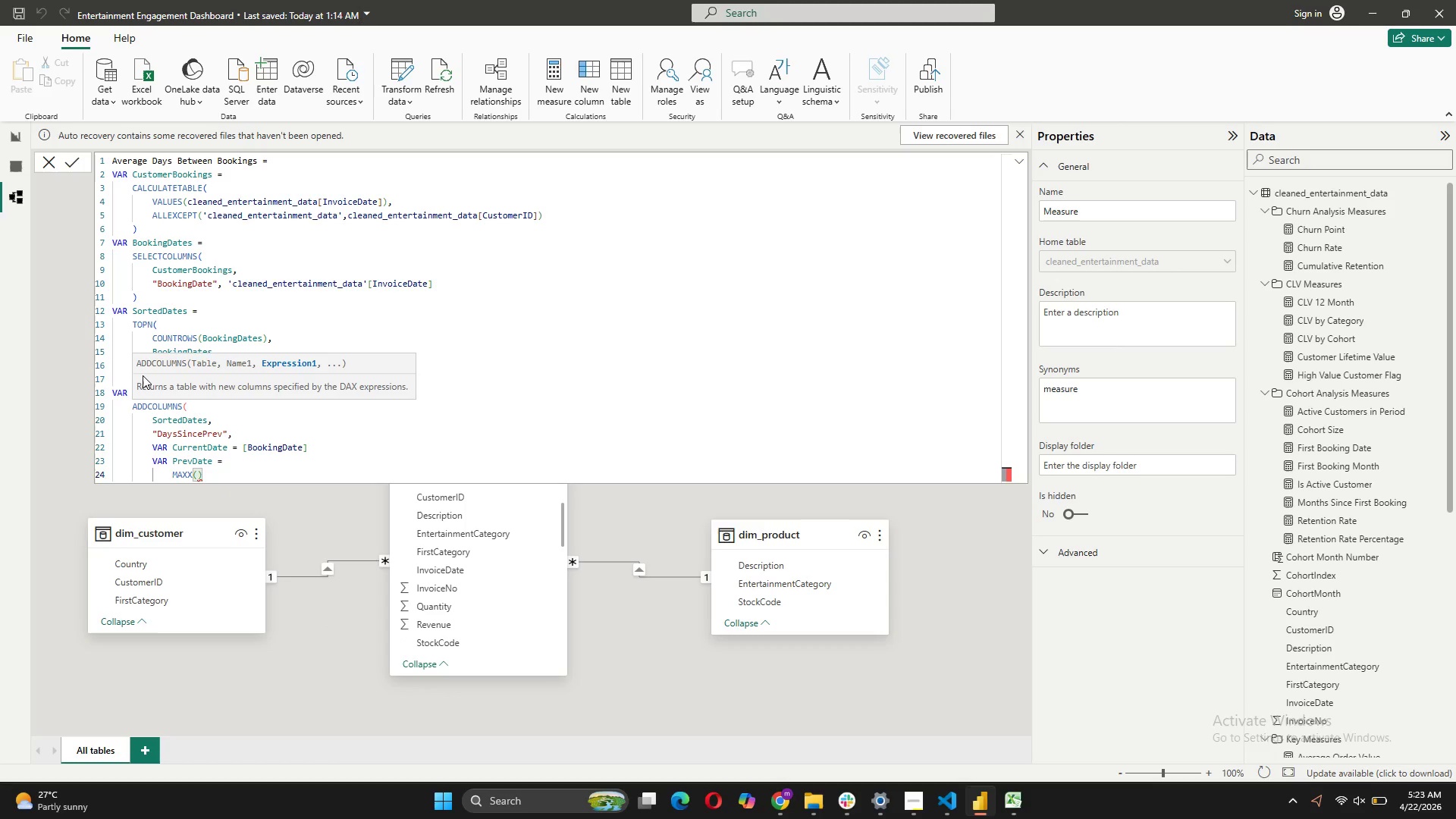 
key(ArrowLeft)
 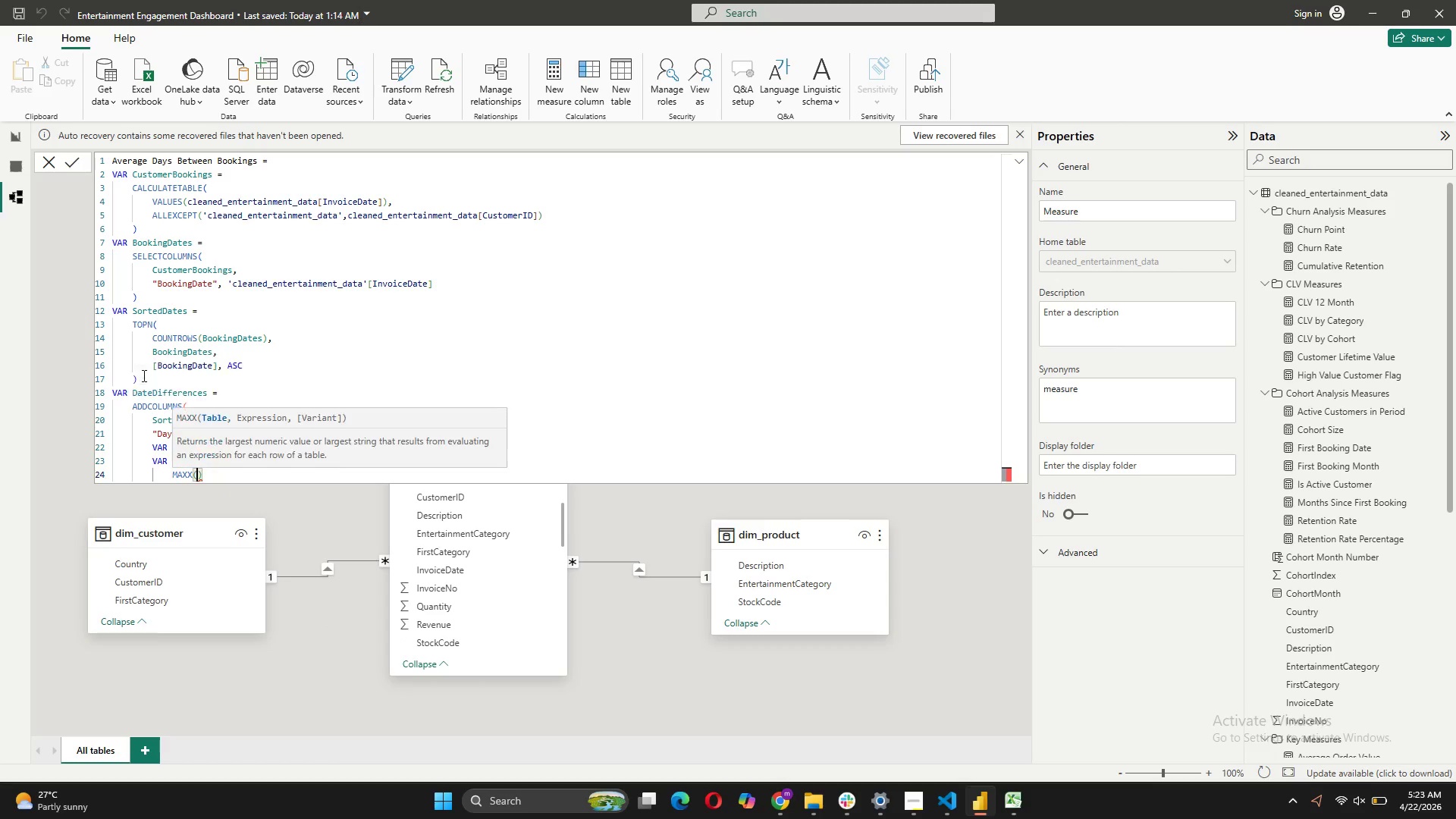 
key(Shift+ShiftRight)
 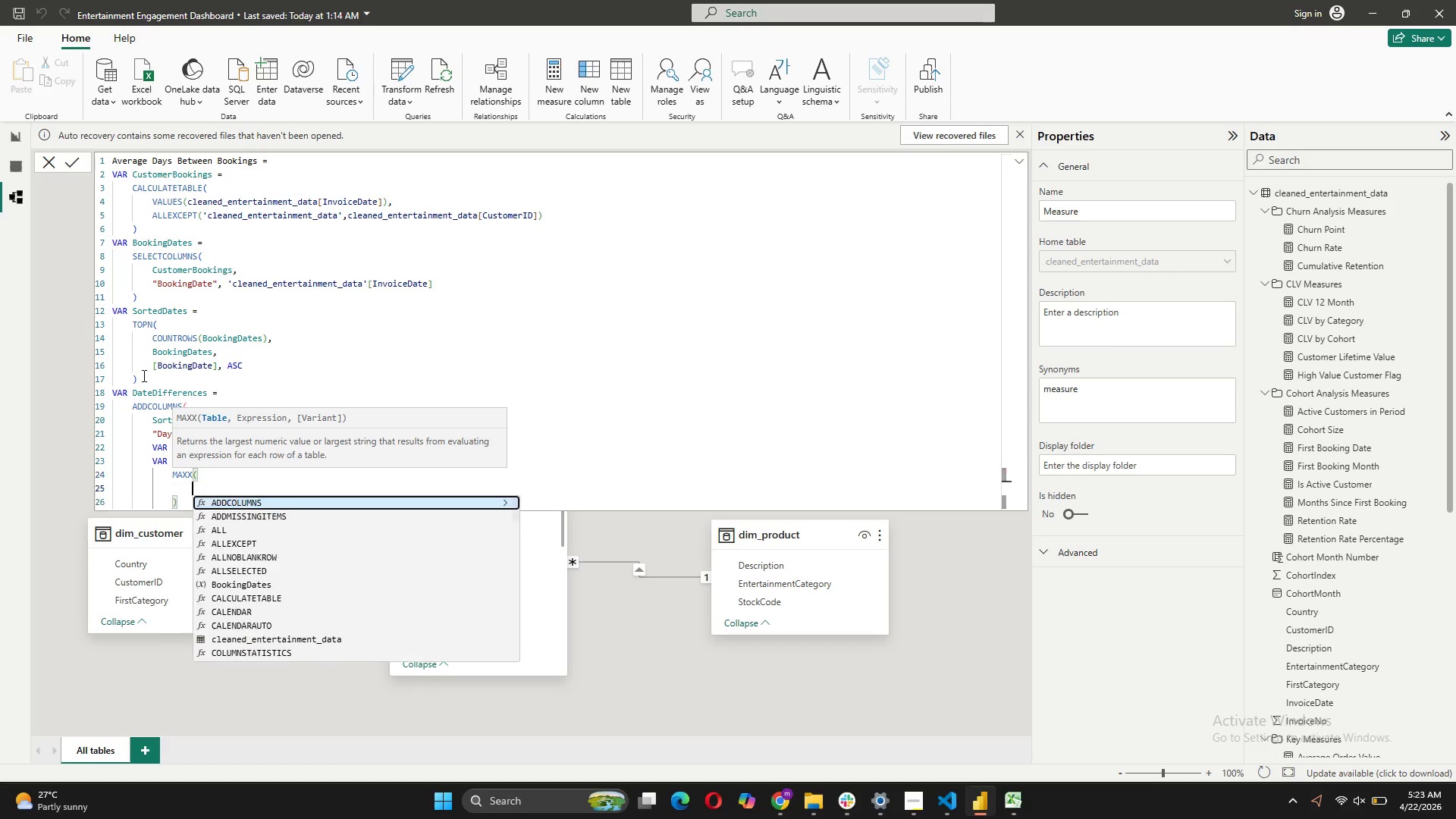 
key(Shift+Enter)
 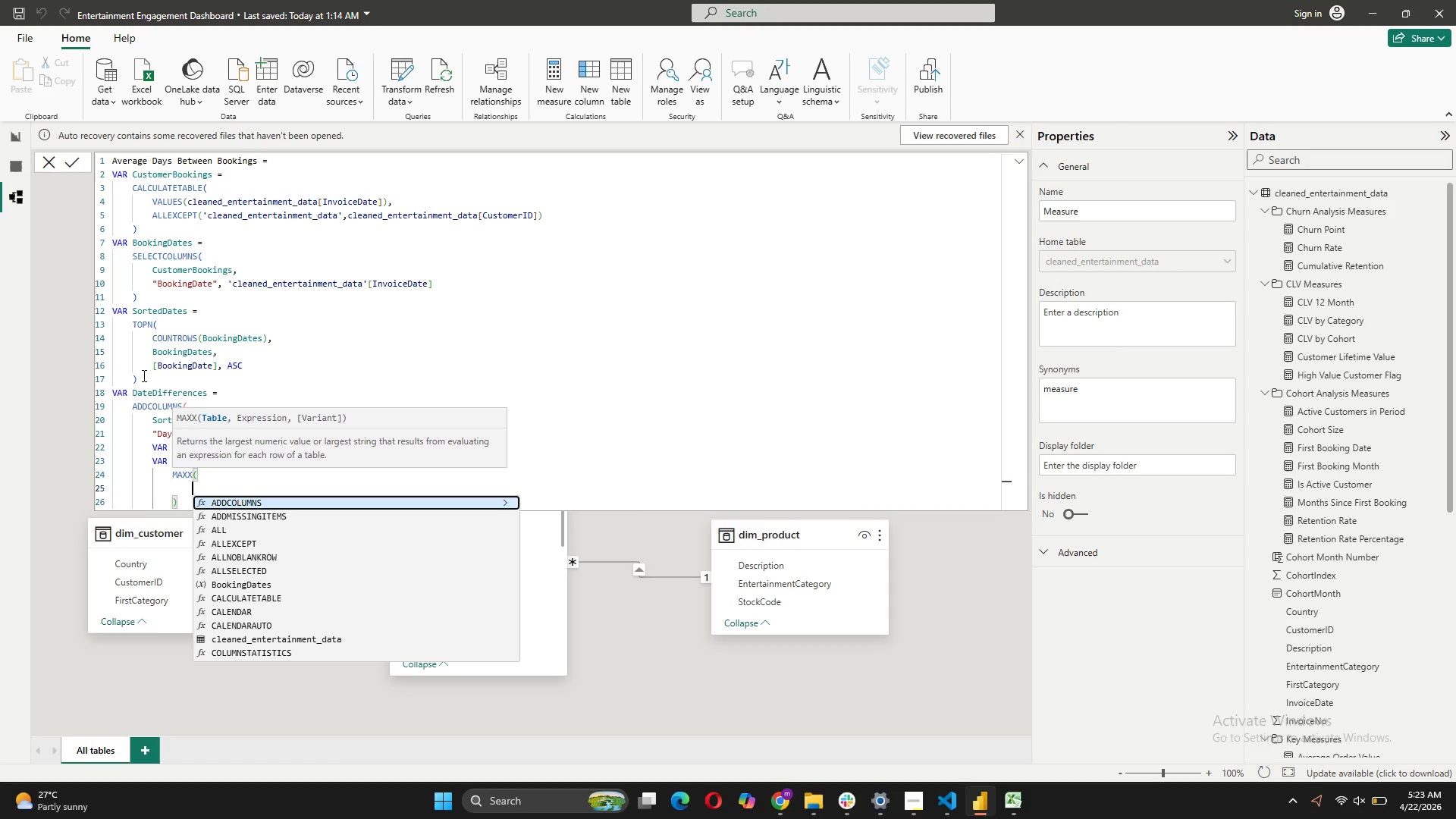 
type(FILTER(sOE)
key(Backspace)
key(Backspace)
key(Backspace)
type(Sorted)
key(Tab)
type(, [B)
key(Tab)
type( < CurrentDate),)
 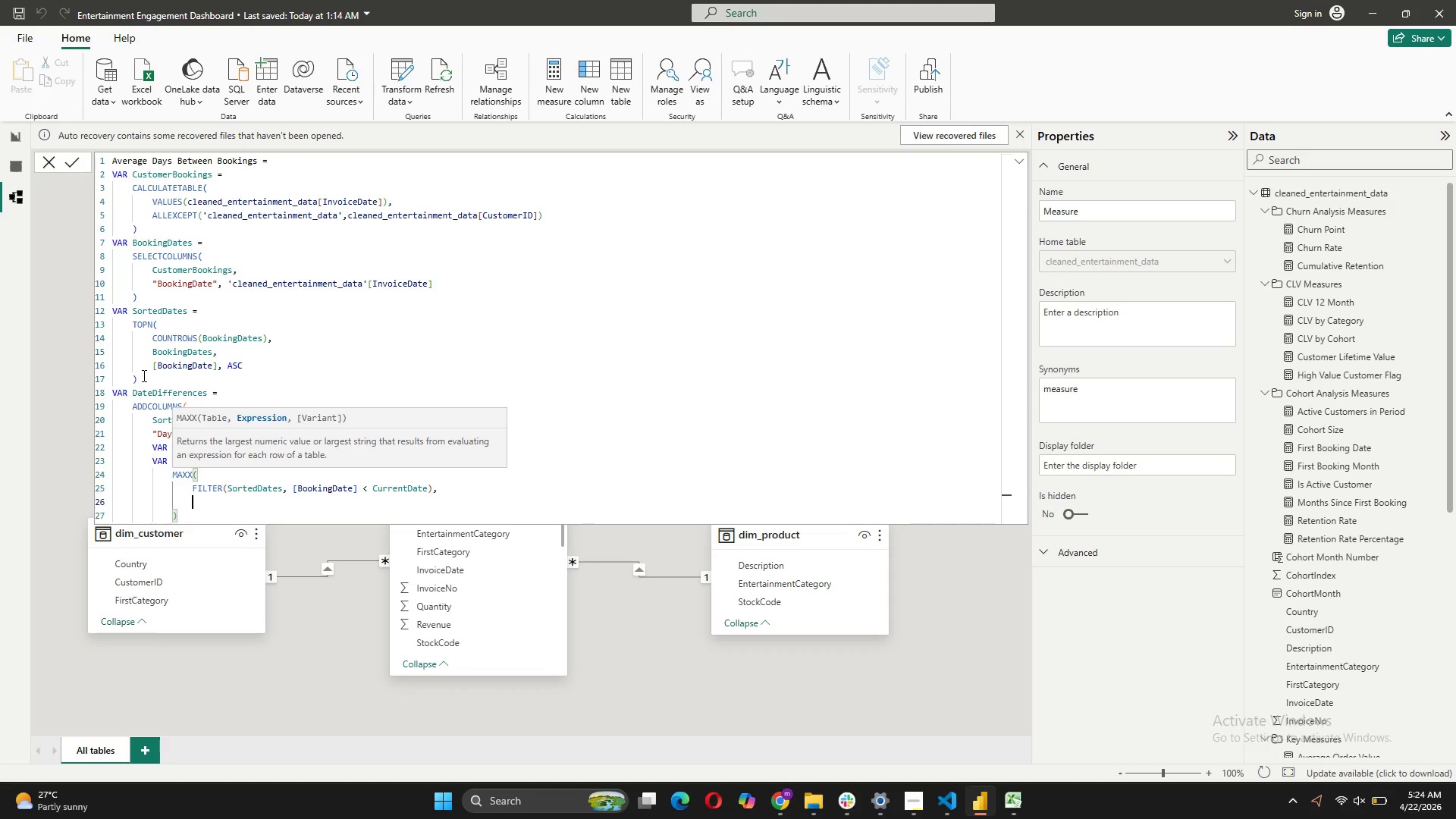 
 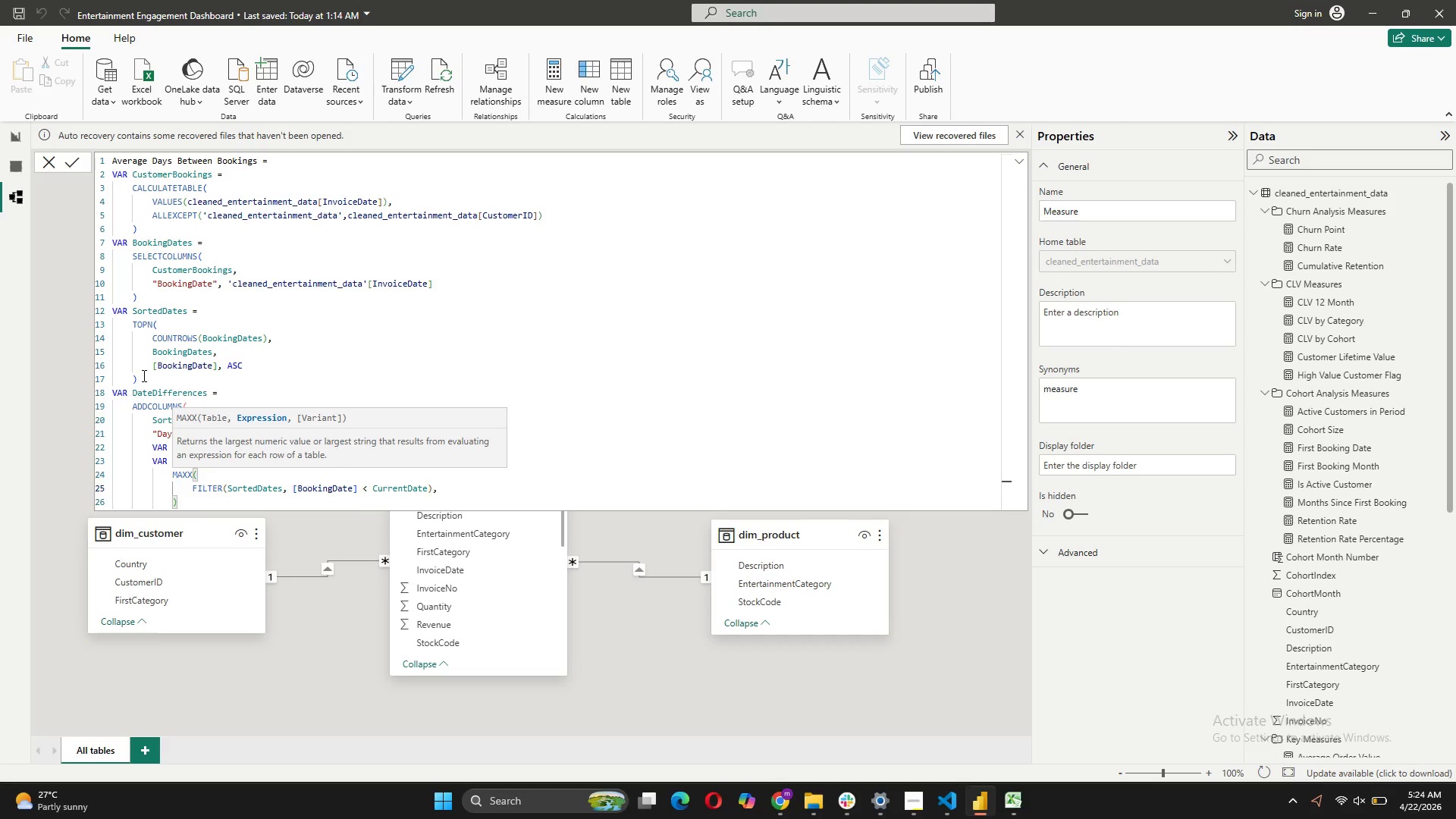 
key(Shift+Enter)
 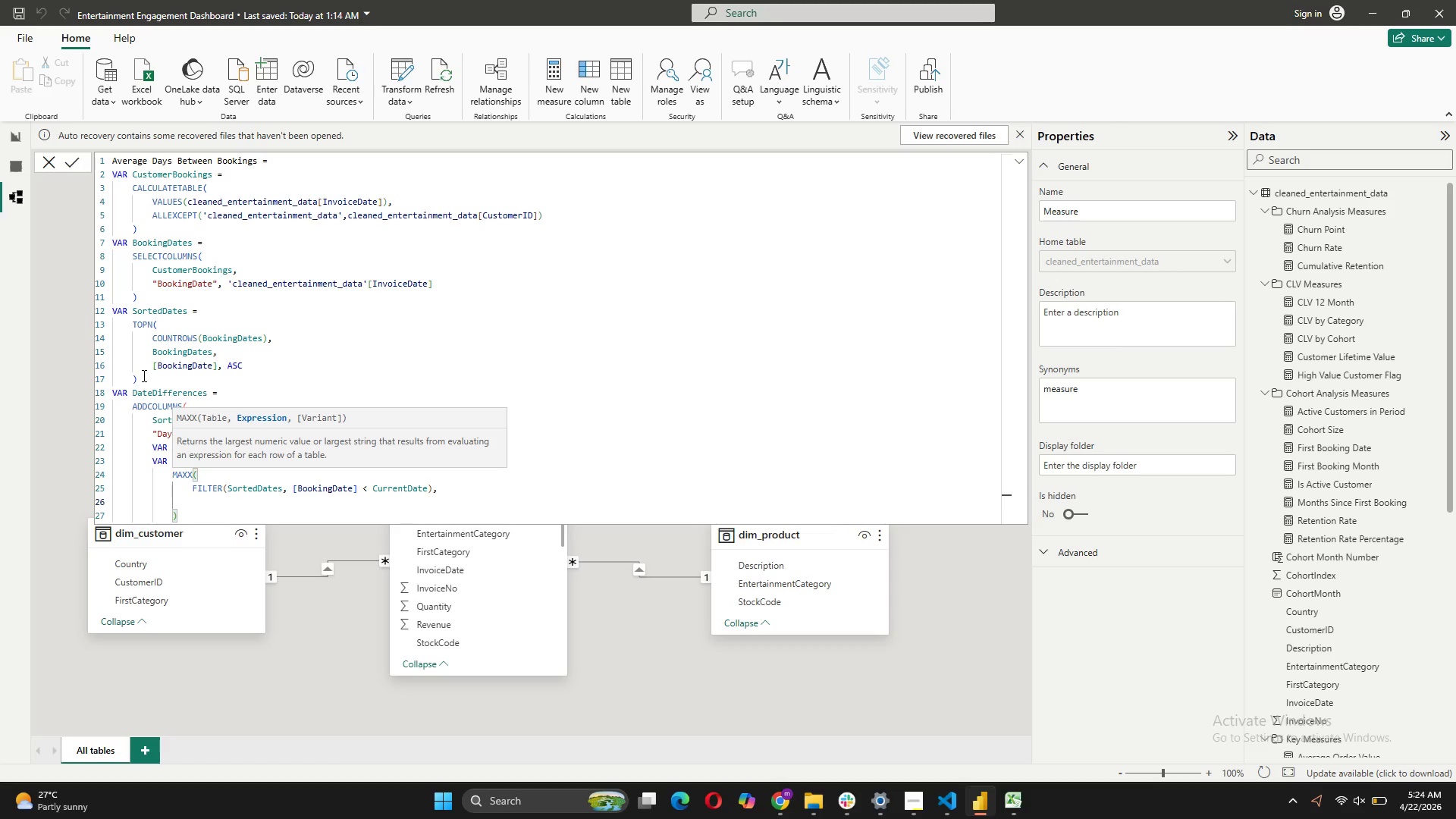 
type([BookingDate])
 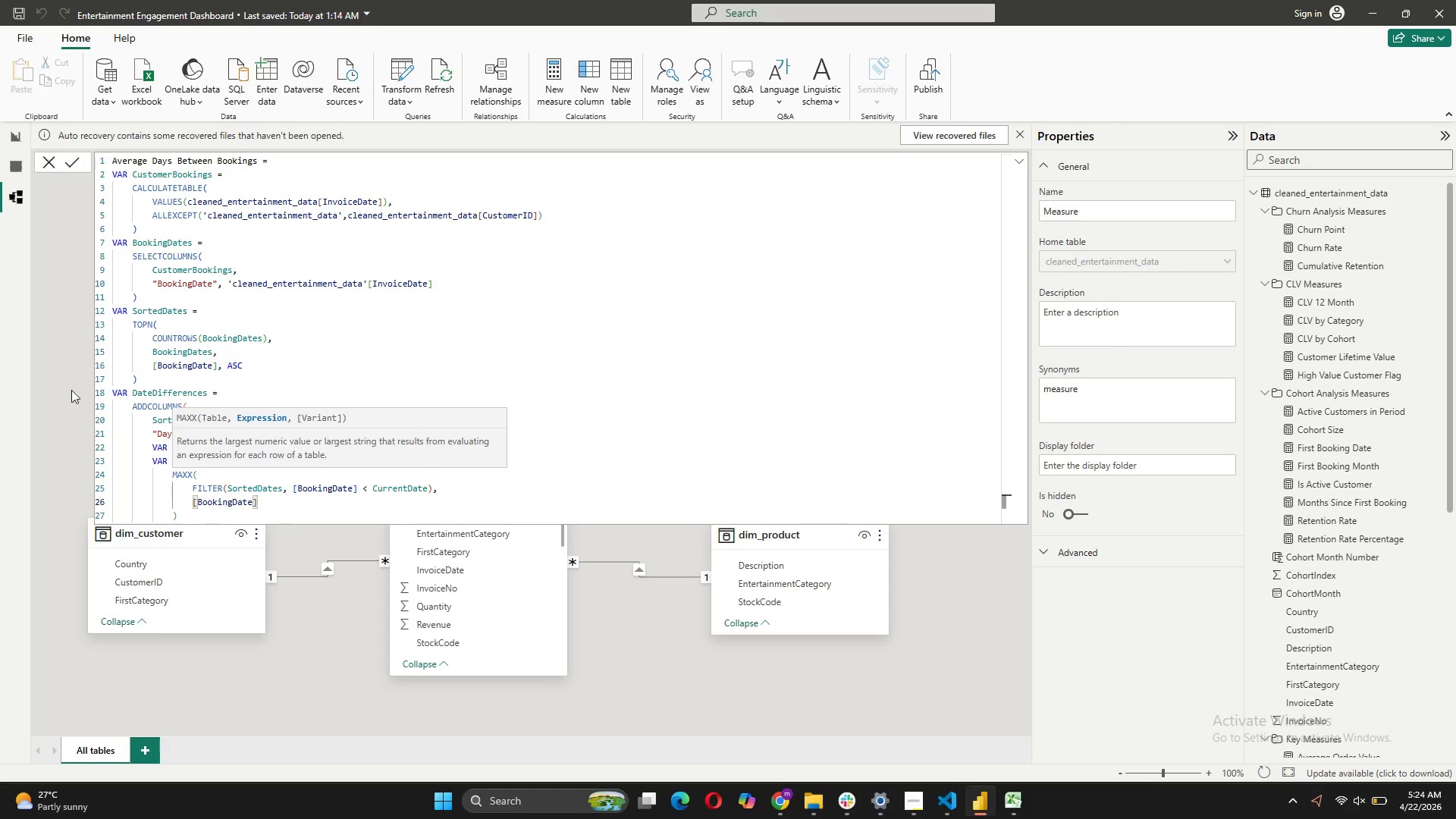 
left_click([178, 512])
 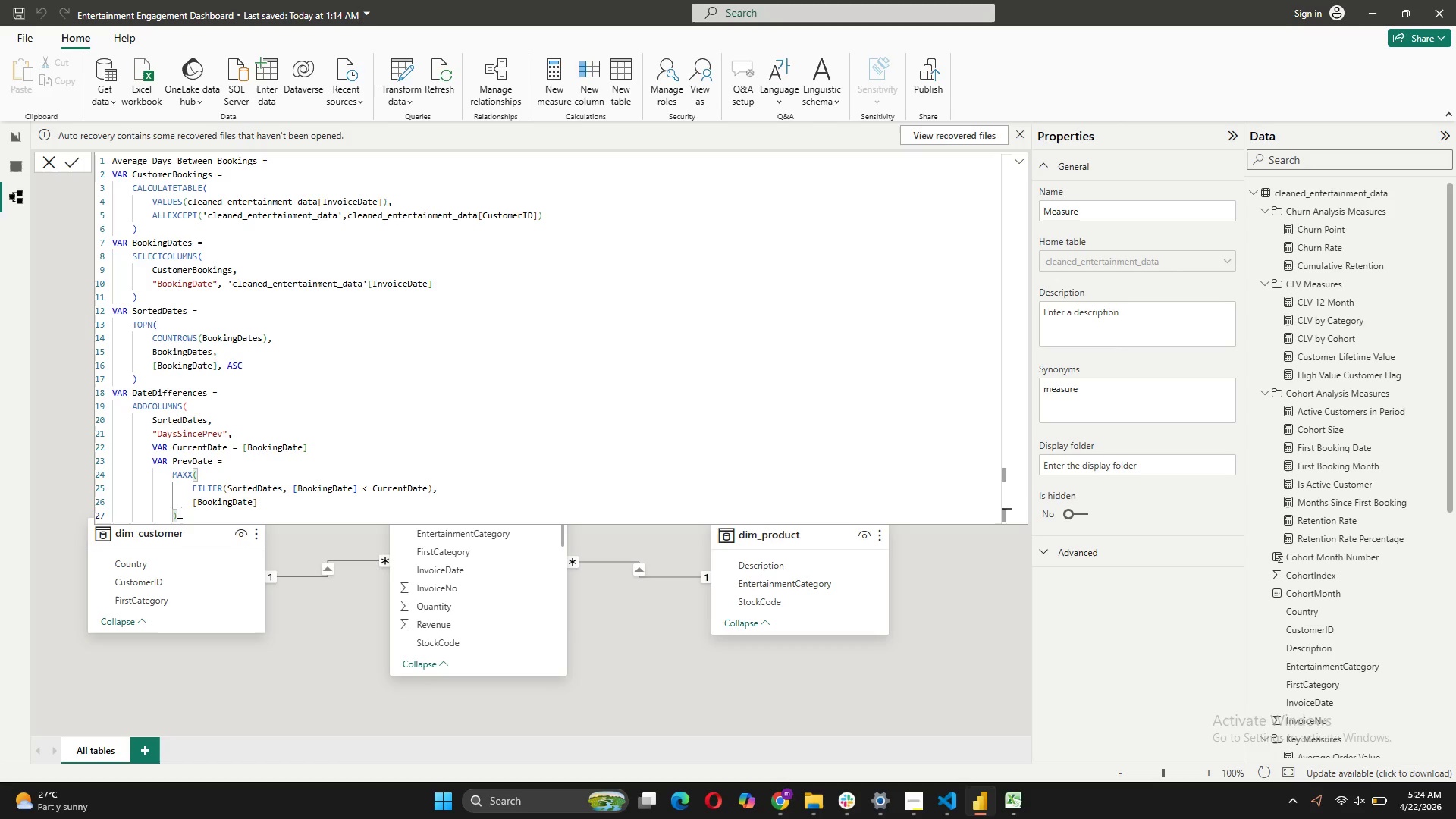 
key(Shift+ShiftRight)
 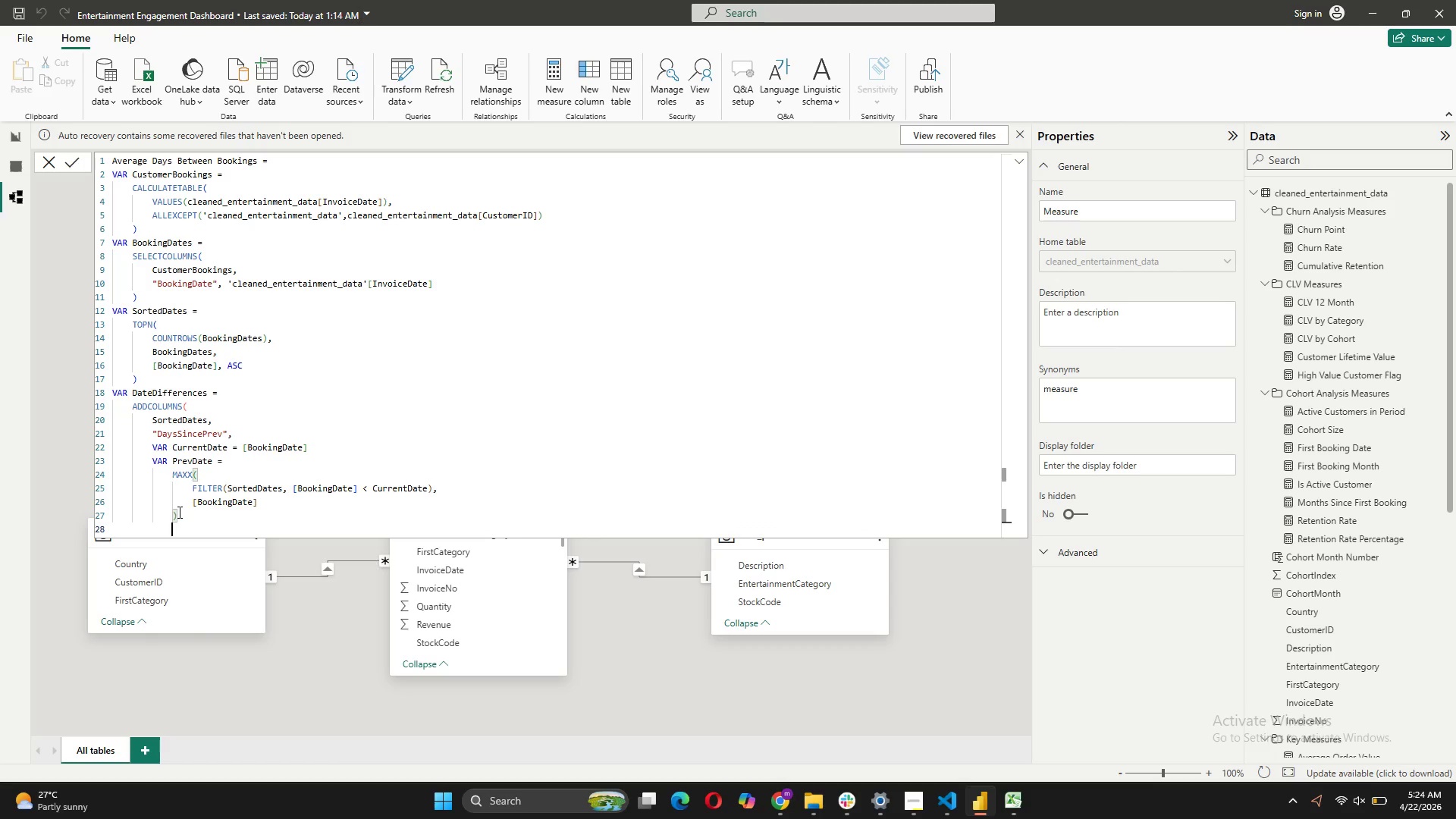 
key(Shift+Enter)
 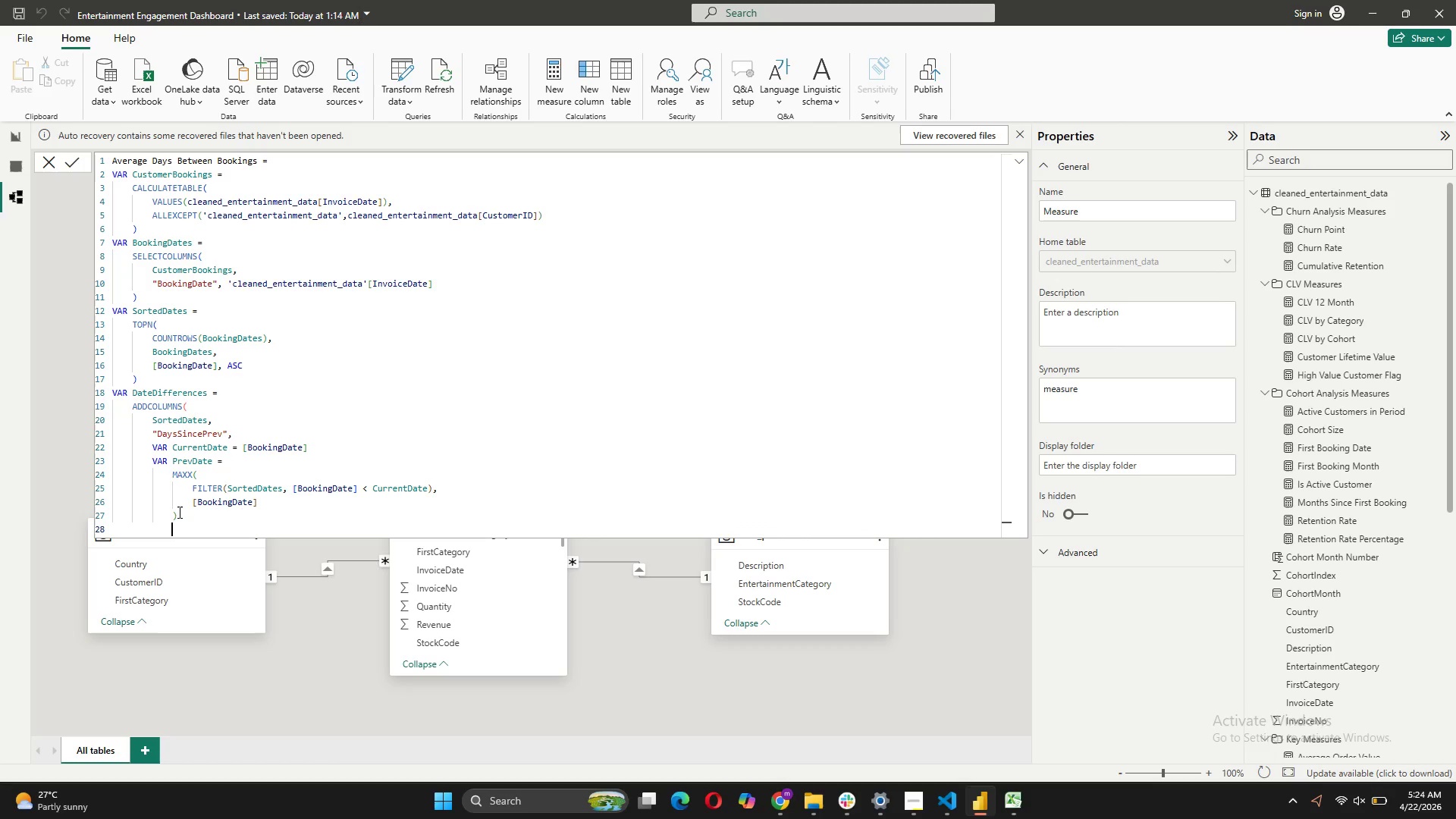 
key(Backspace)
type(retu)
key(Tab)
 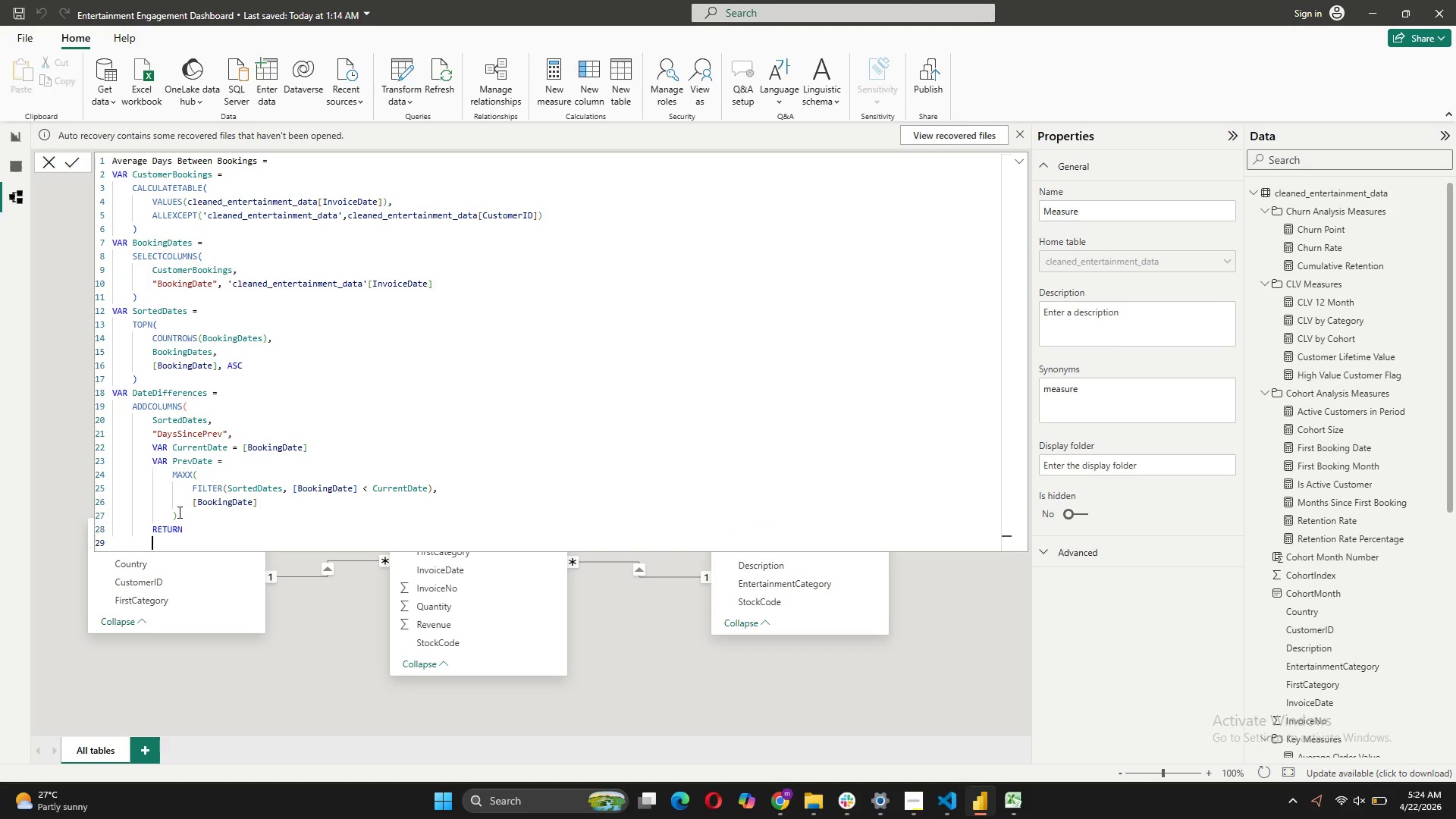 
key(Shift+Enter)
 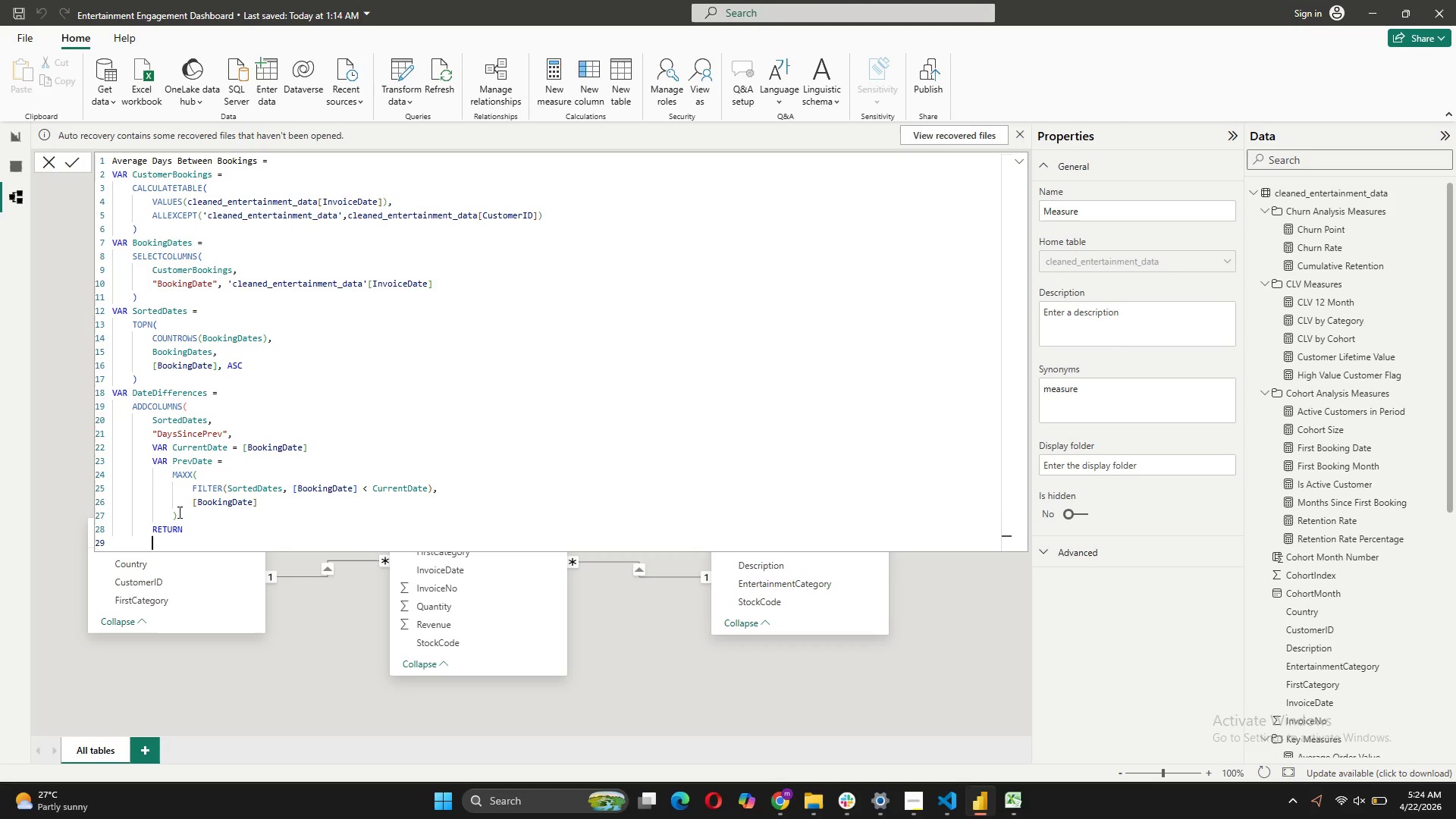 
type(if)
key(Tab)
 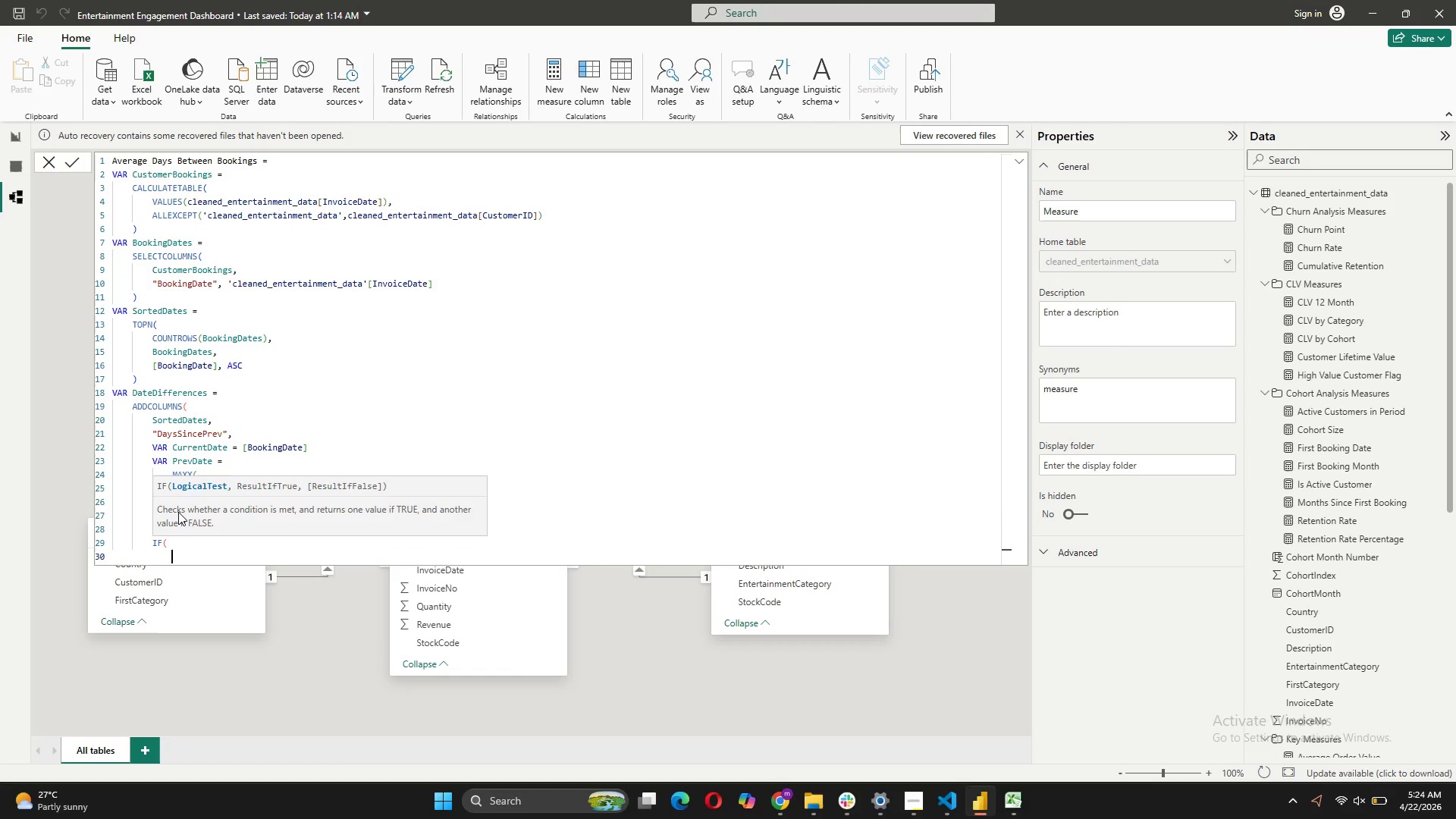 
key(Shift+Enter)
 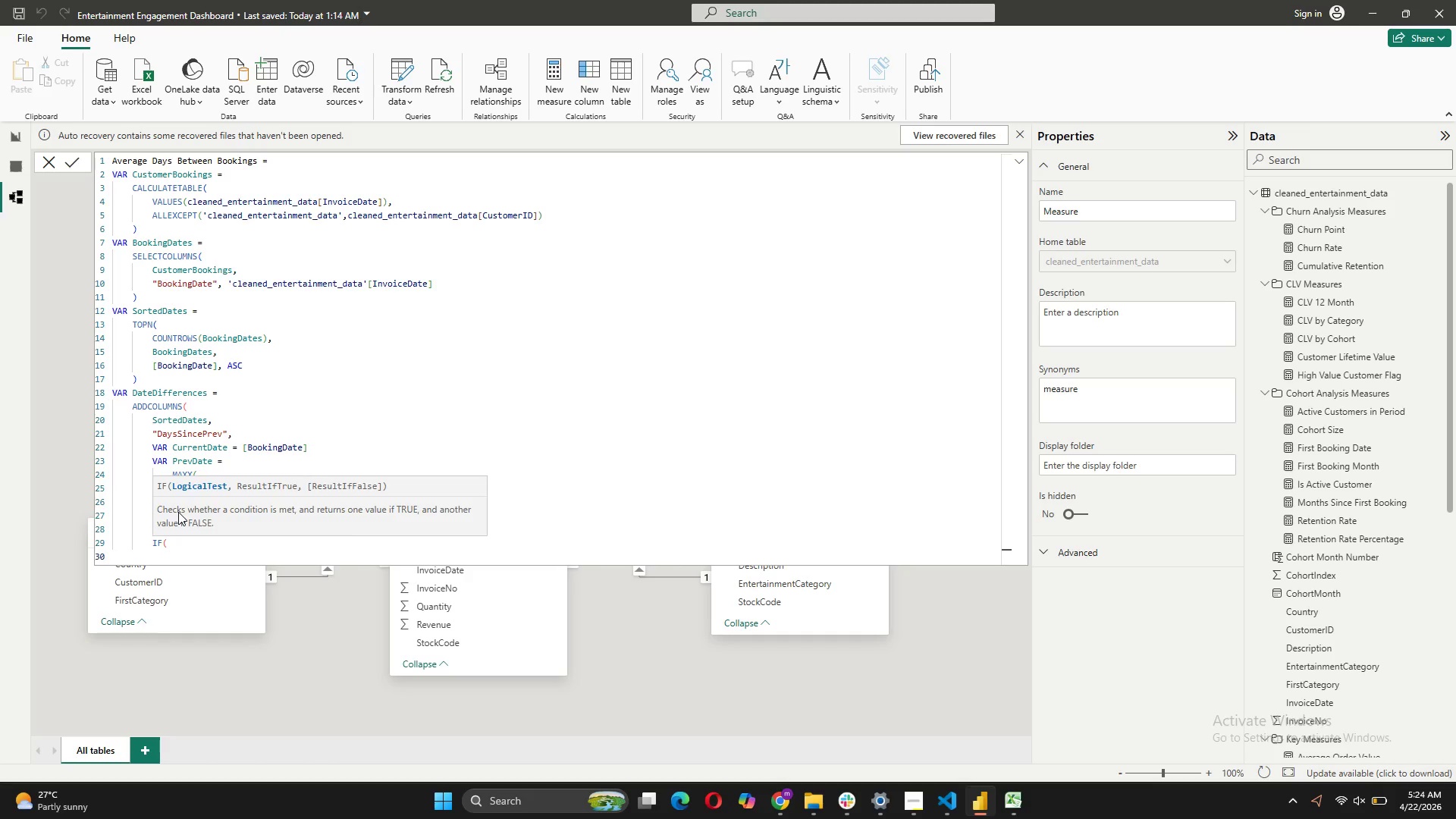 
type(NOT(ISBLANK(PRE)
key(Tab)
type((()
key(Backspace)
key(Backspace)
type()),)
 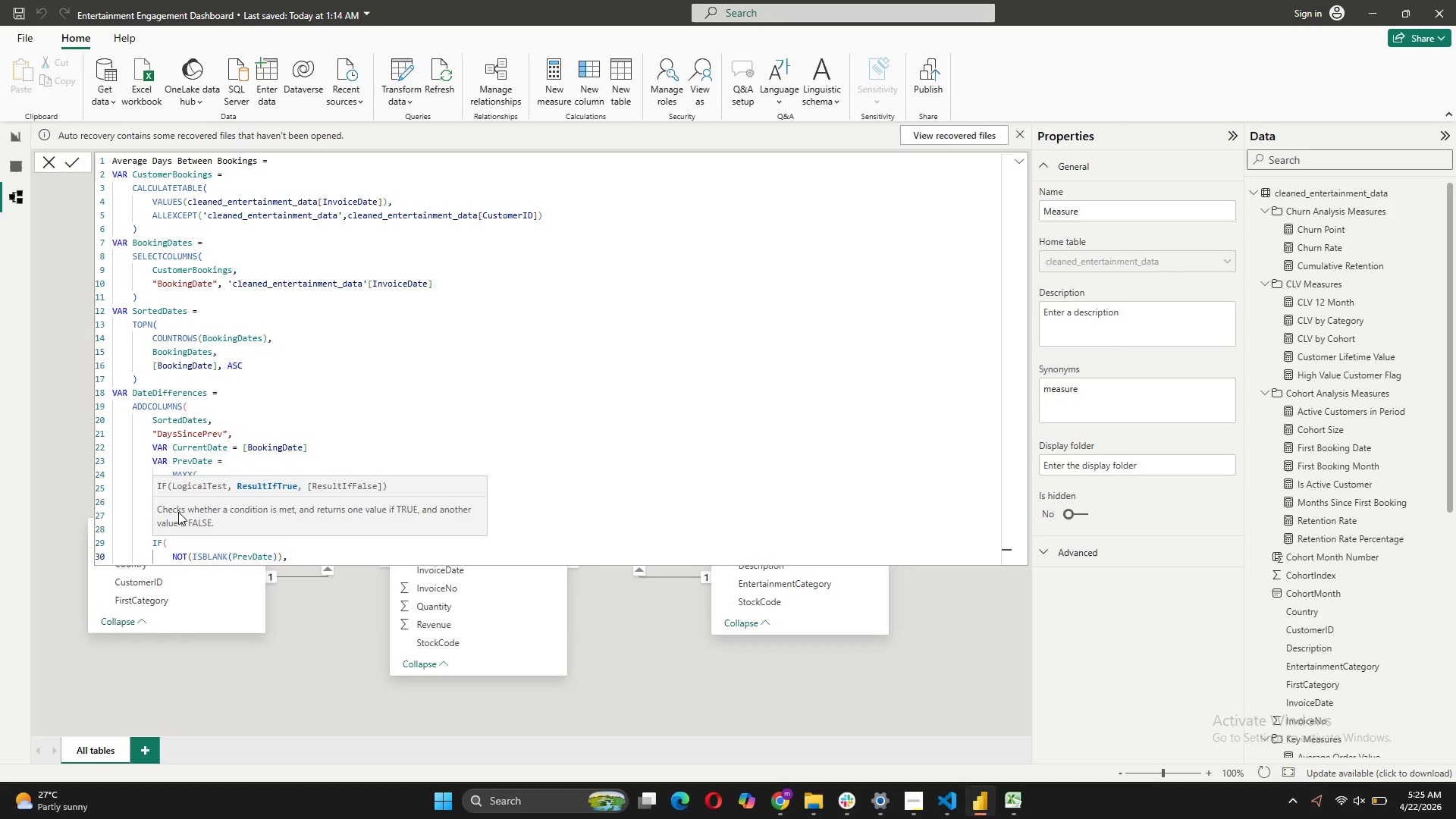 
key(Shift+Enter)
 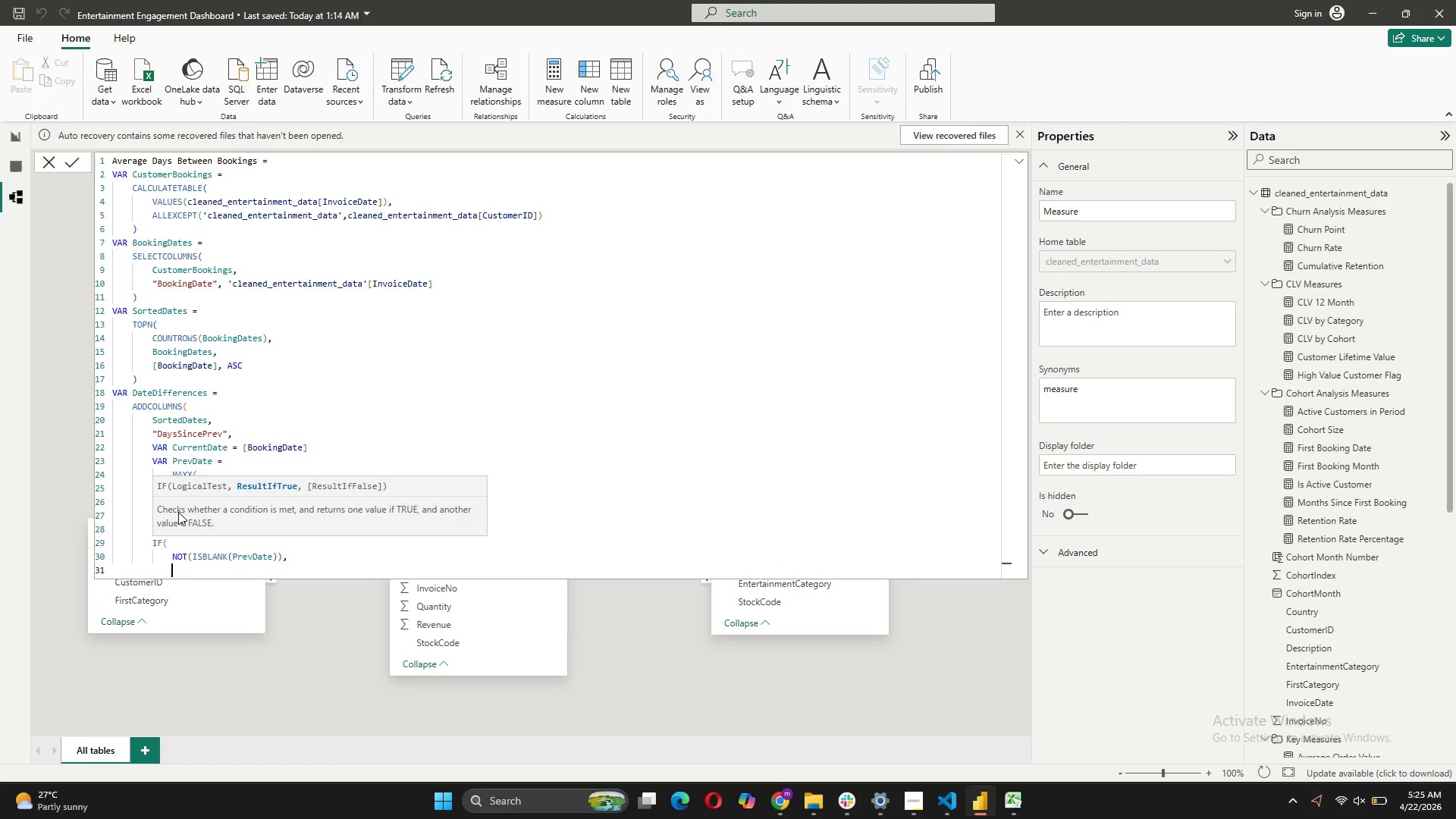 
type(DAT)
 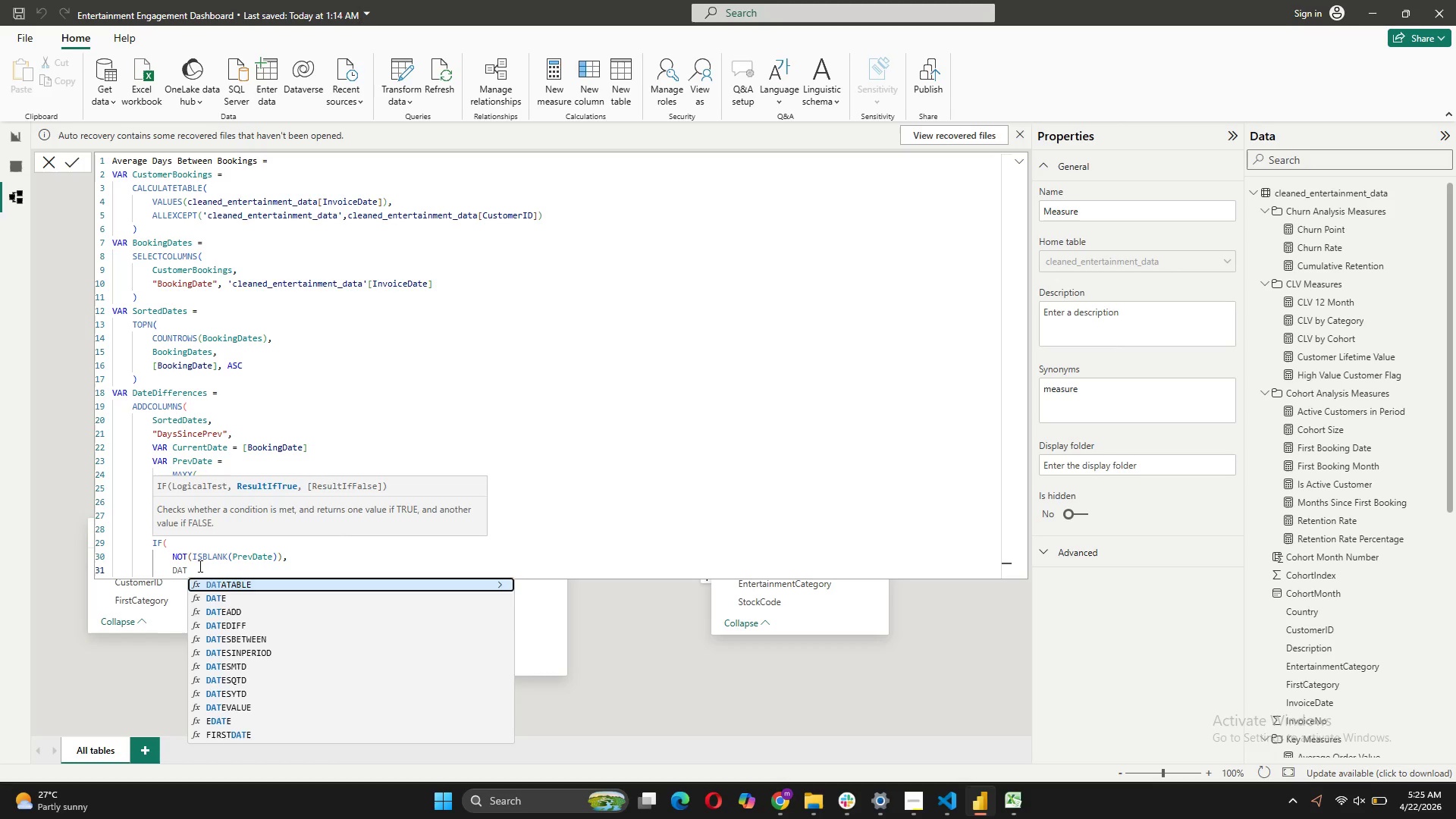 
left_click([218, 619])
 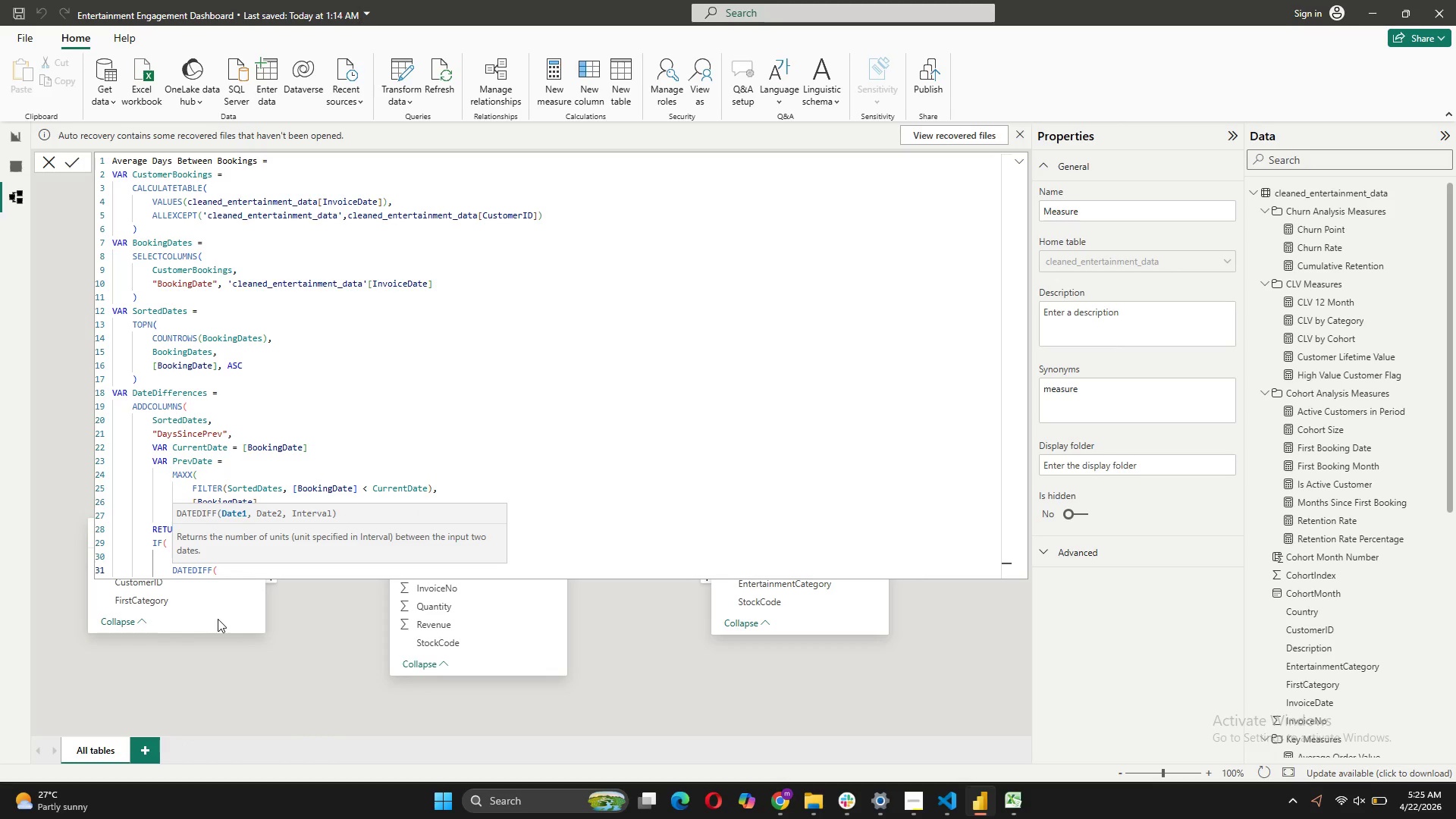 
type(PrevDtae)
key(Backspace)
key(Backspace)
key(Backspace)
type(ate, CurrentD)
key(Tab)
type(, )
key(Tab)
type(),)
 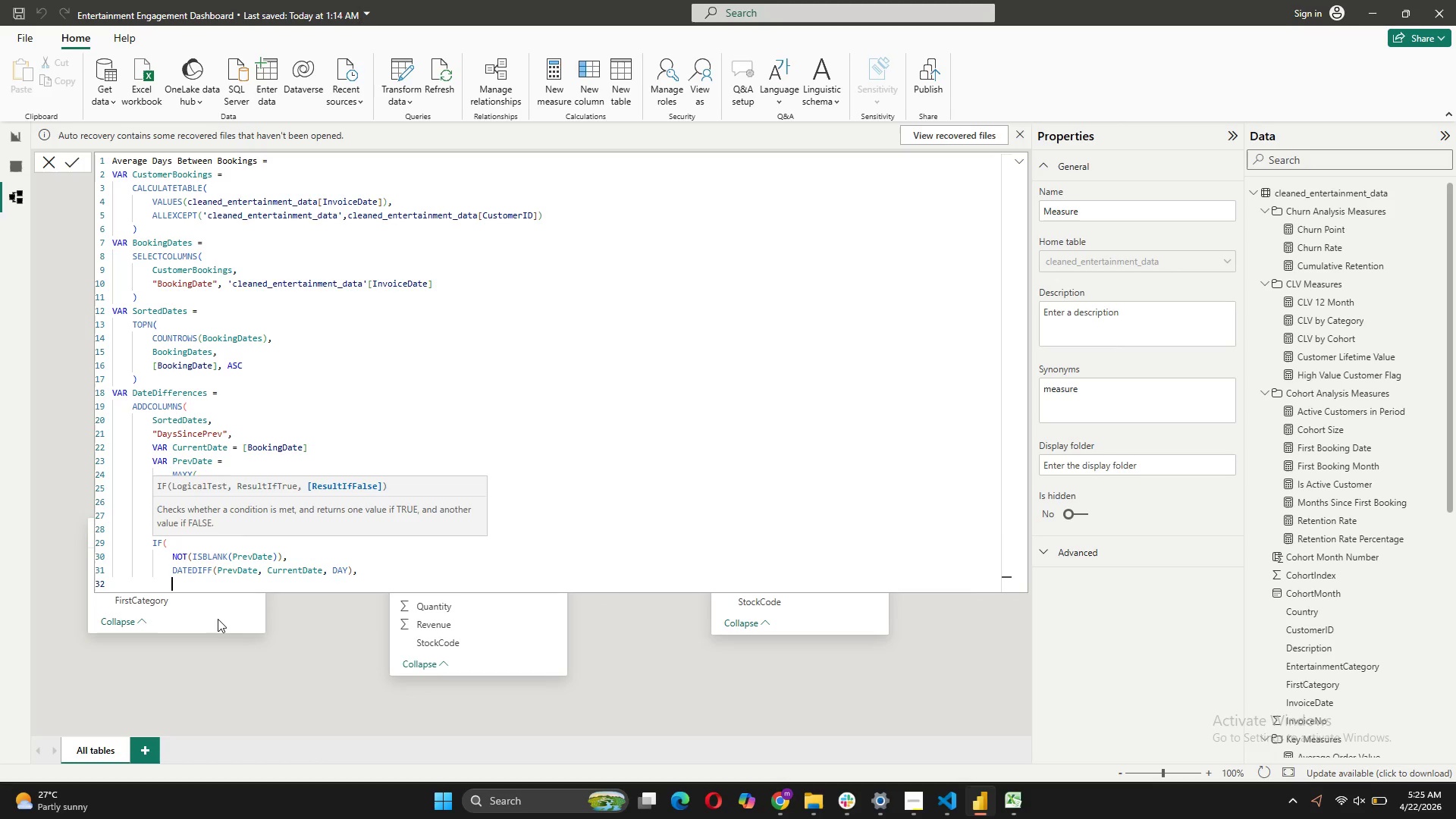 
 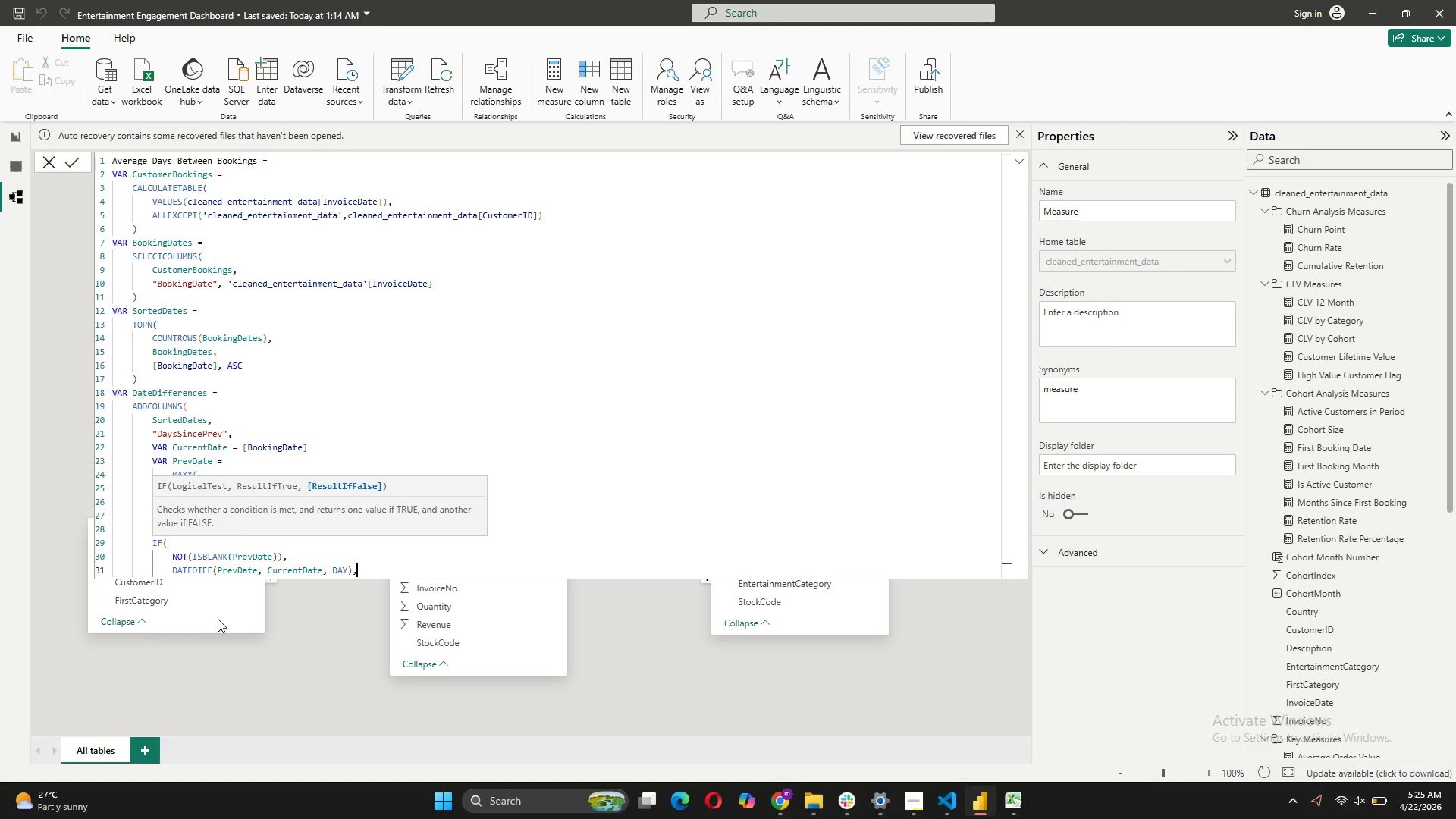 
key(Shift+Enter)
 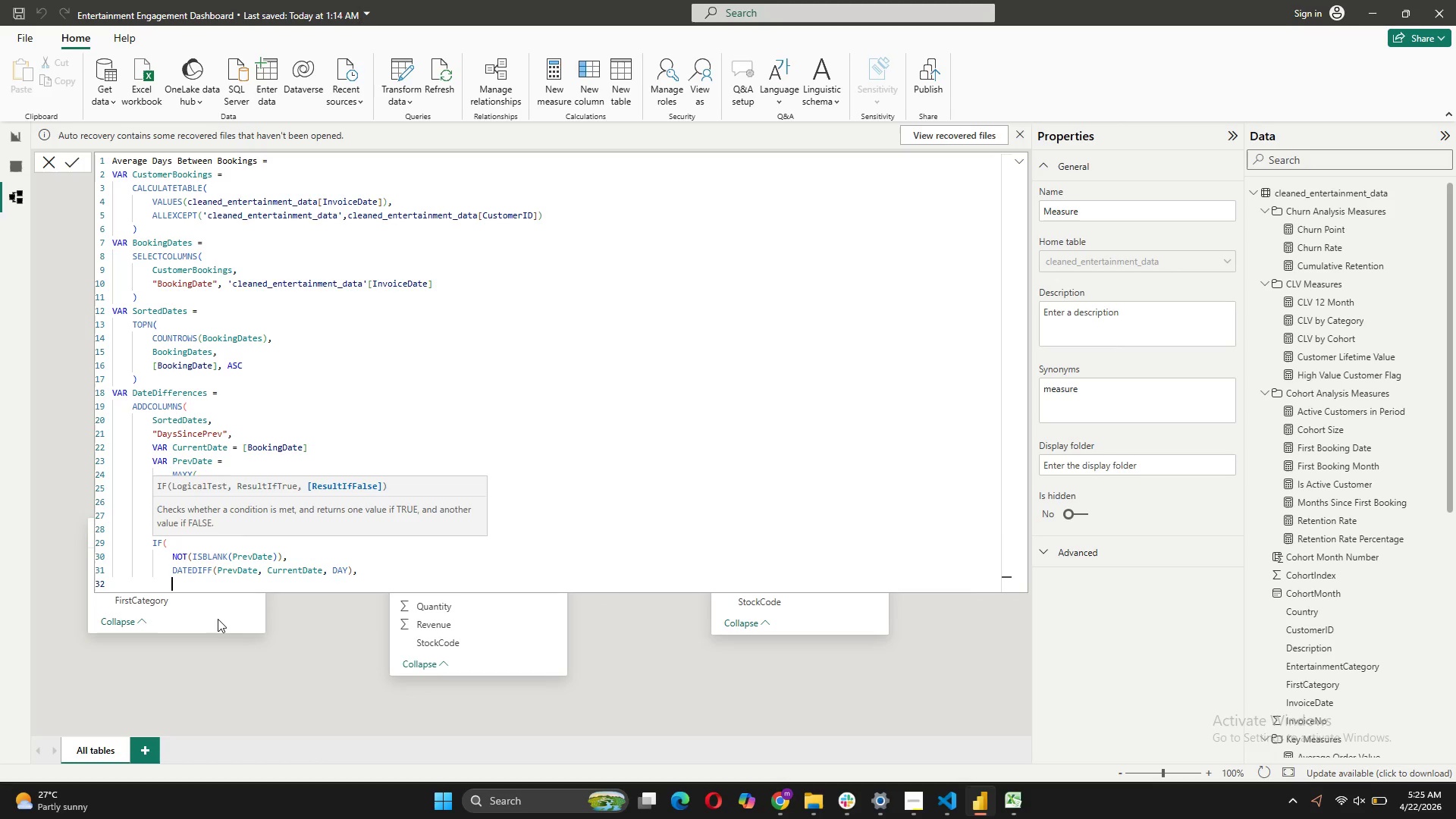 
type(LANK())
 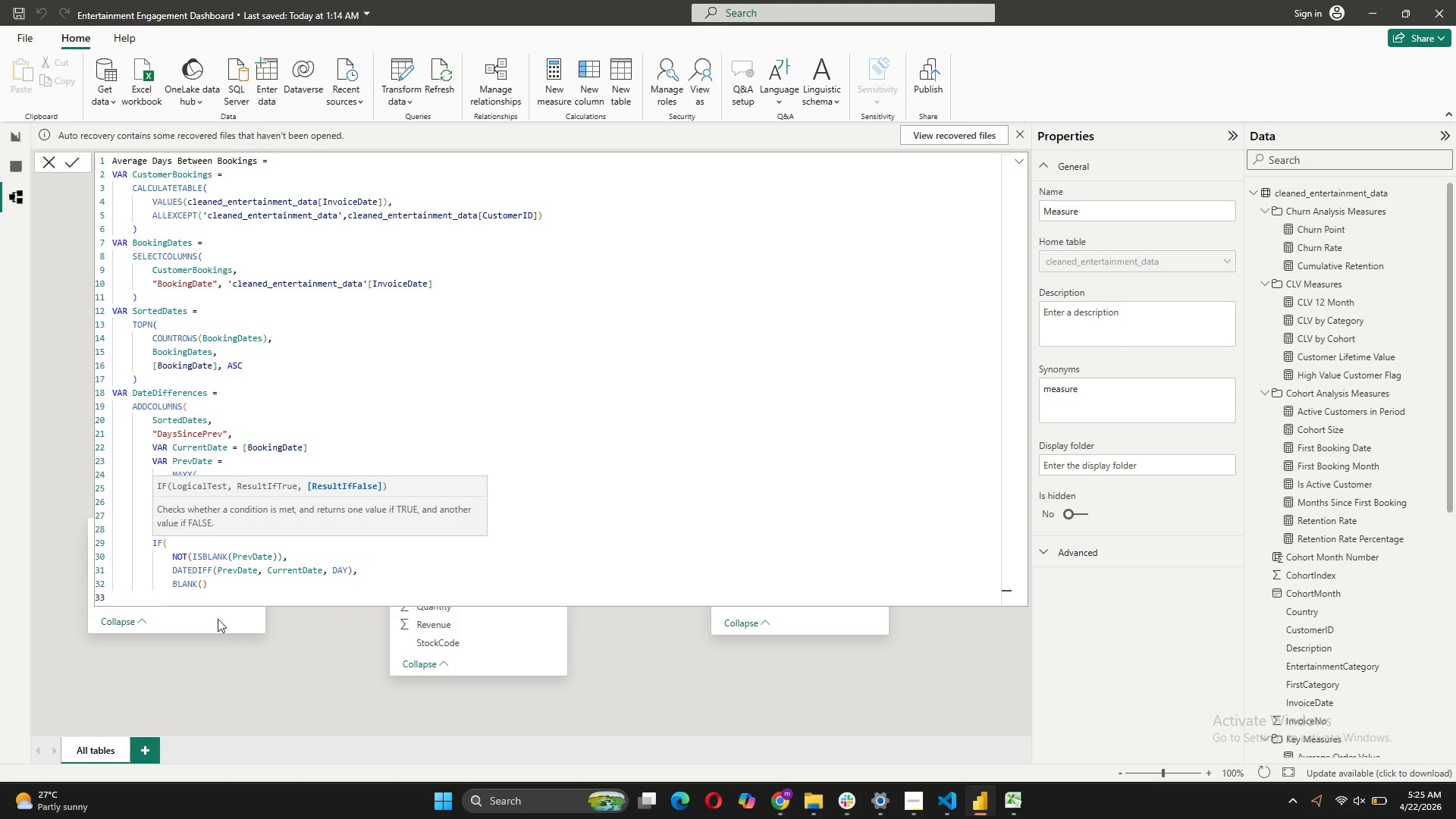 
 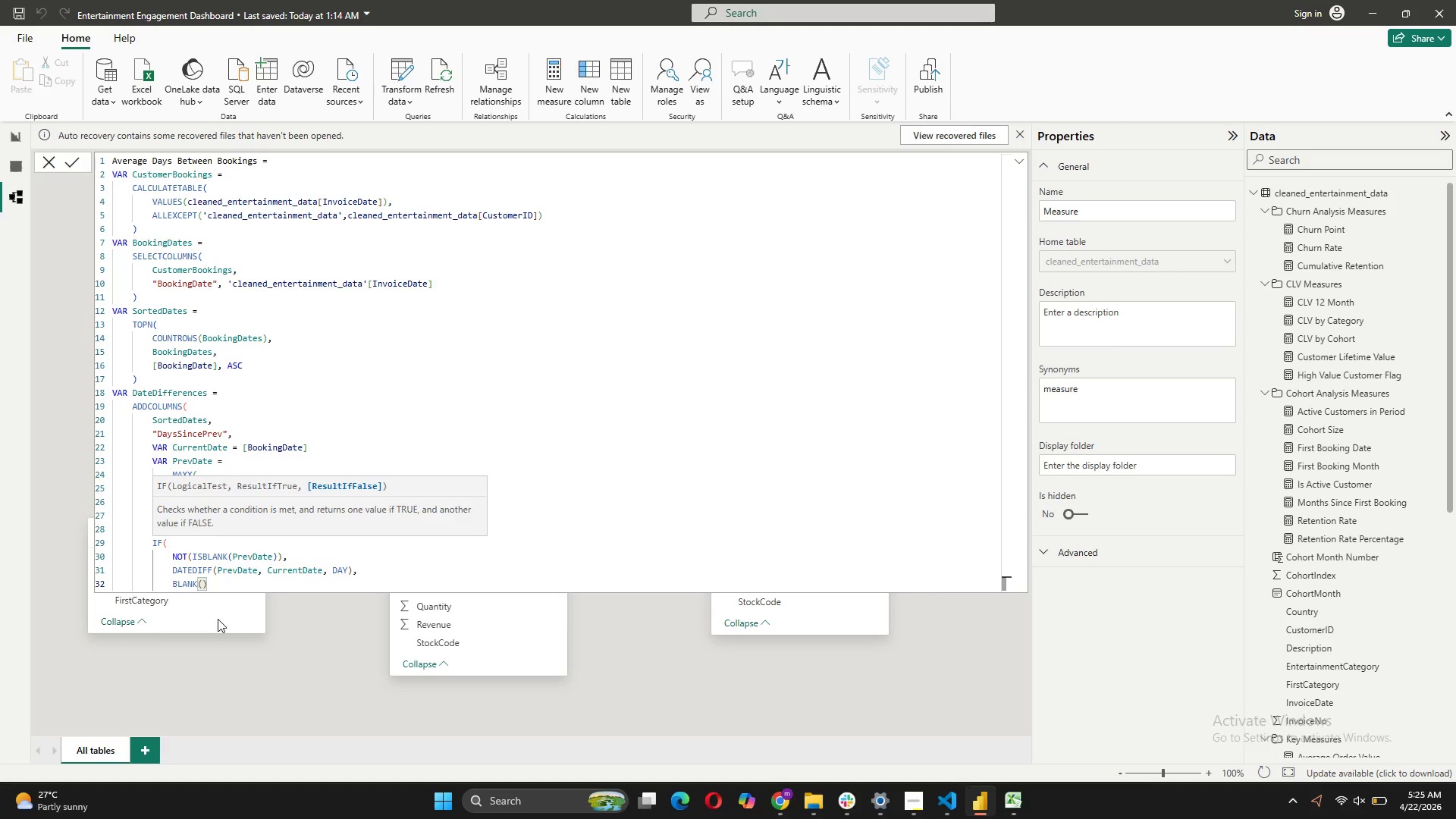 
key(Shift+Enter)
 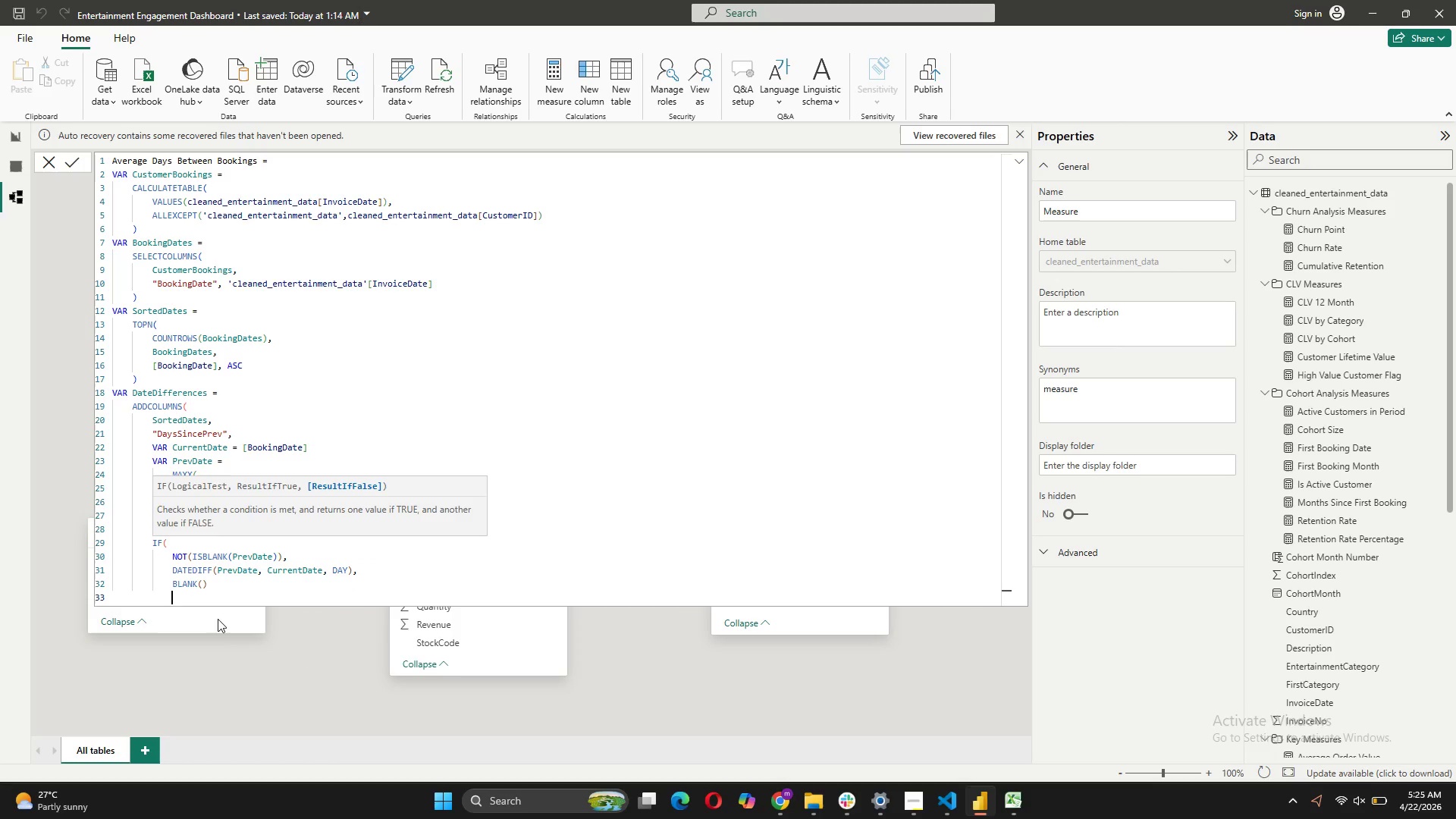 
key(Shift+0)
 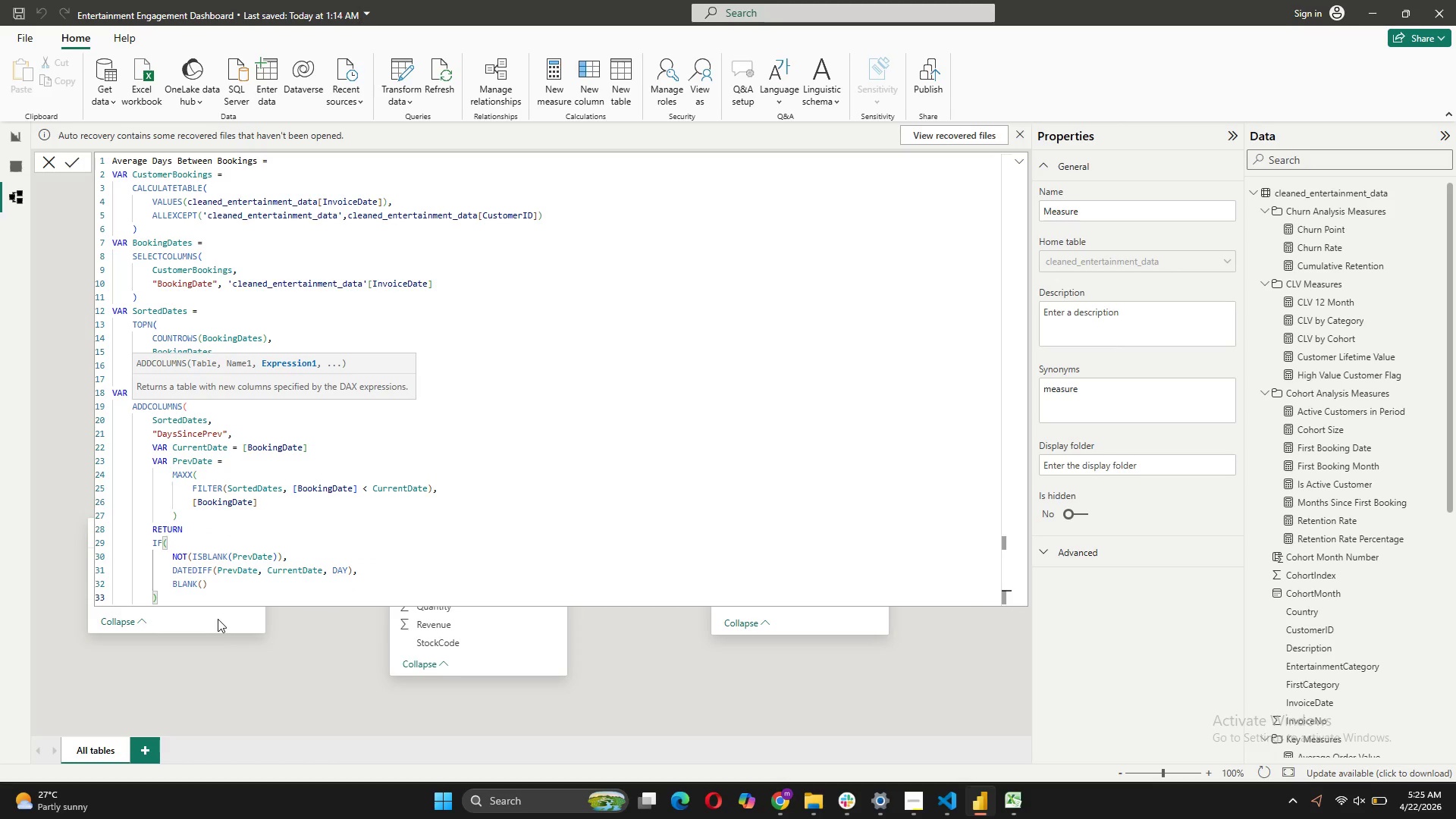 
key(Shift+ShiftRight)
 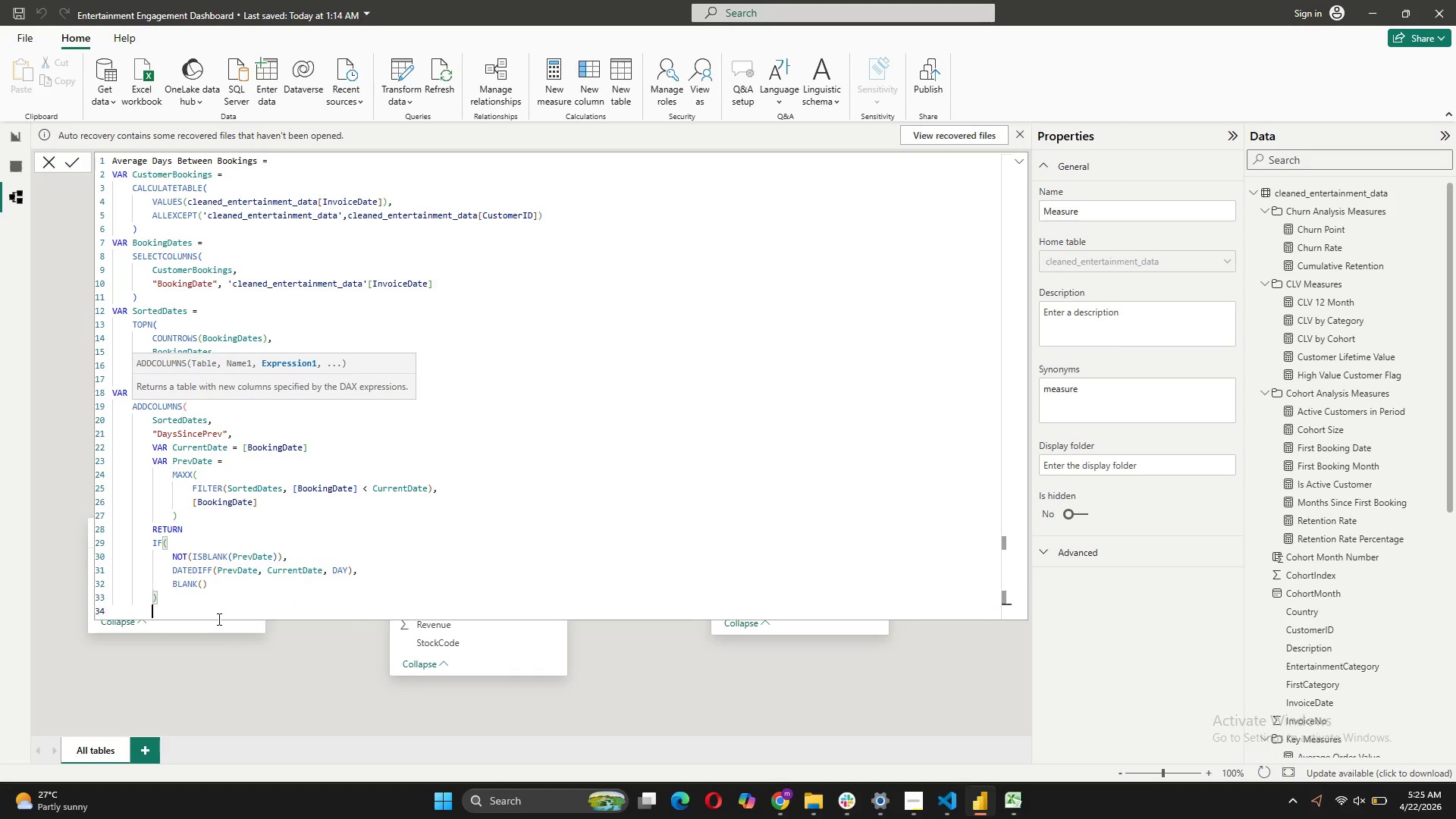 
key(Shift+Enter)
 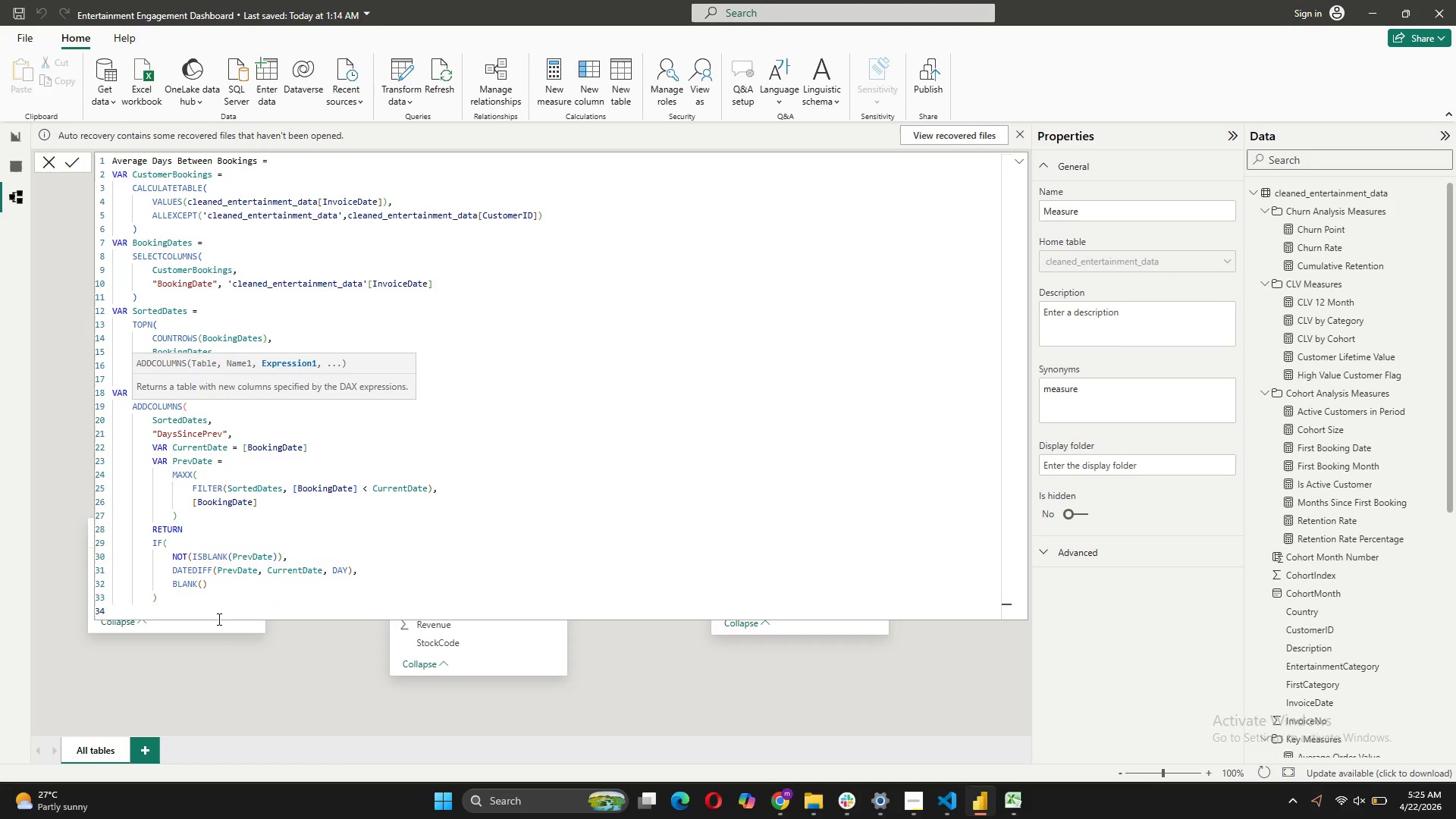 
key(Shift+0)
 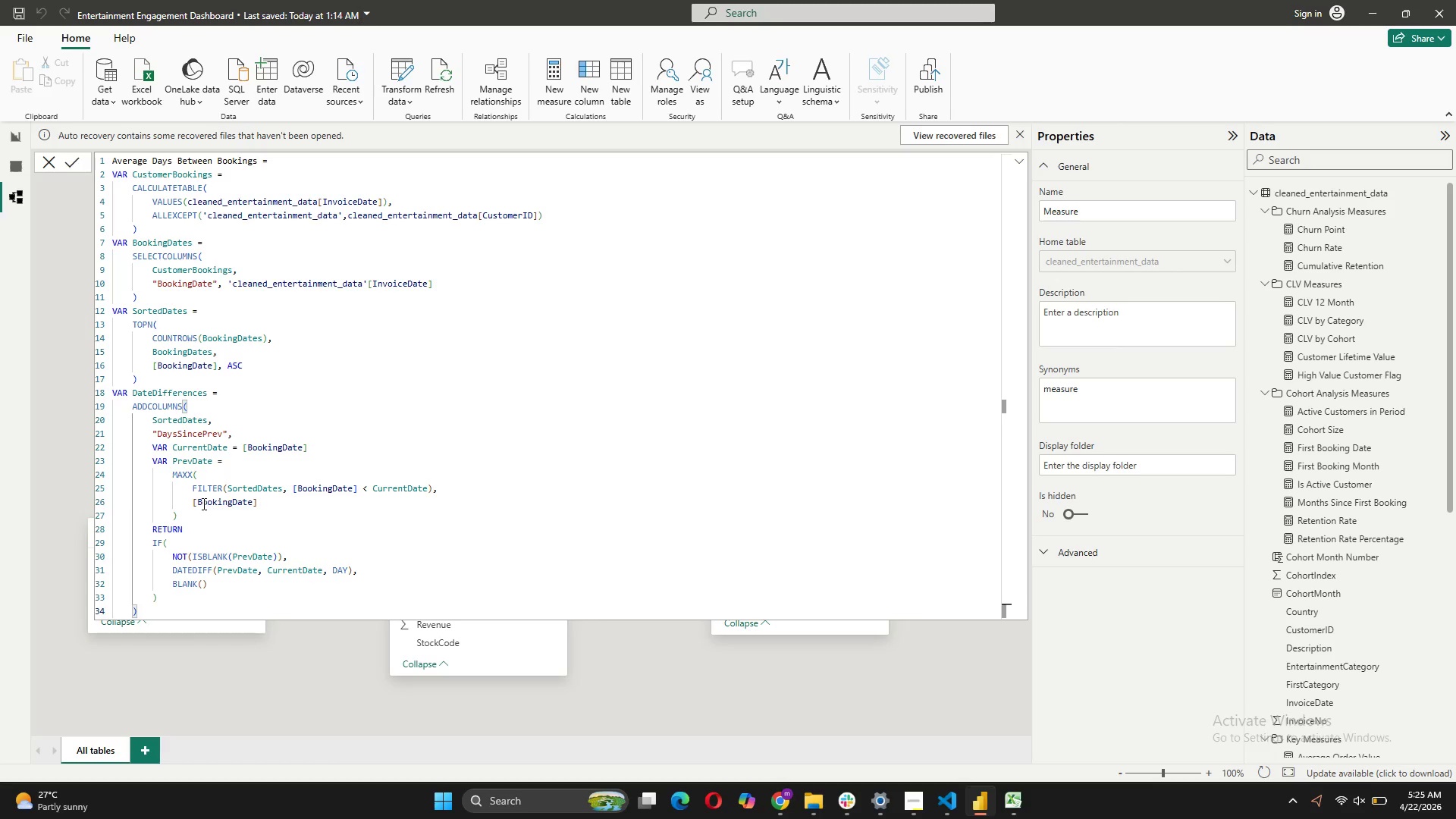 
wait(5.91)
 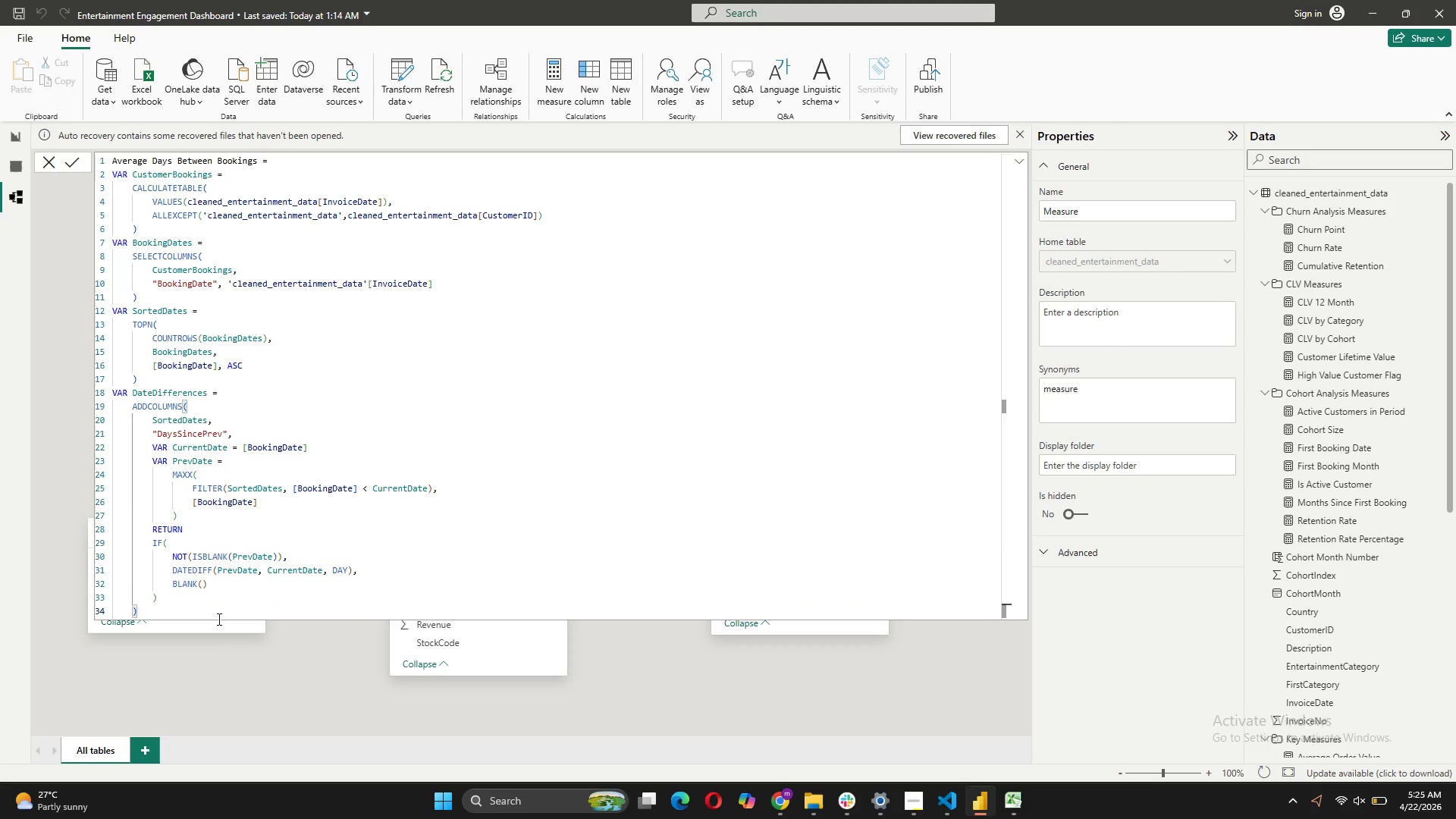 
key(Shift+ShiftRight)
 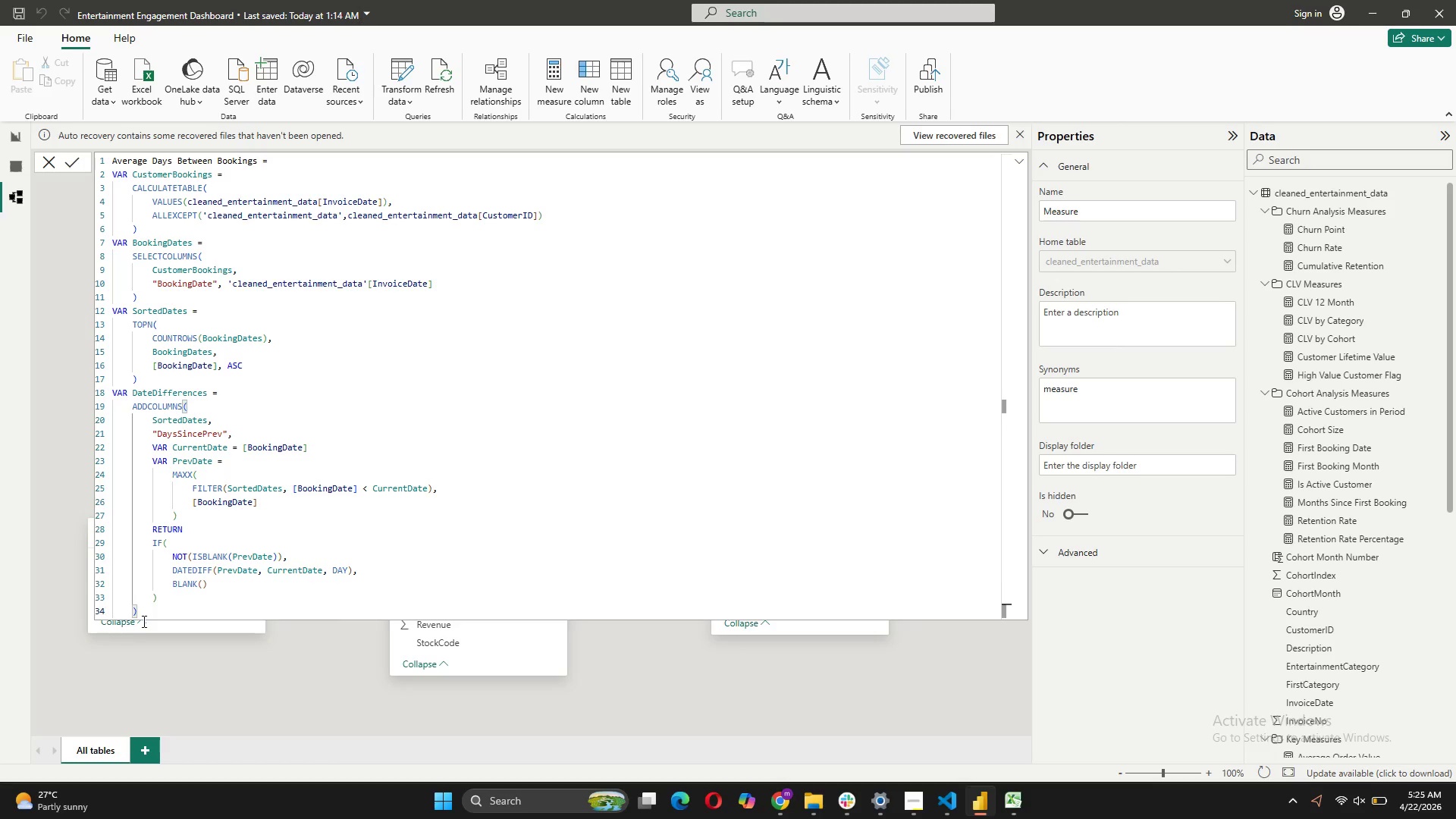 
key(Shift+Enter)
 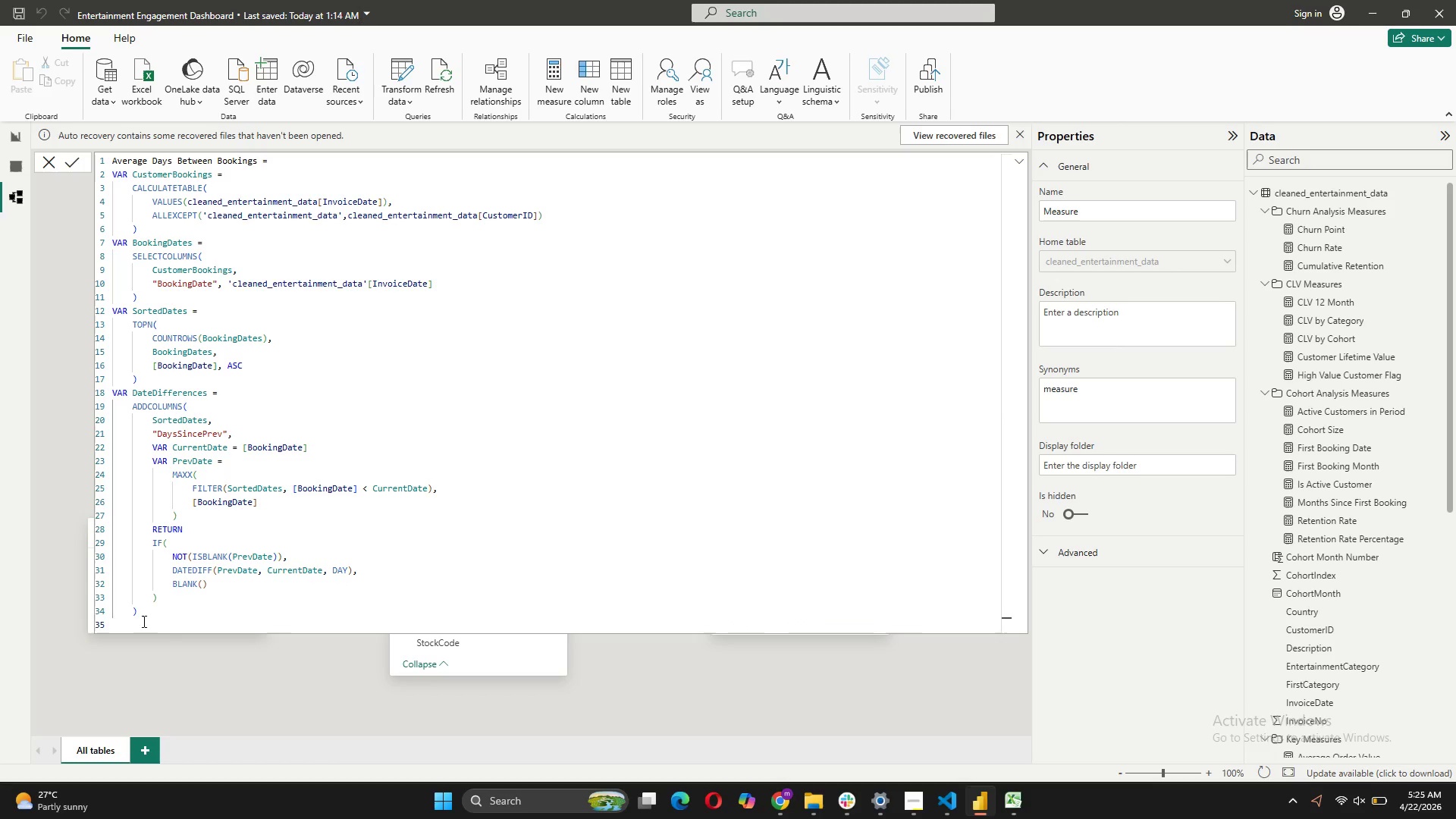 
key(Backspace)
 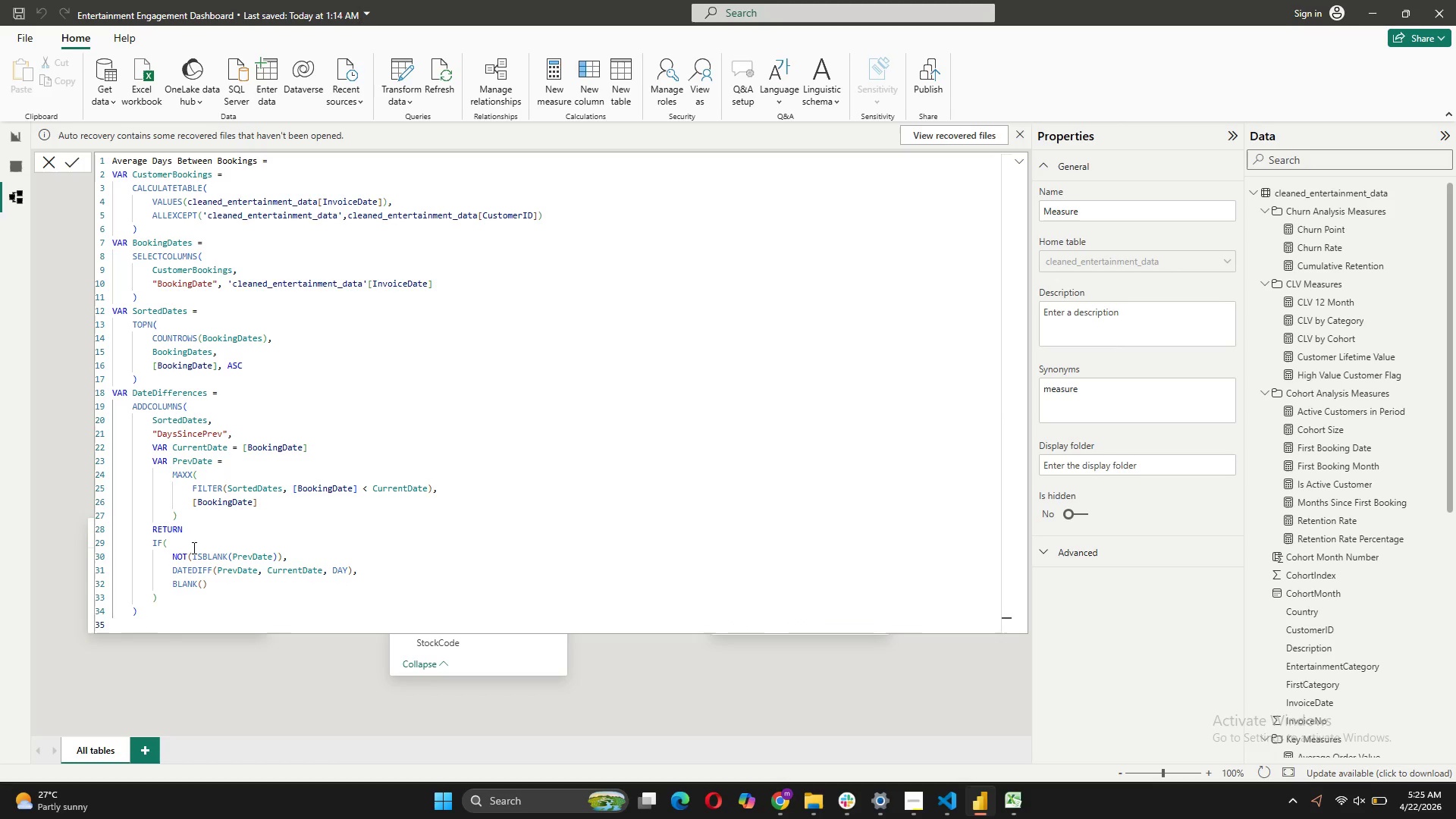 
type(RE)
key(Tab)
 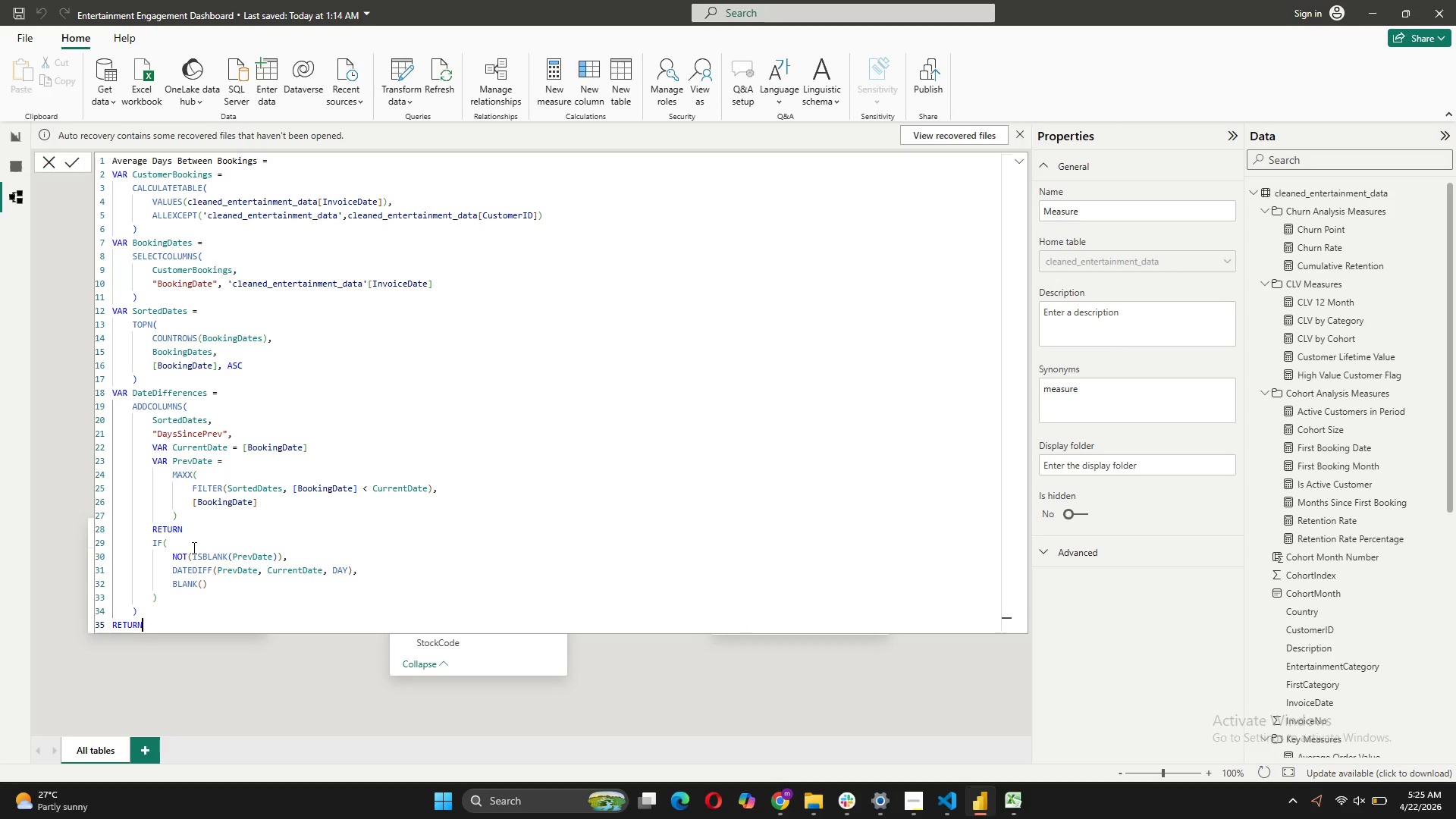 
key(Shift+Enter)
 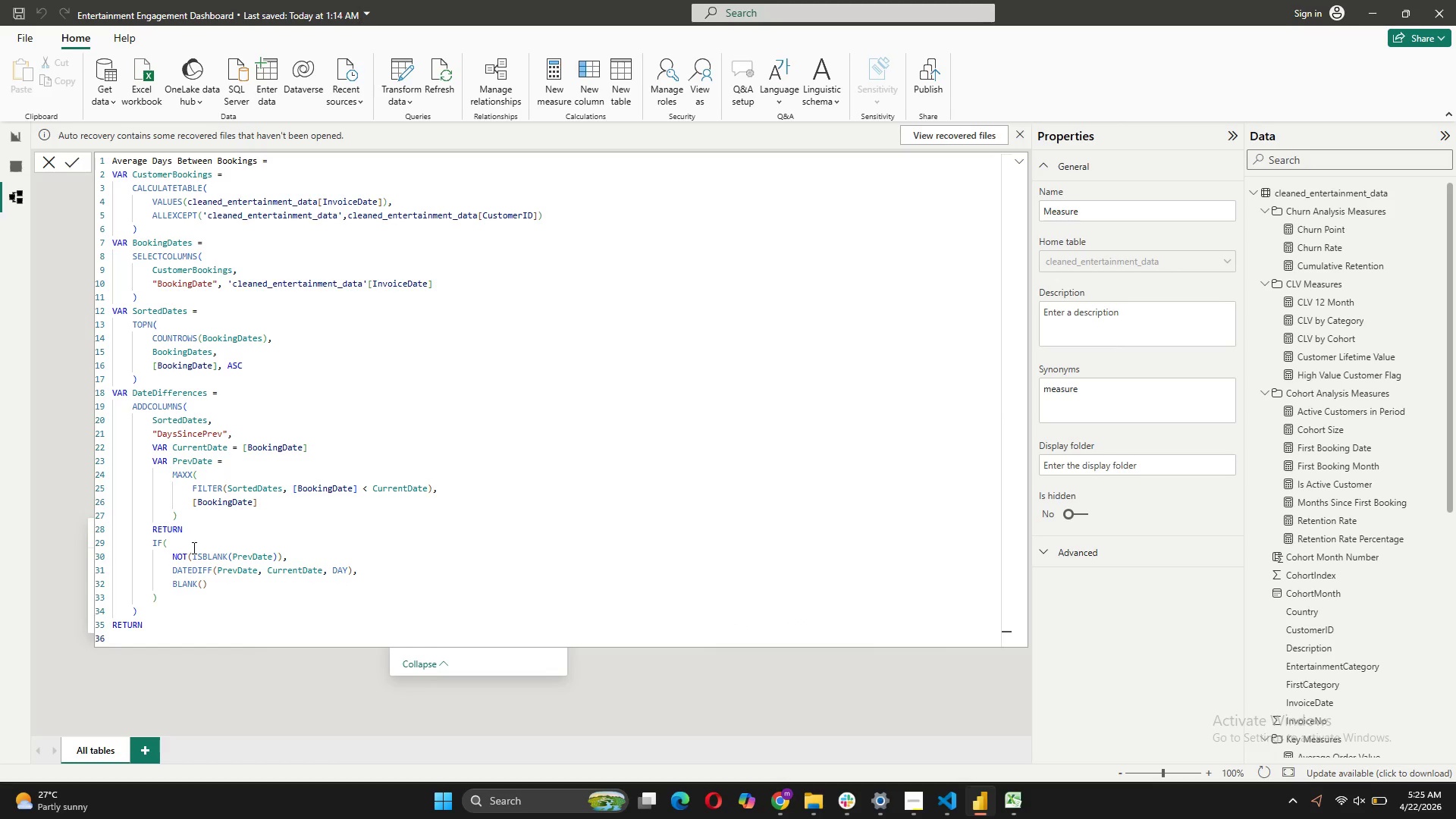 
type(AV)
 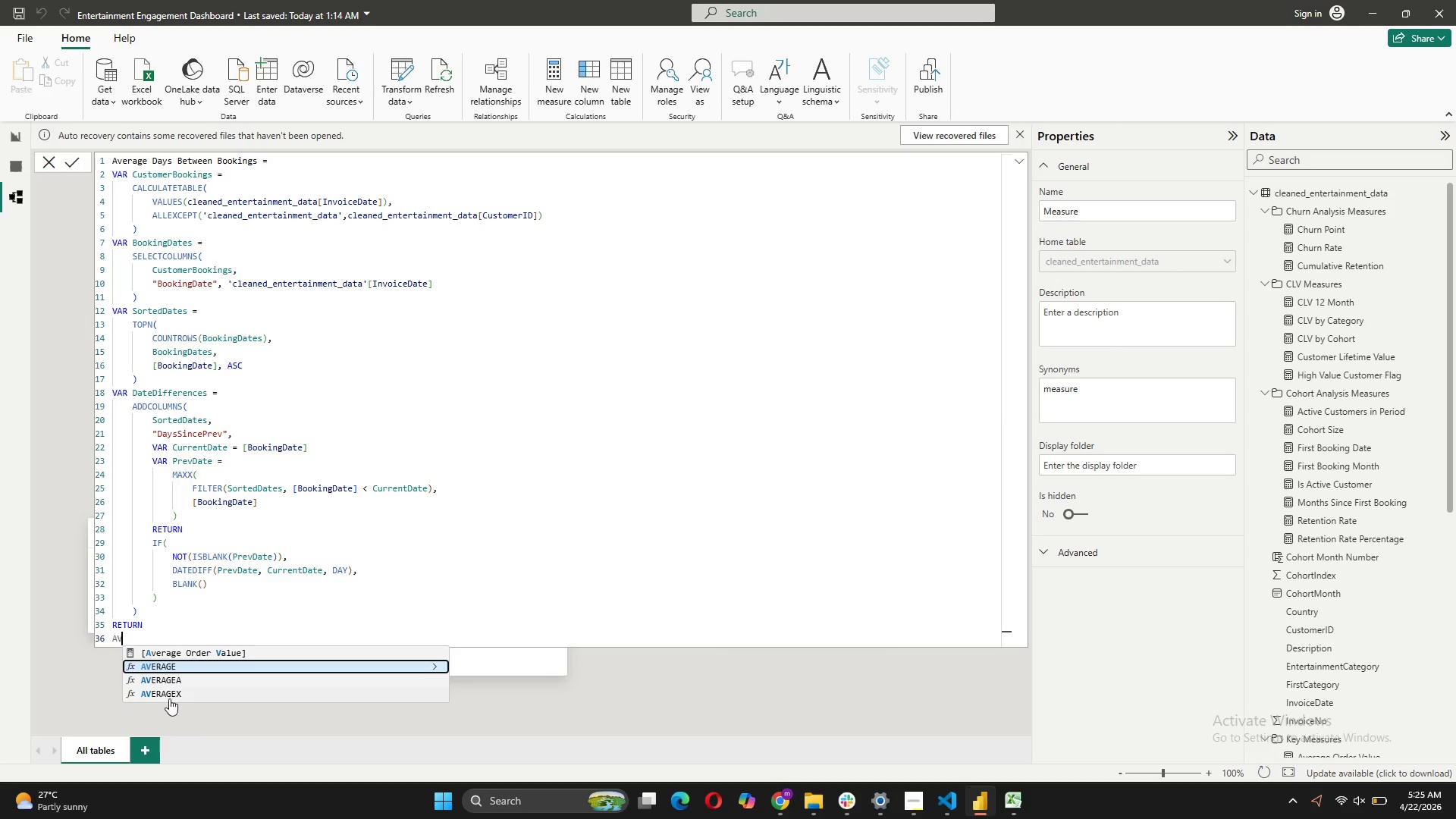 
left_click([166, 696])
 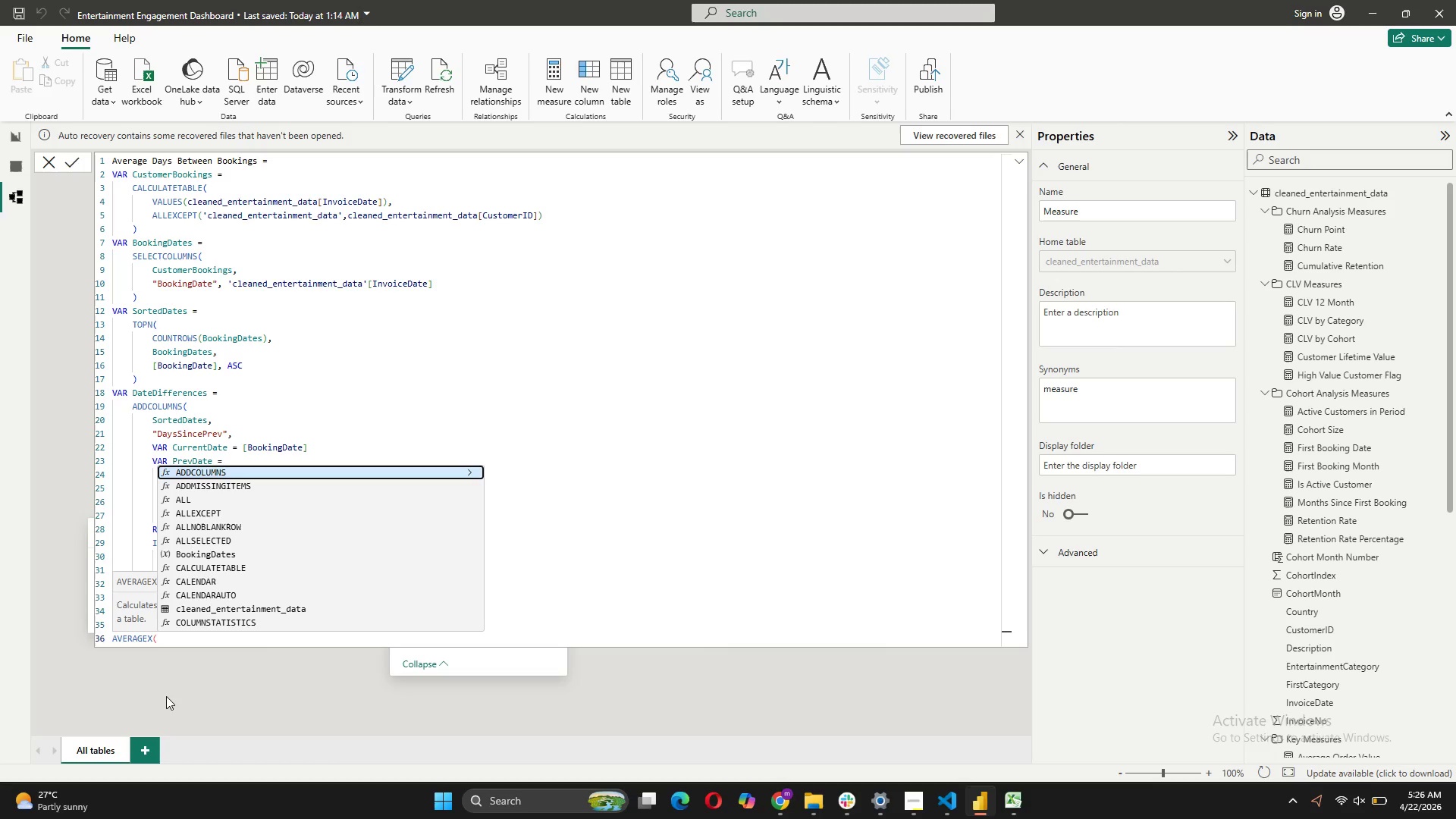 
key(Shift+9)
 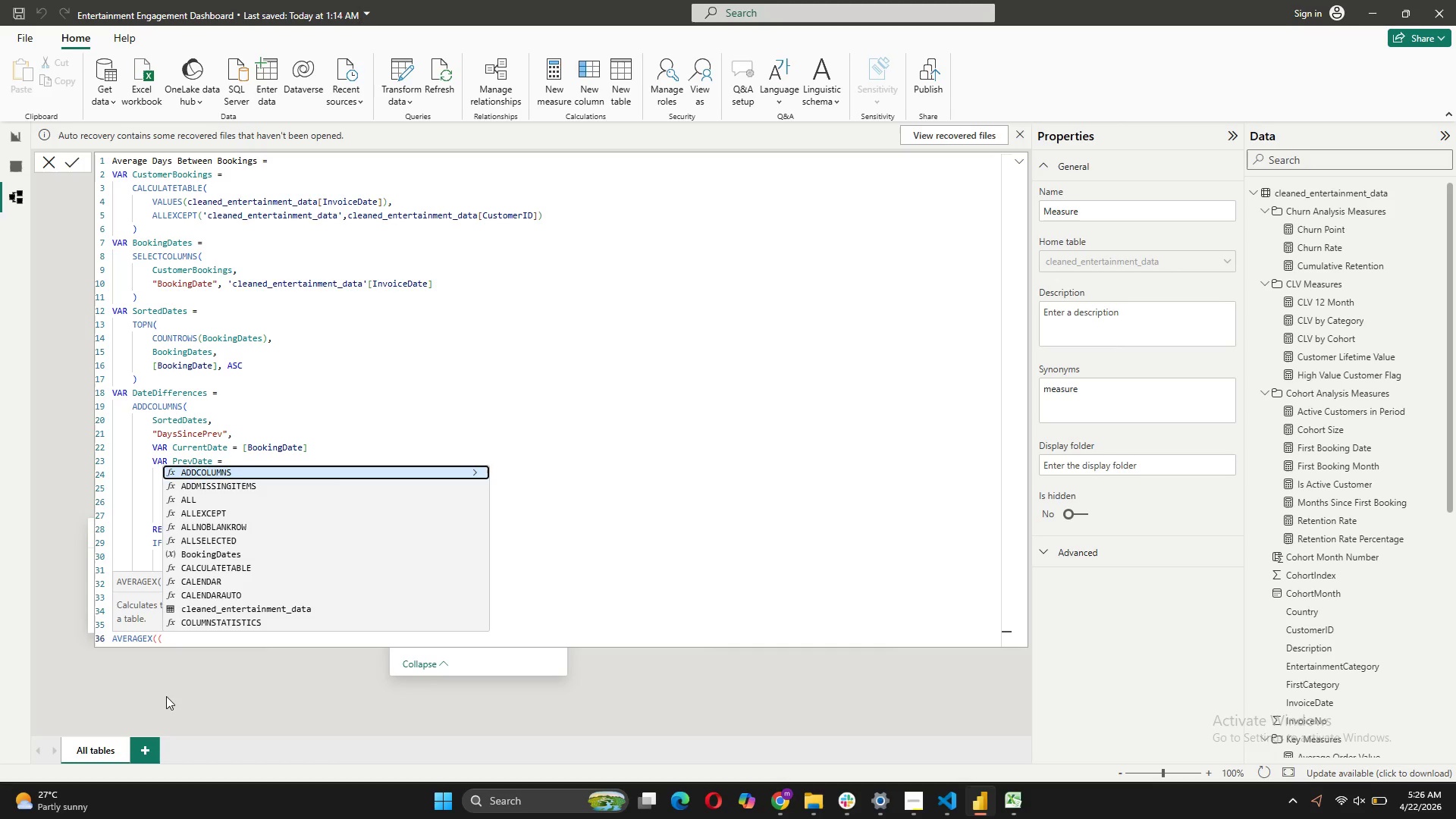 
key(Backspace)
 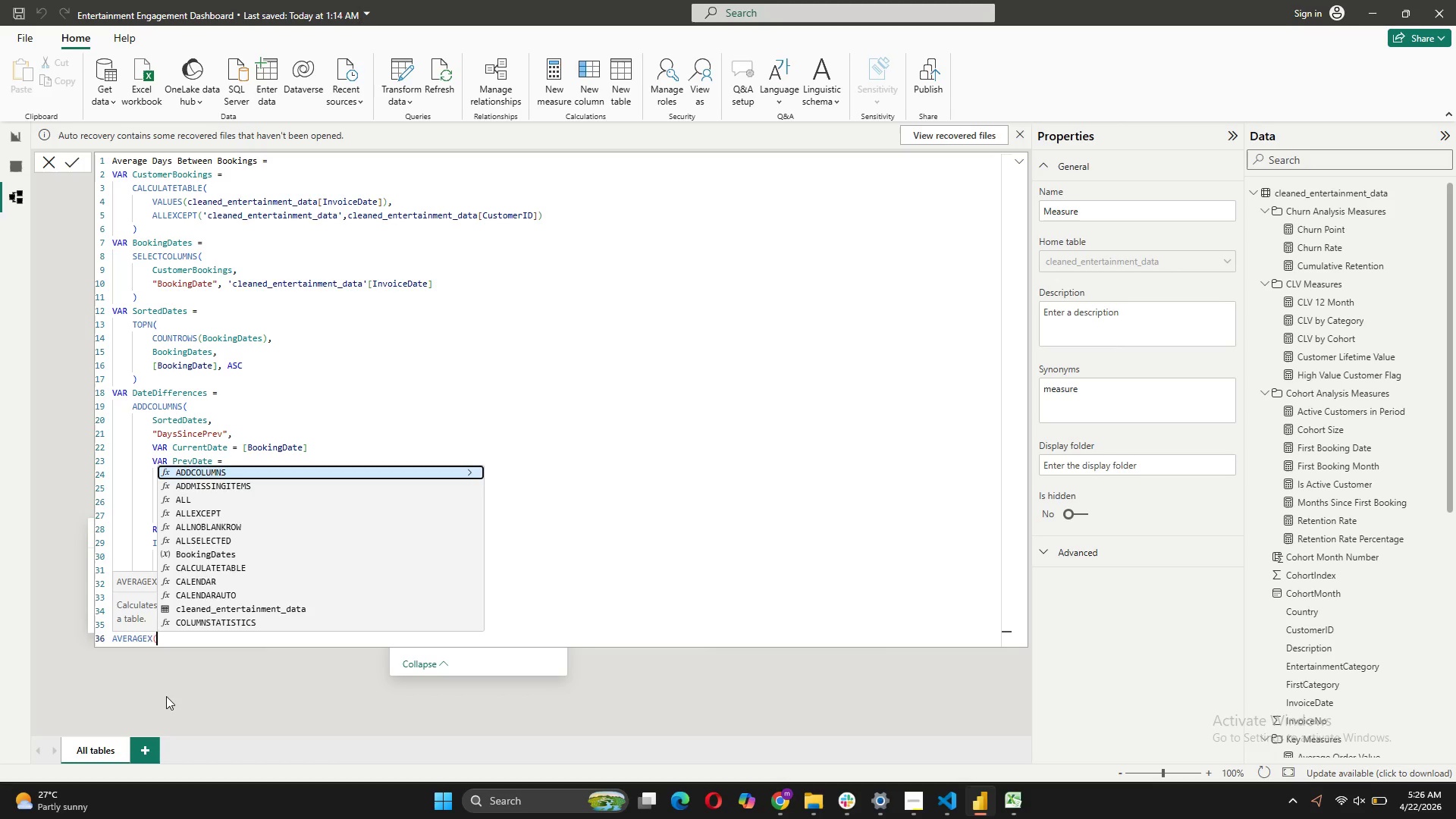 
key(D)
 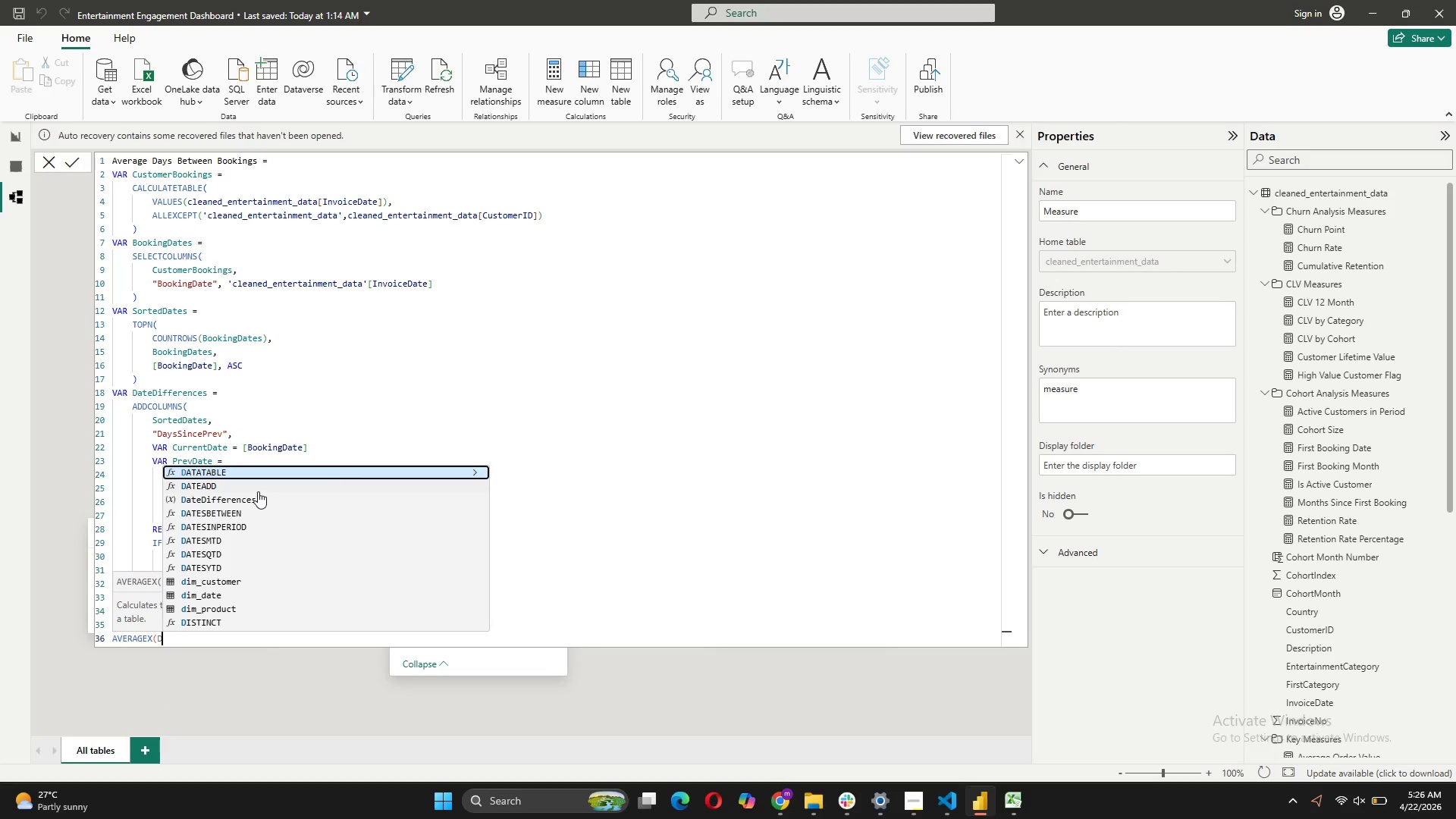 
left_click([244, 503])
 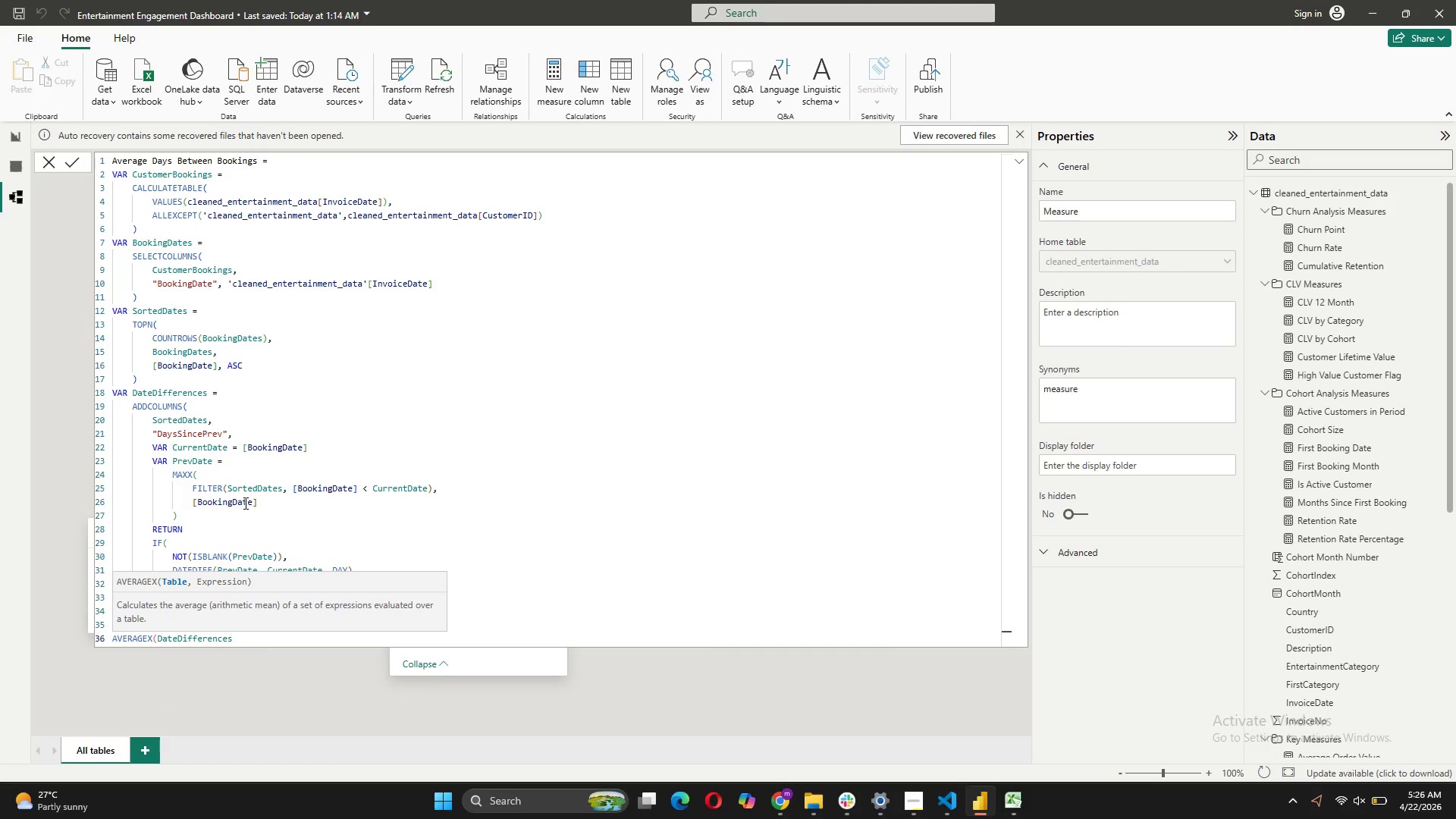 
key(Comma)
 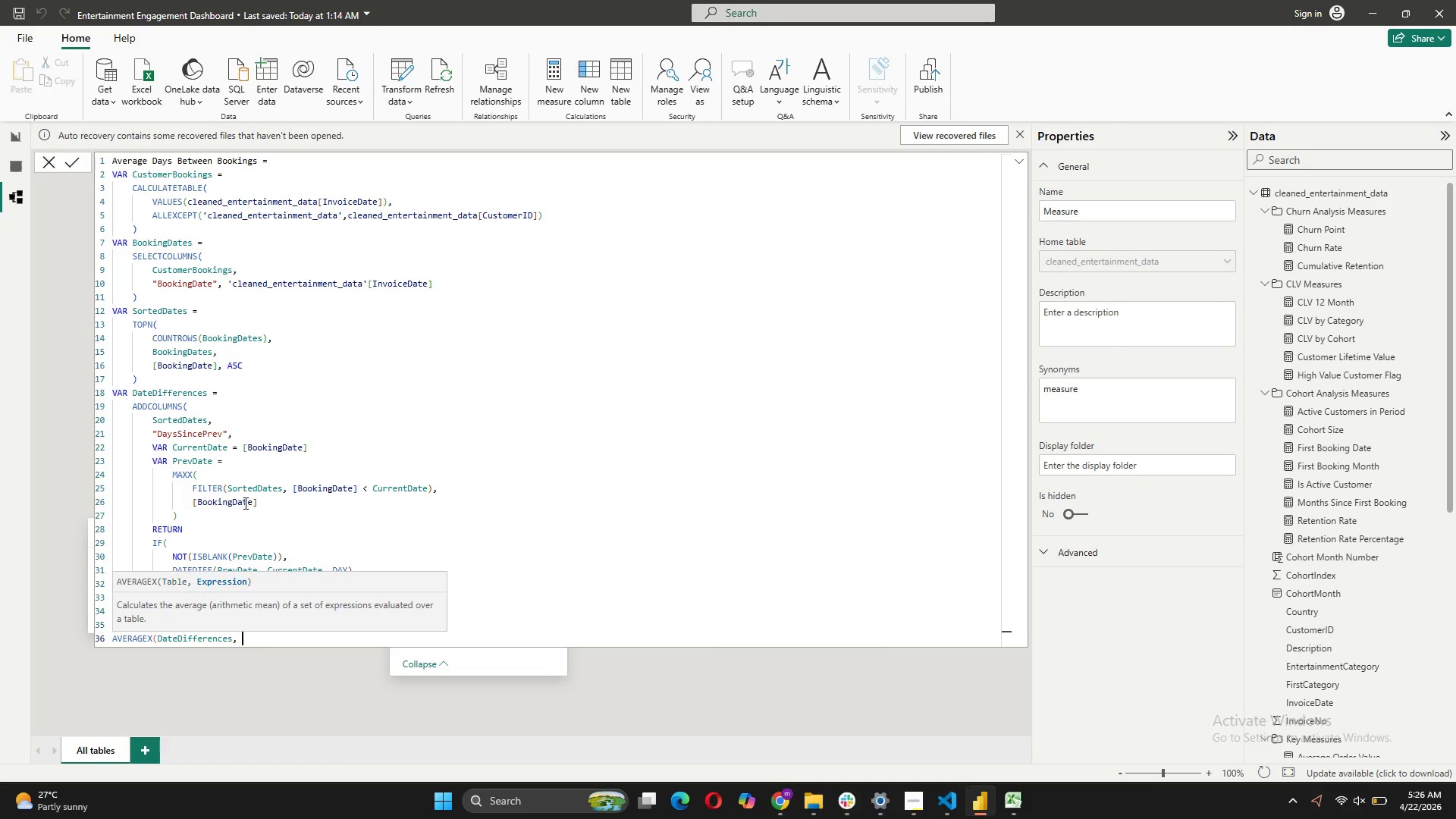 
key(Space)
 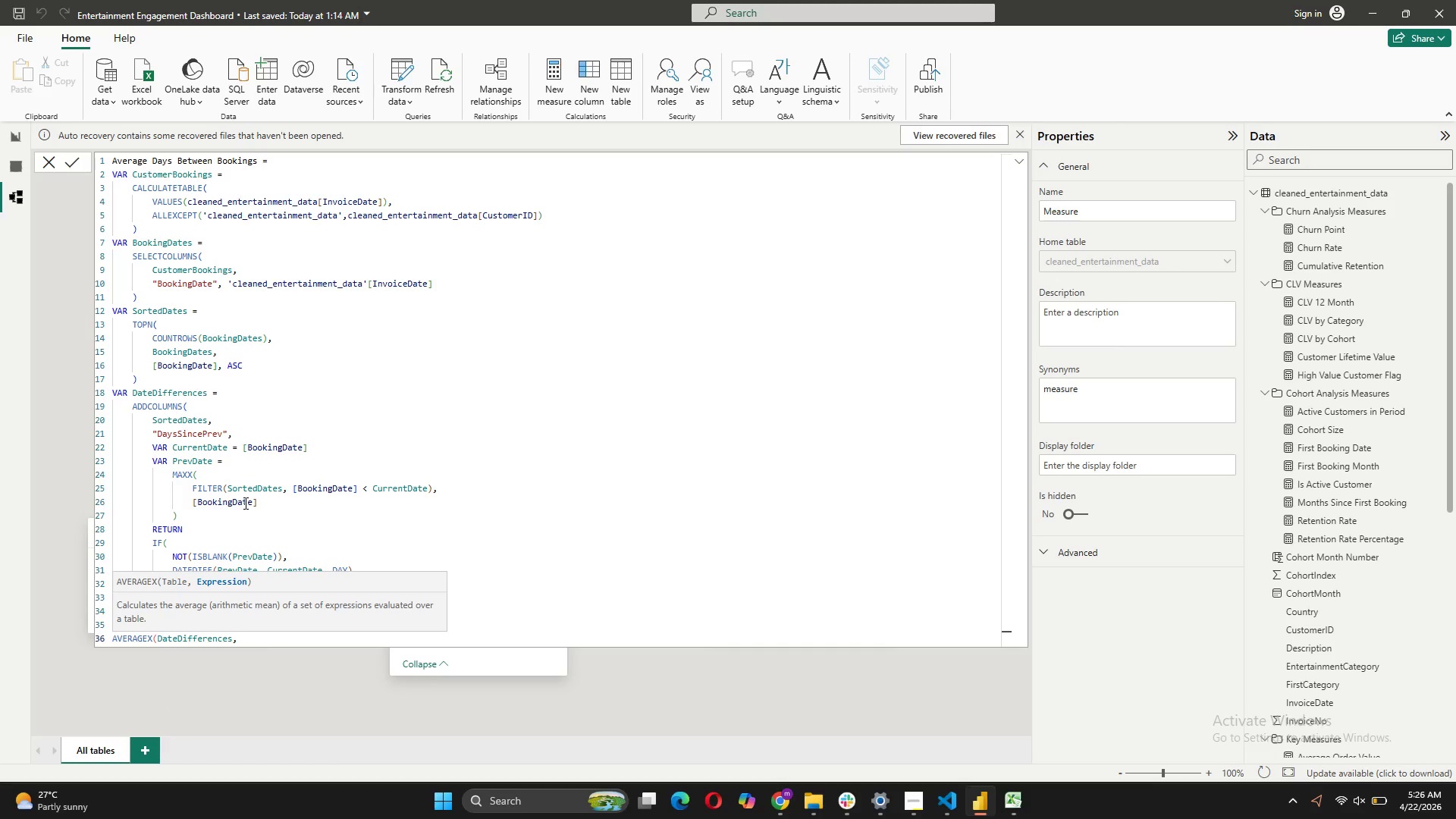 
key(BracketLeft)
 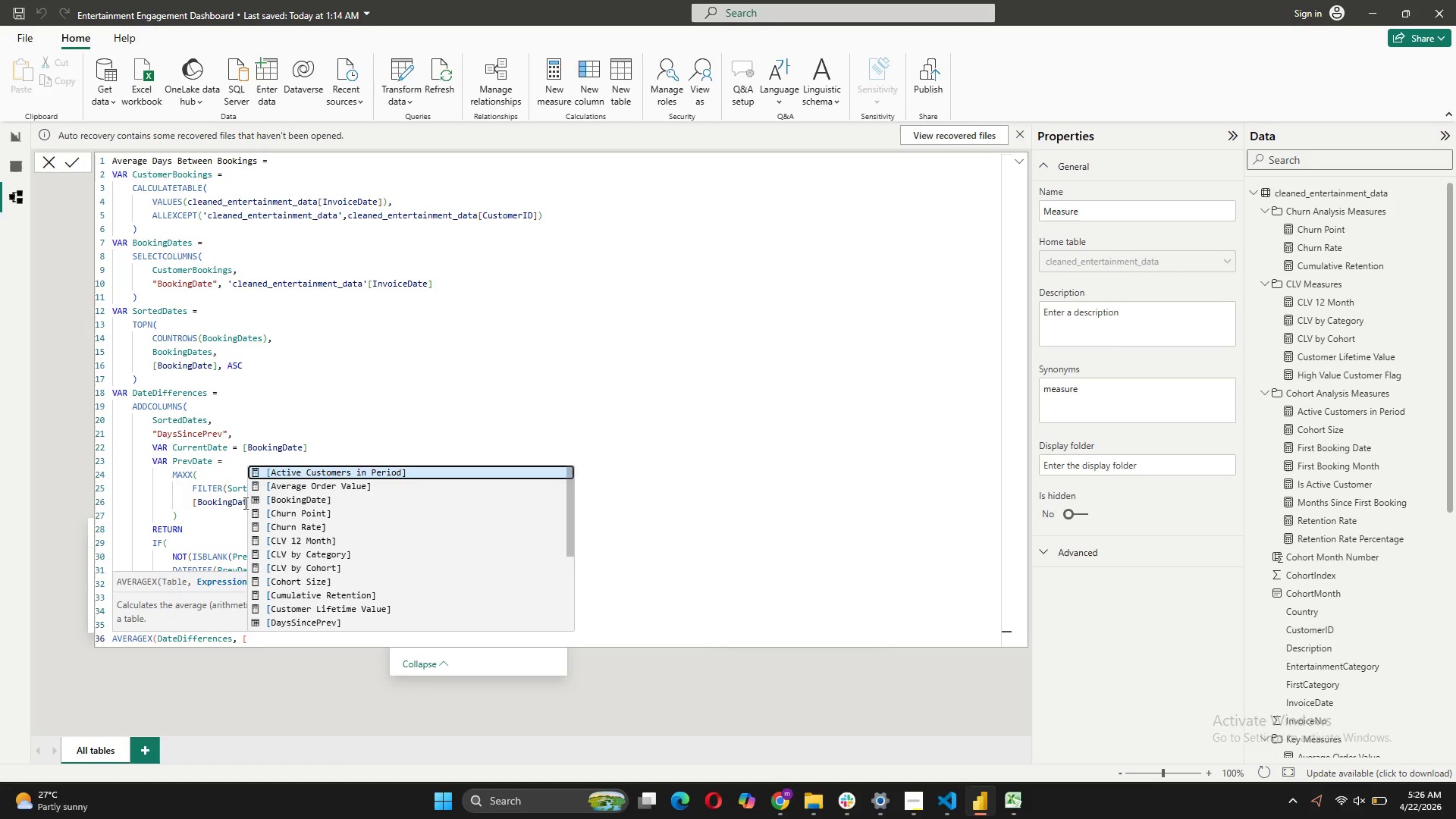 
key(D)
 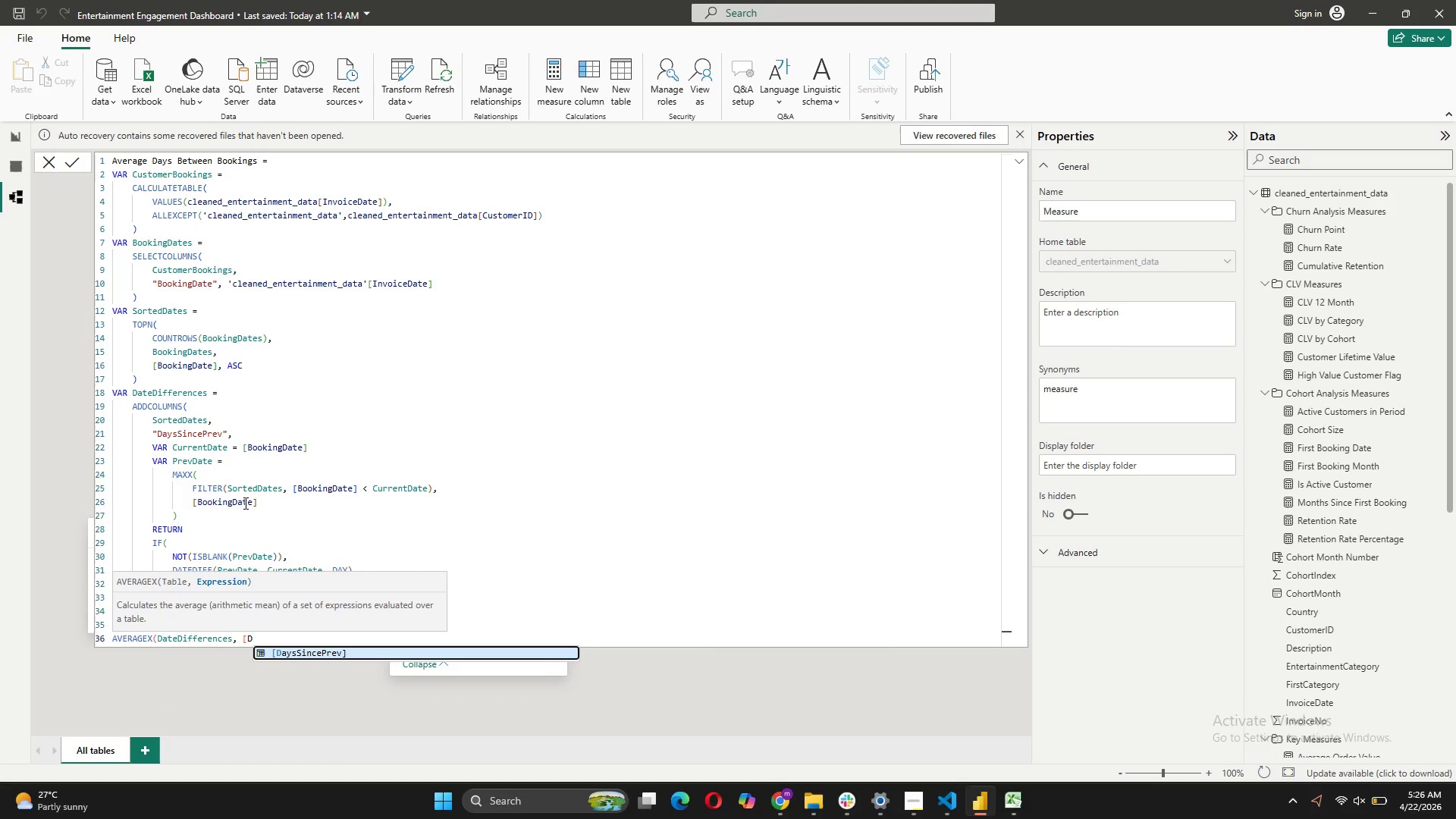 
key(Tab)
 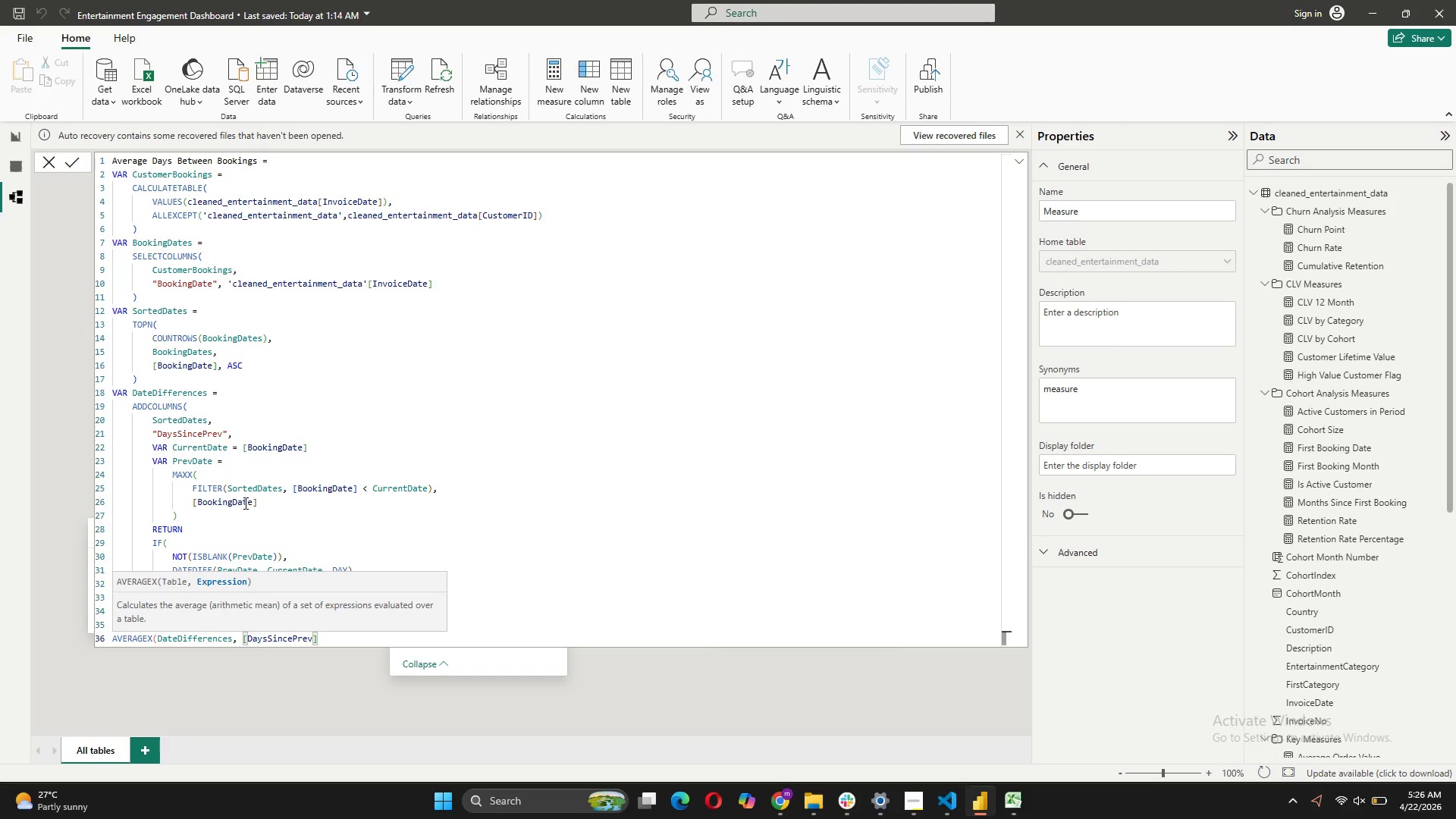 
key(Shift+0)
 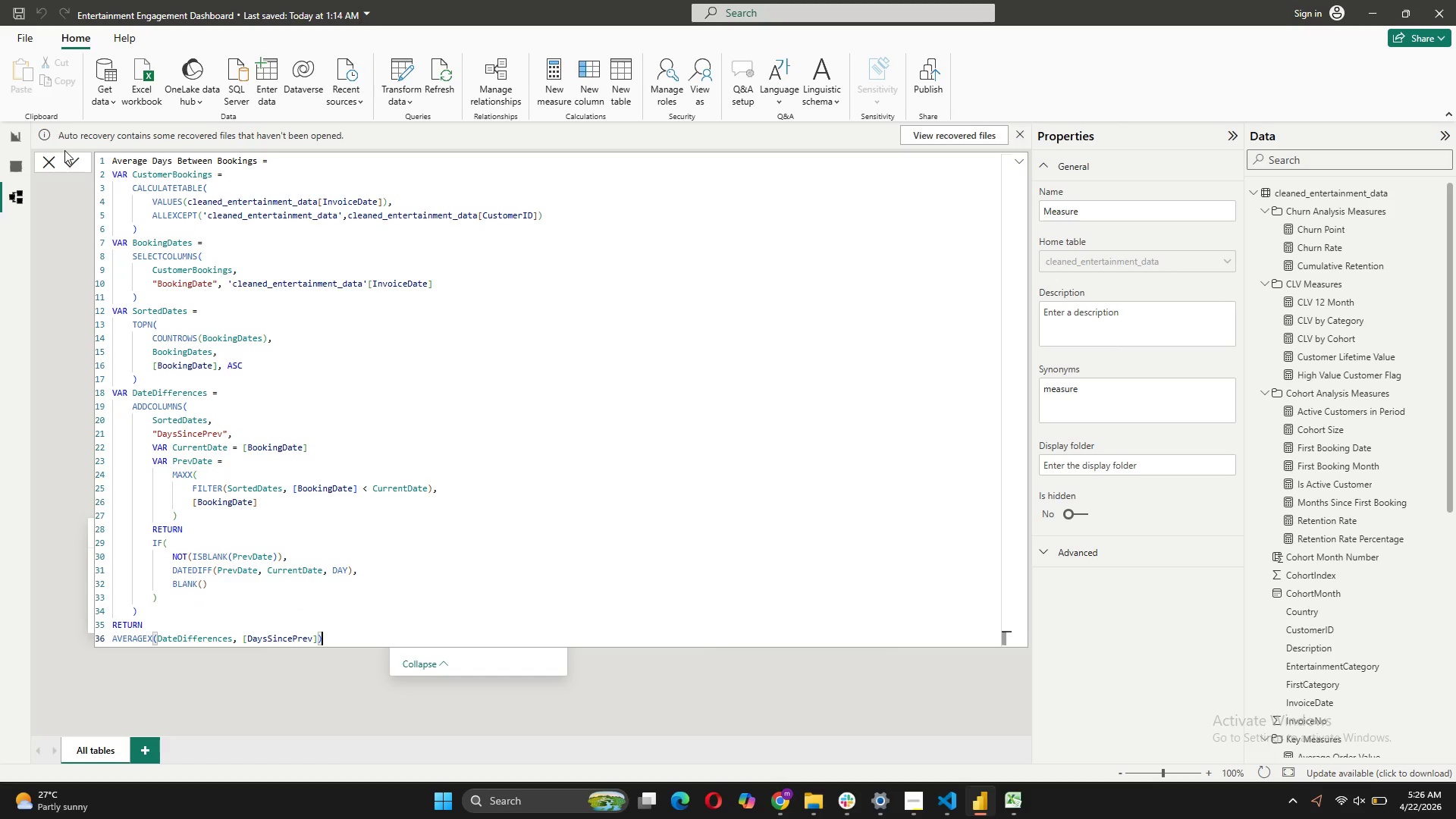 
wait(5.64)
 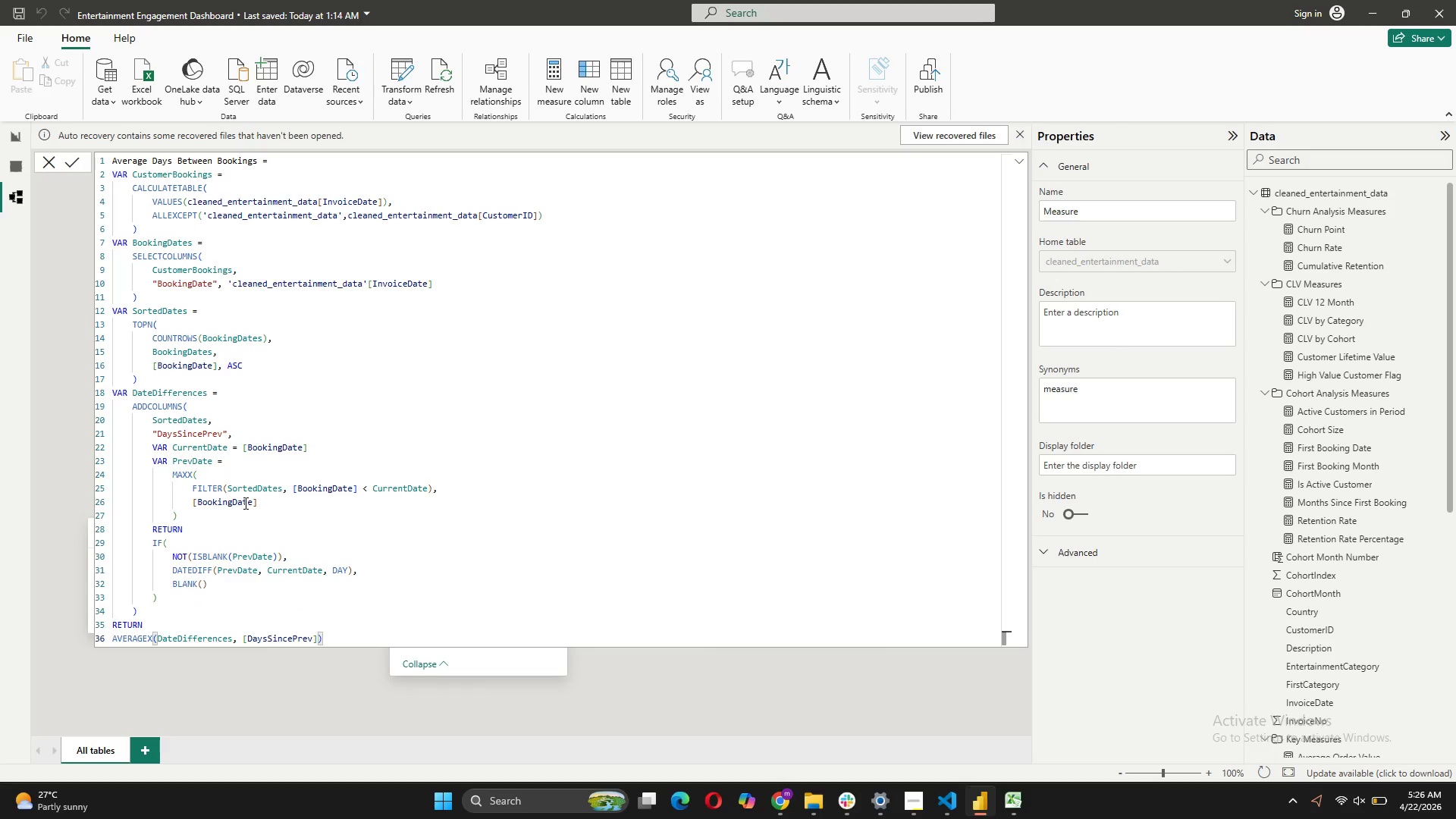 
left_click([73, 167])
 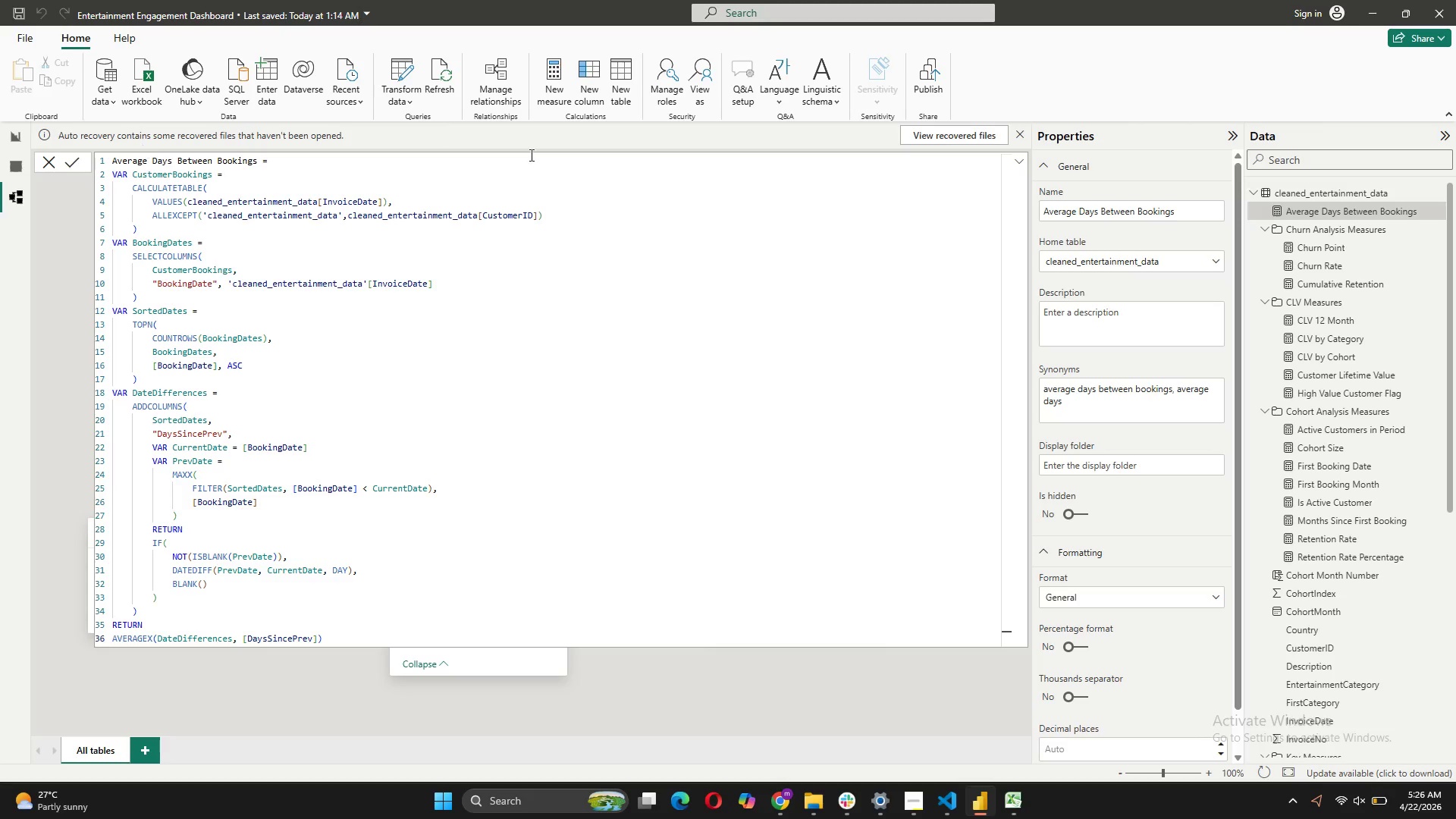 
wait(5.83)
 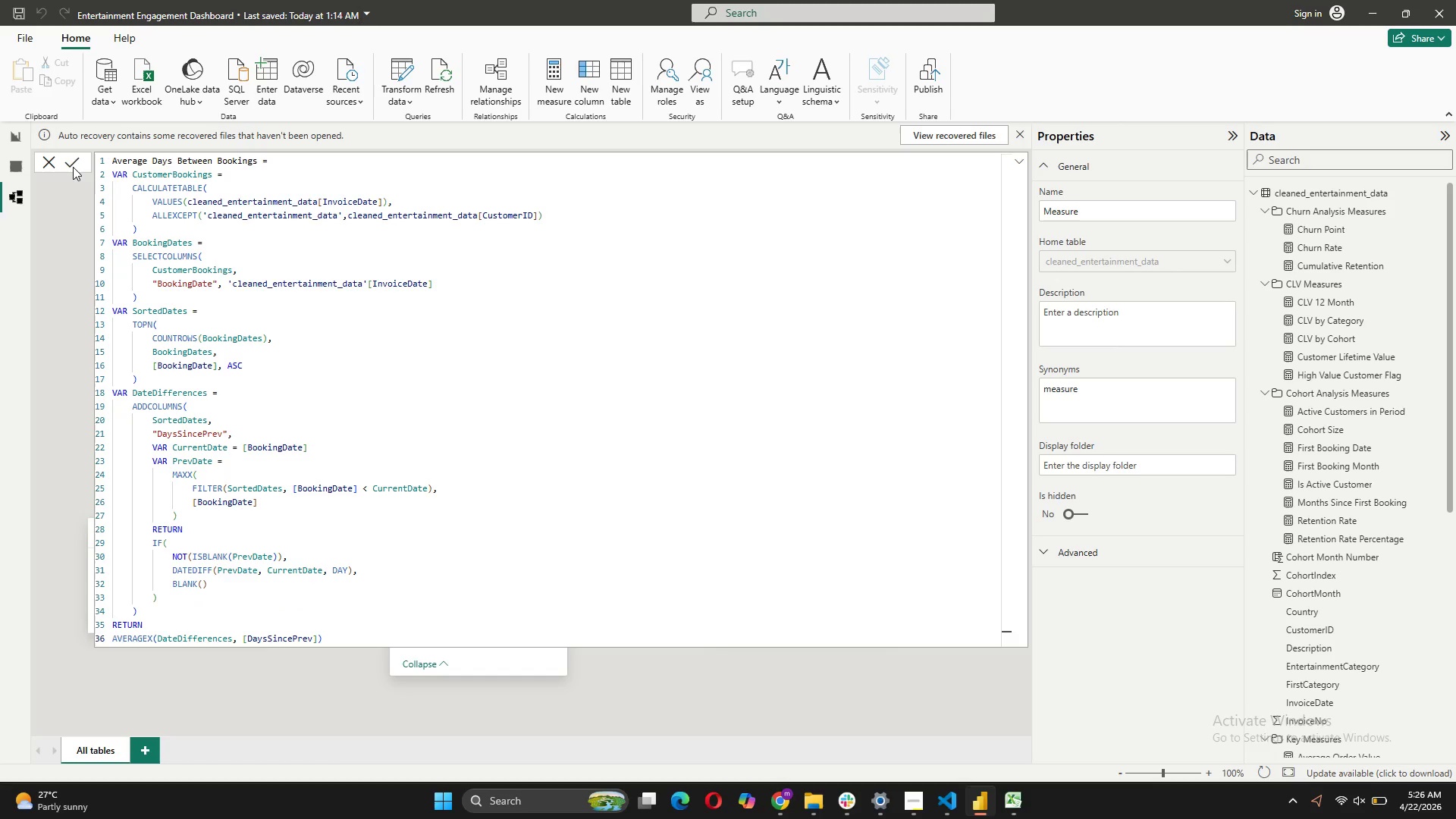 
left_click([1078, 464])
 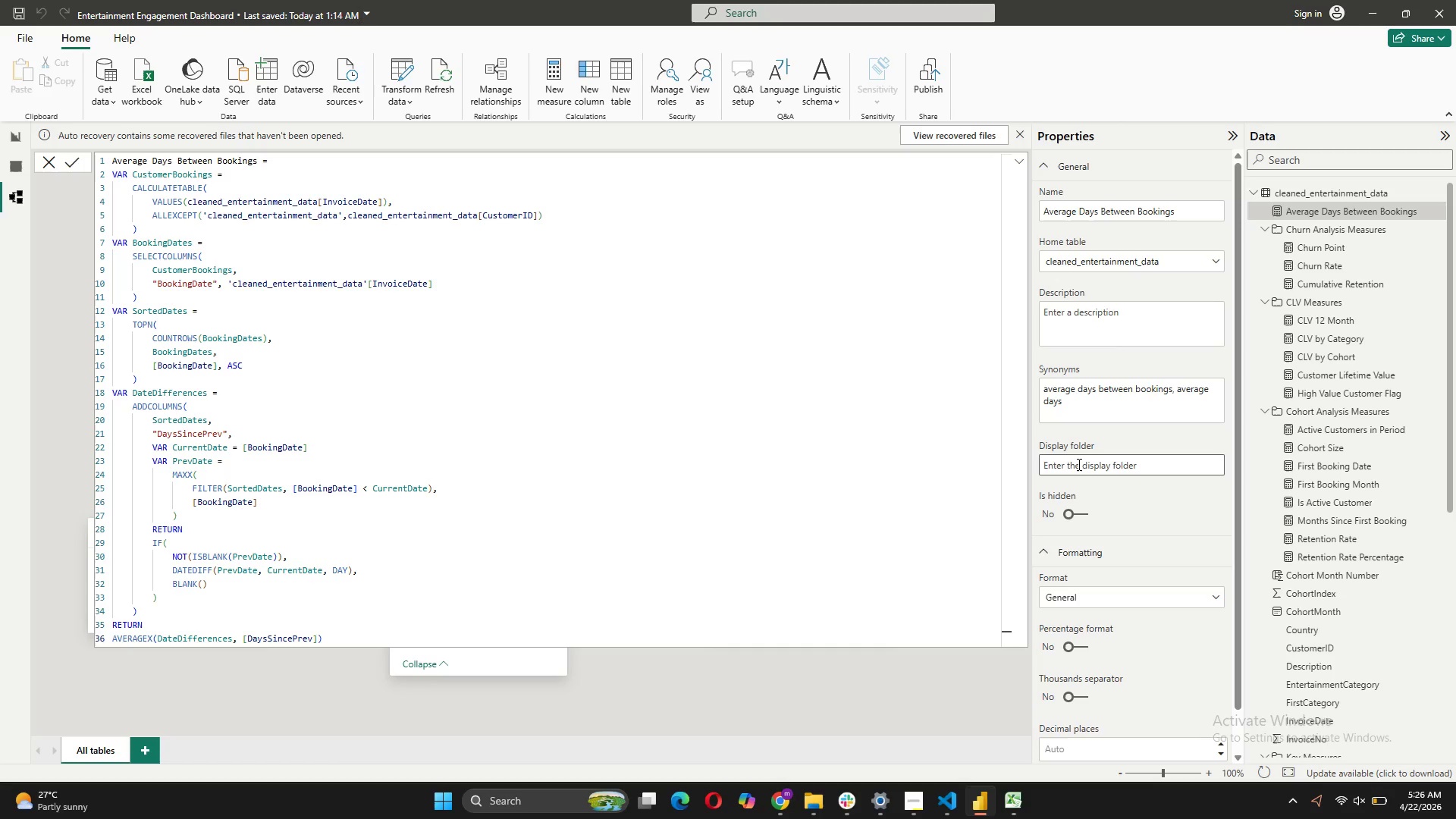 
type(Average)
 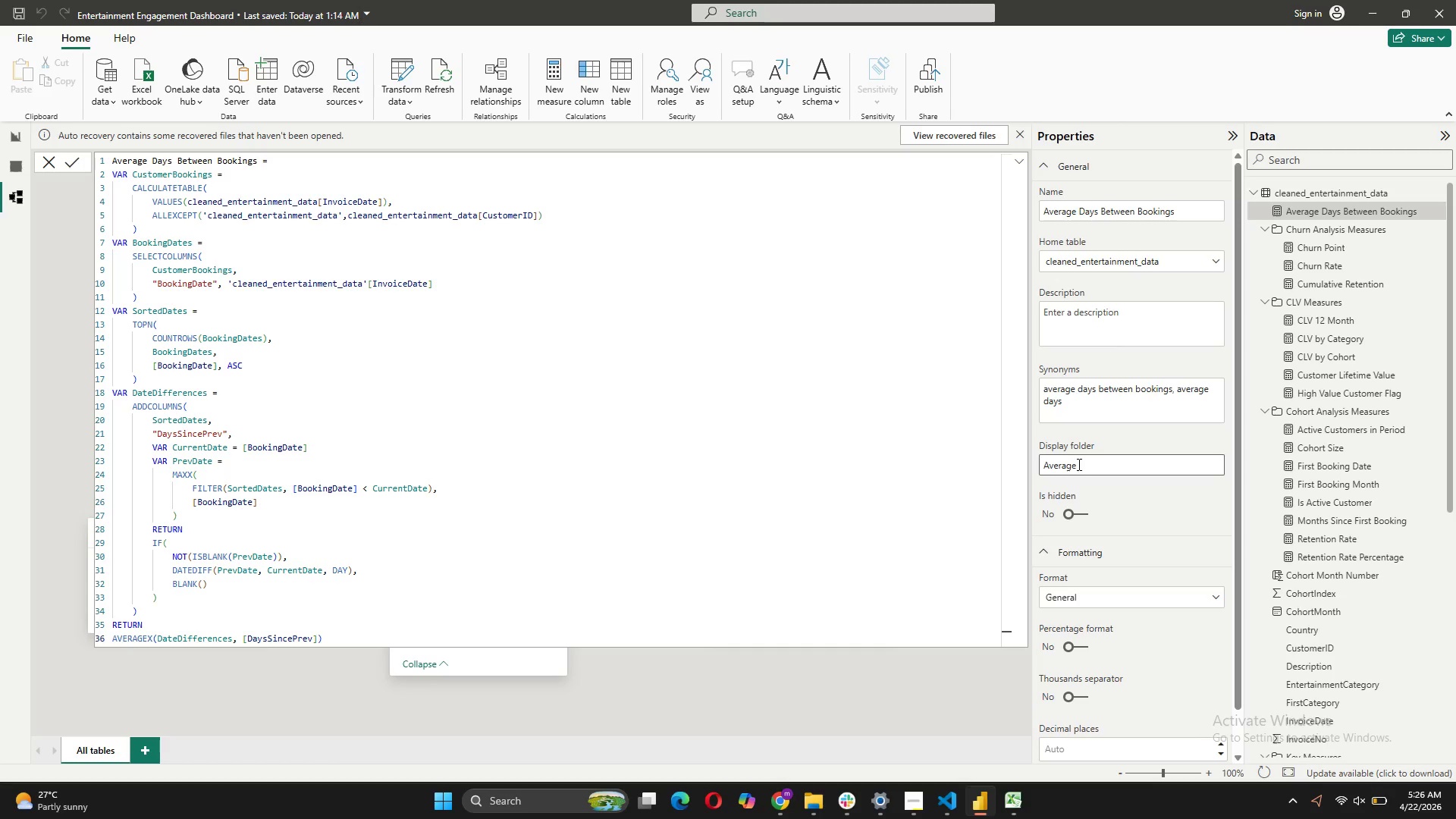 
hold_key(key=Backspace, duration=0.72)
 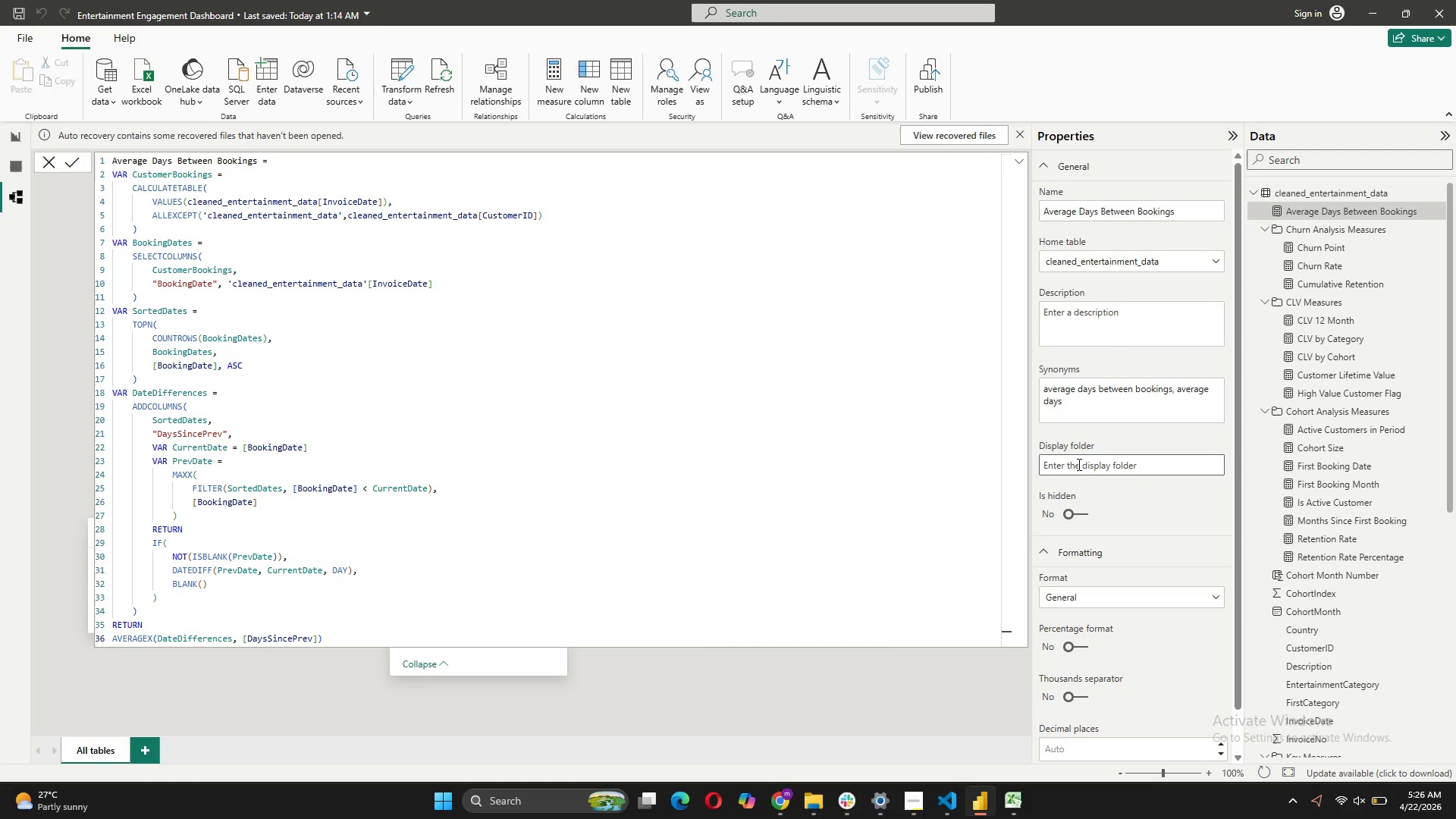 
type(Rebooking Velocity Measures)
 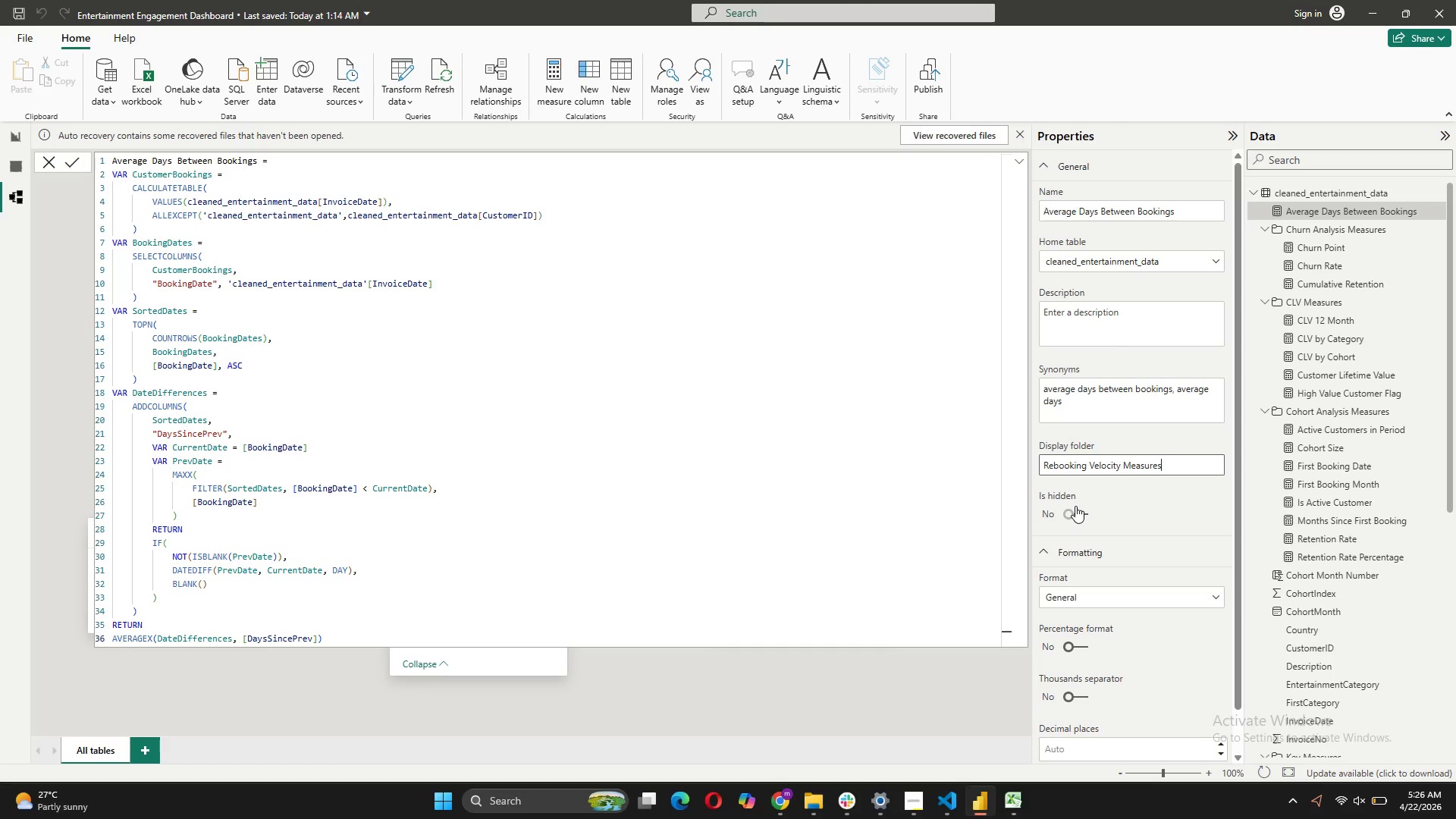 
key(Enter)
 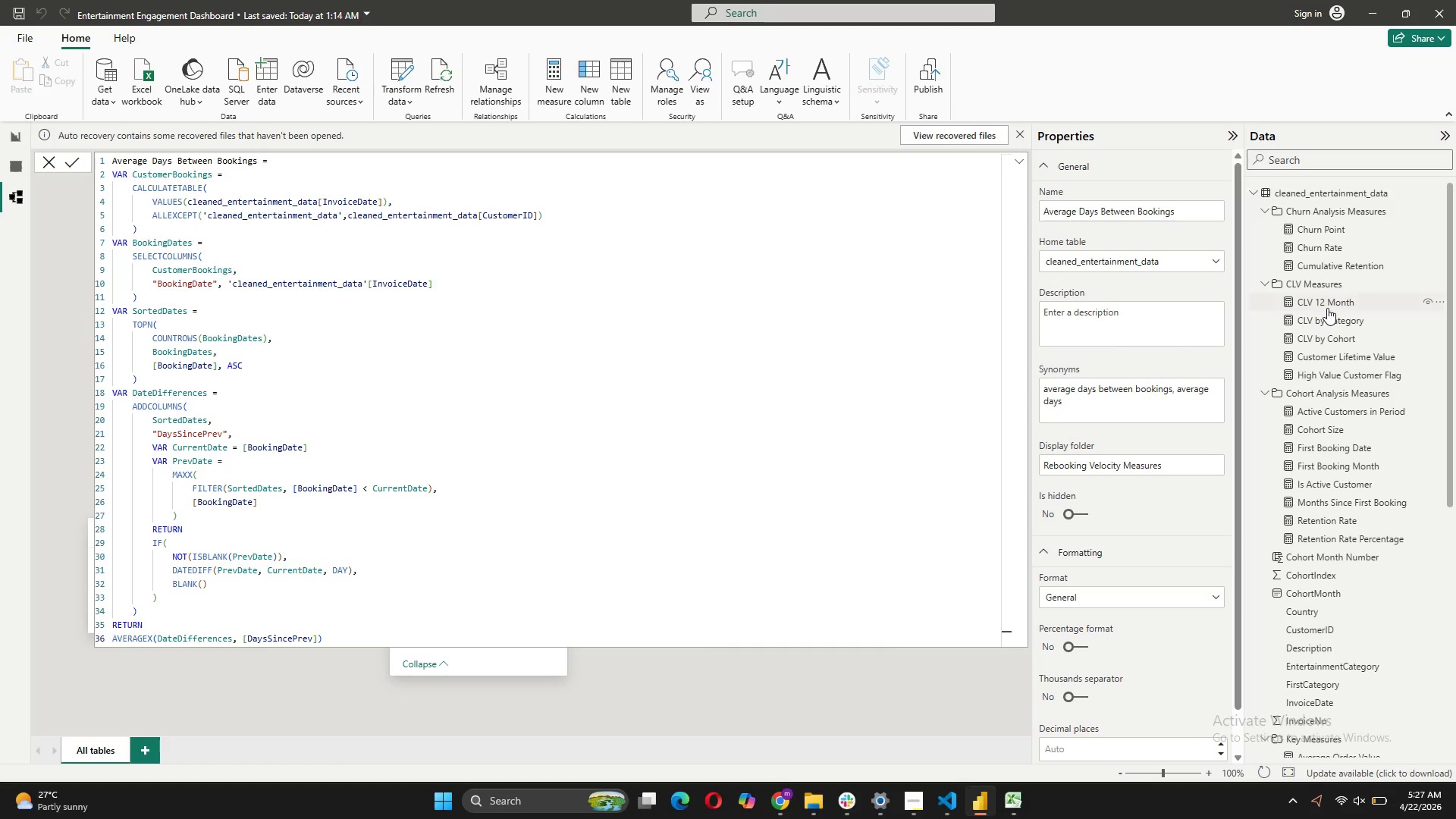 
wait(17.42)
 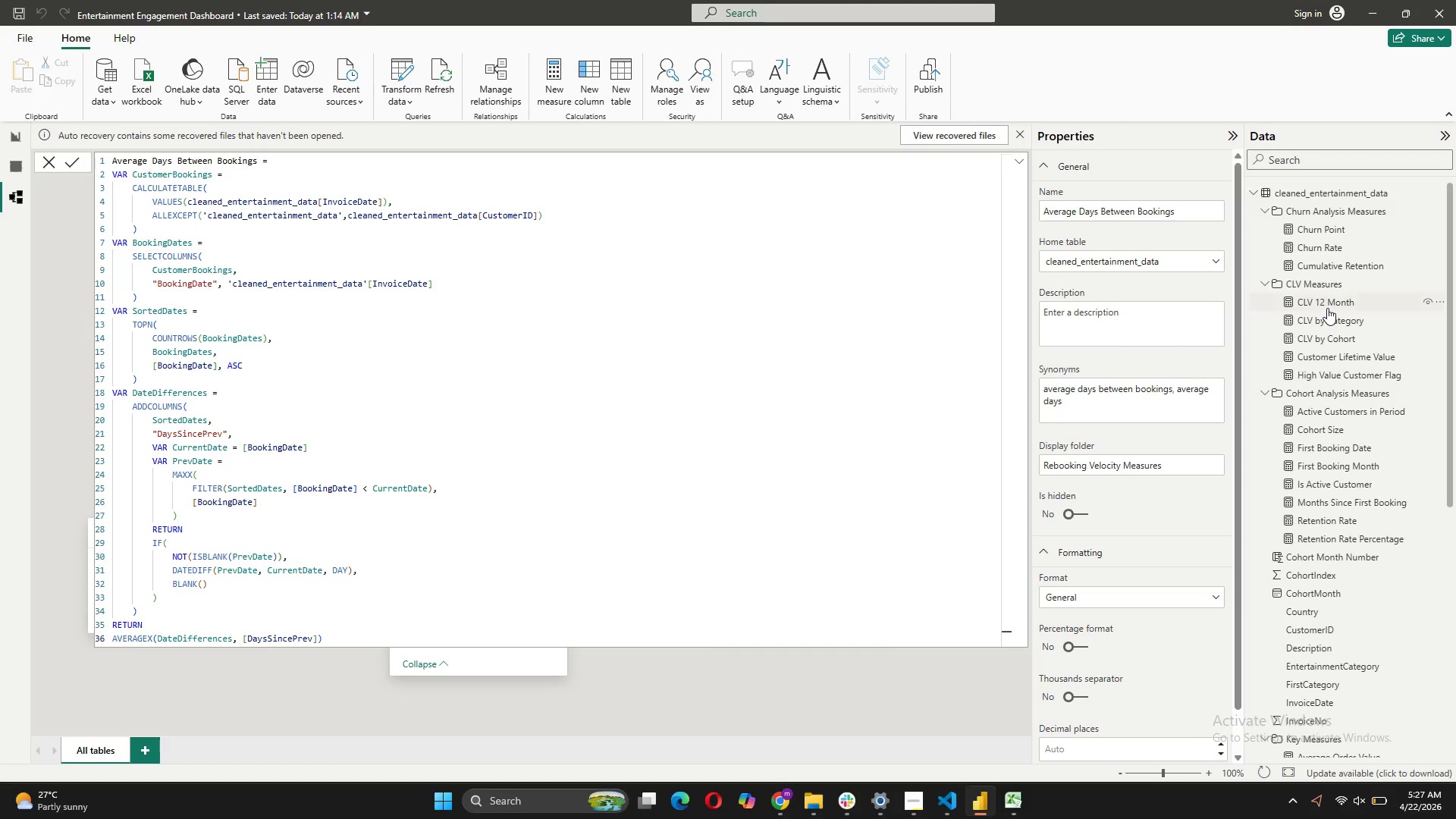 
left_click([41, 156])
 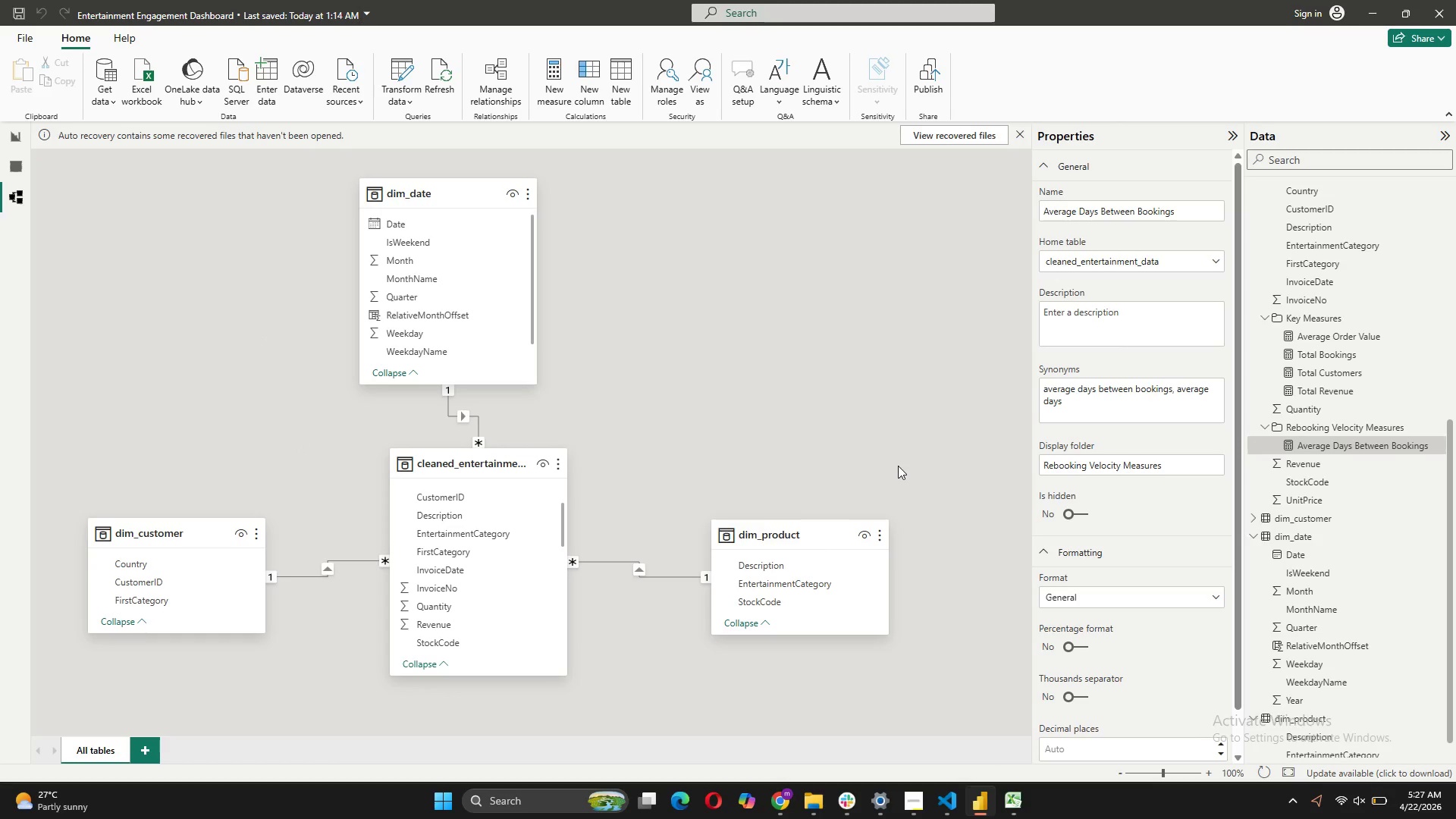 
left_click([917, 795])
 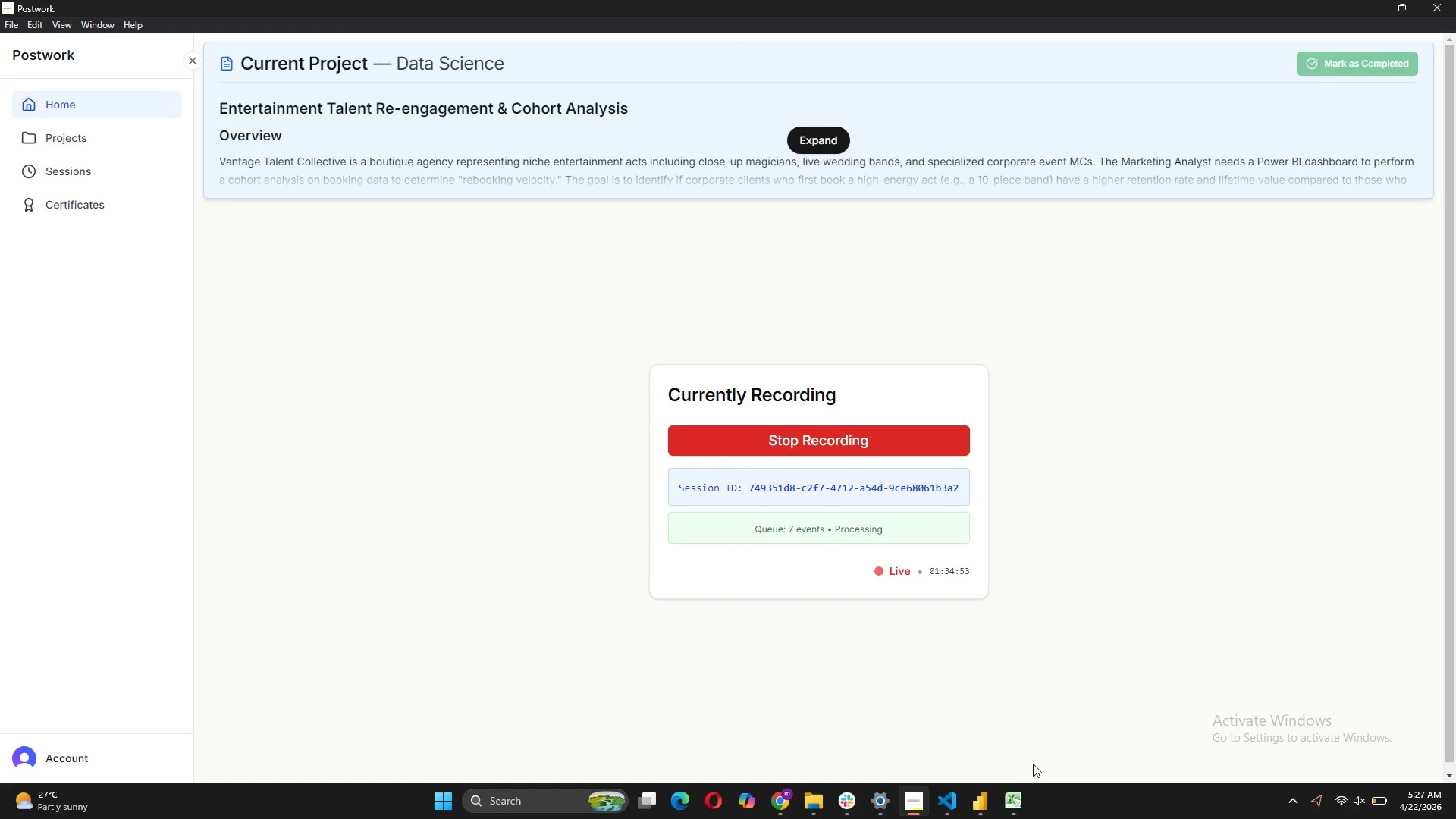 
left_click([981, 804])
 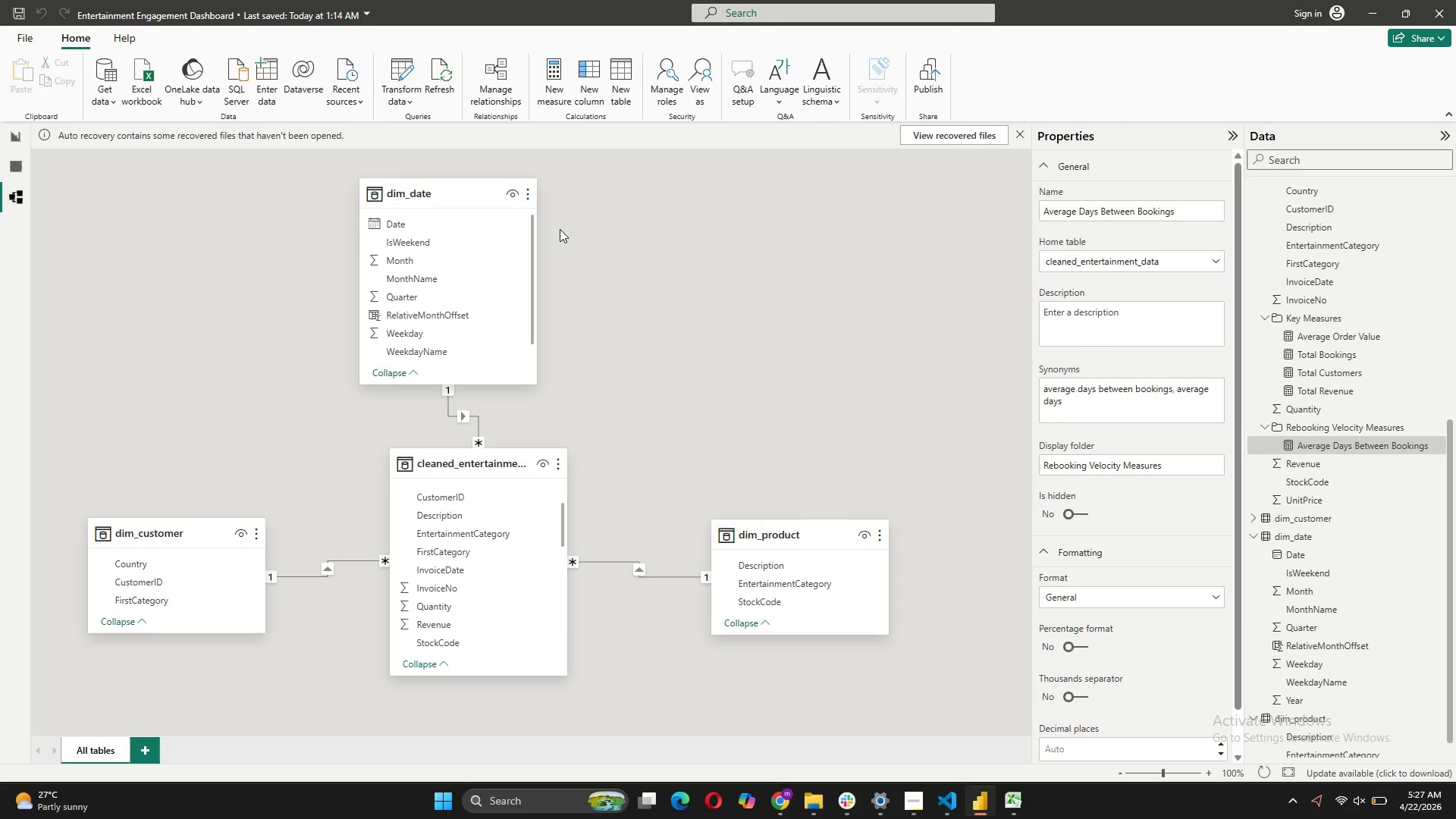 
left_click([551, 96])
 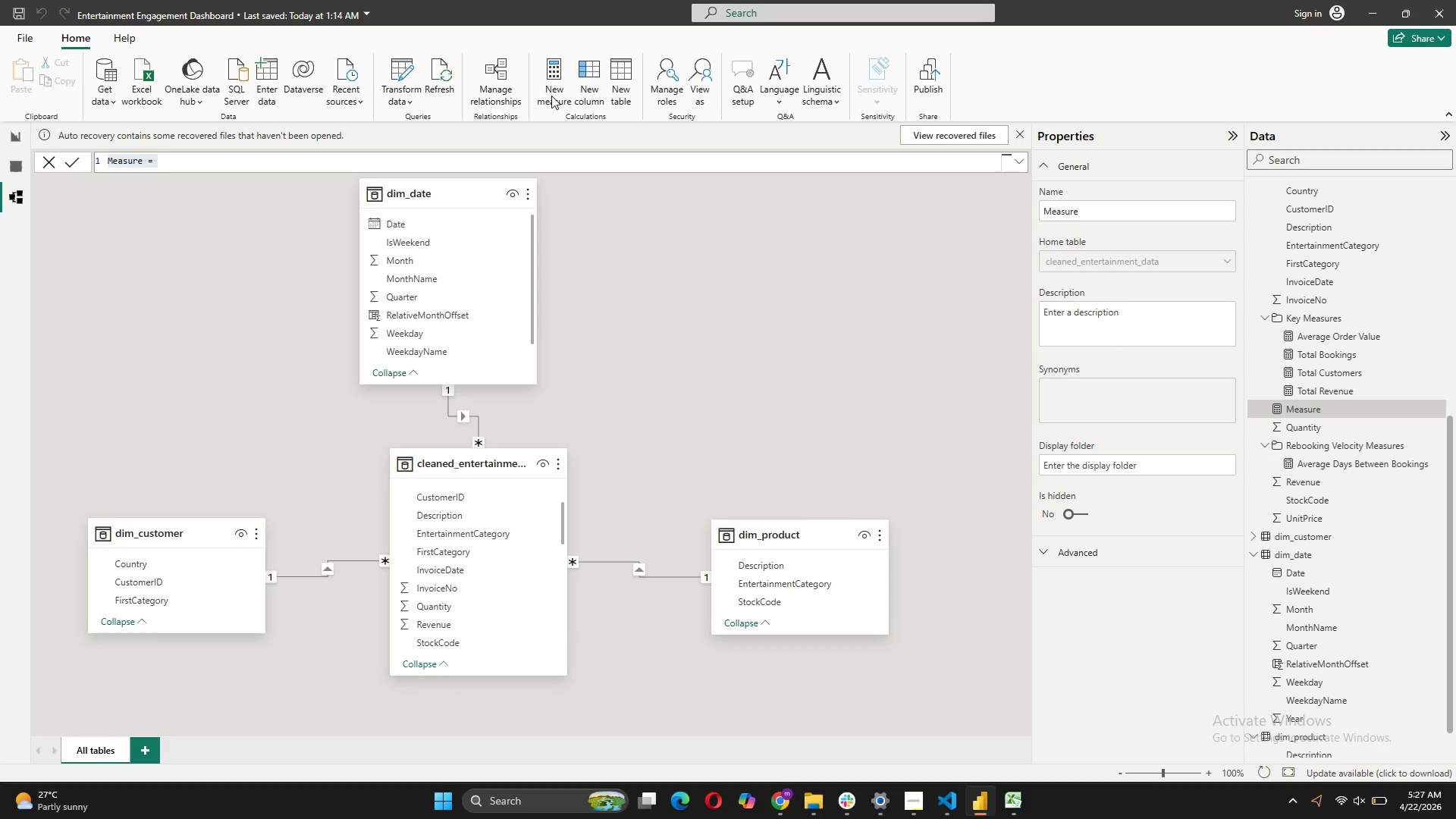 
type(Rebooking Rate = )
 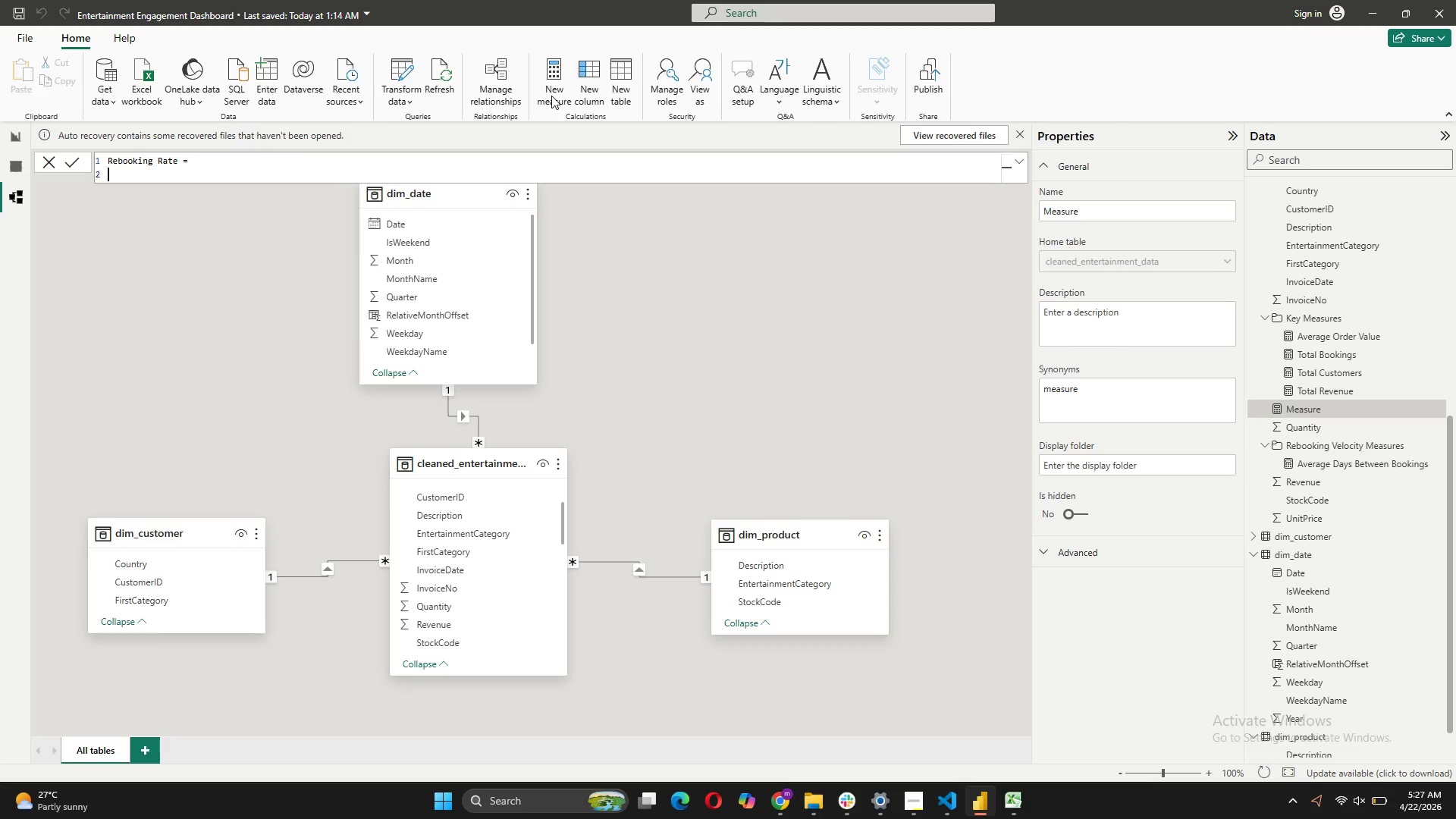 
key(Shift+Enter)
 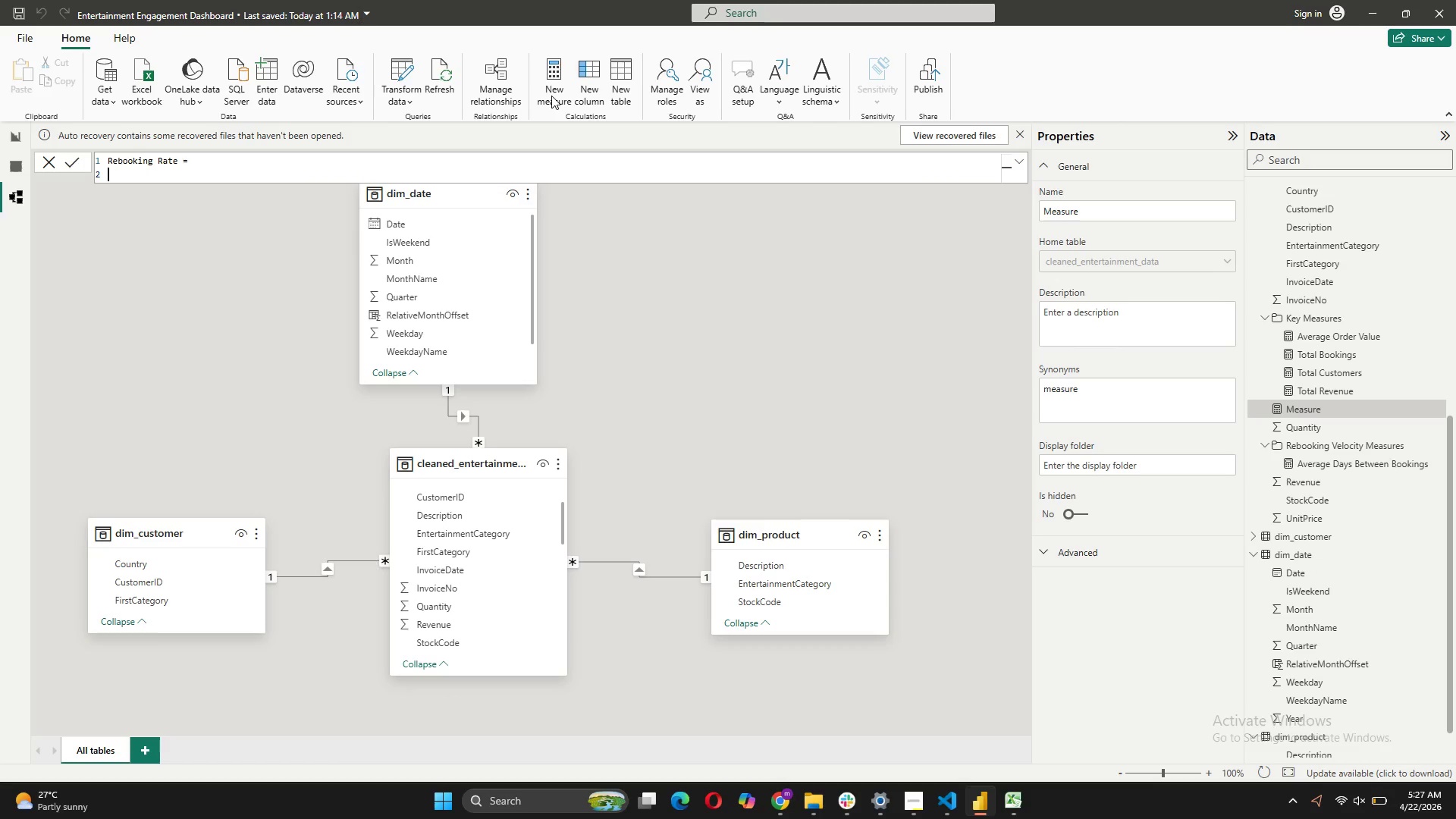 
type(VAR MultiBookingCustomers = )
 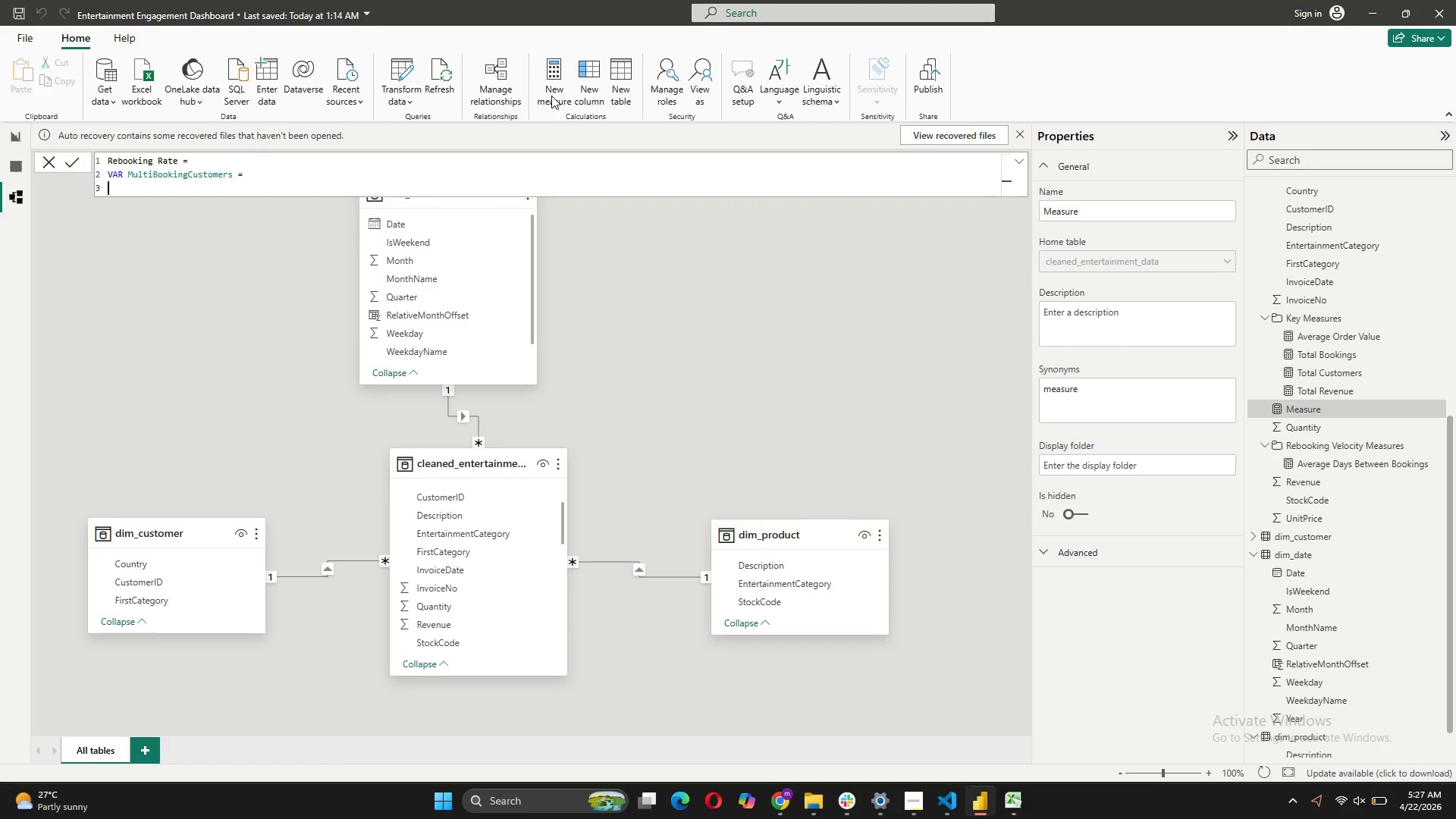 
key(Shift+Enter)
 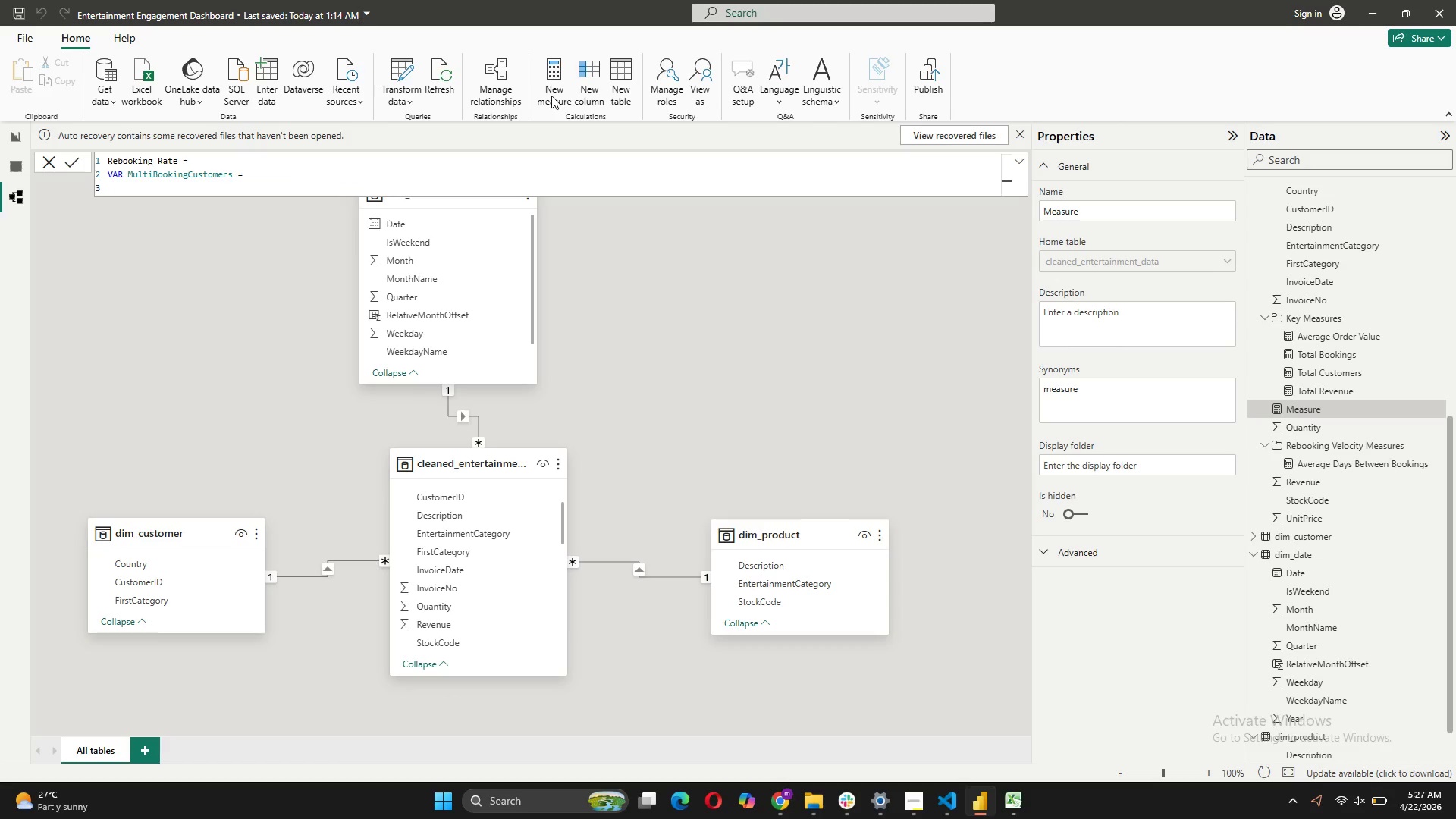 
key(Tab)
type(CALCULATE())
 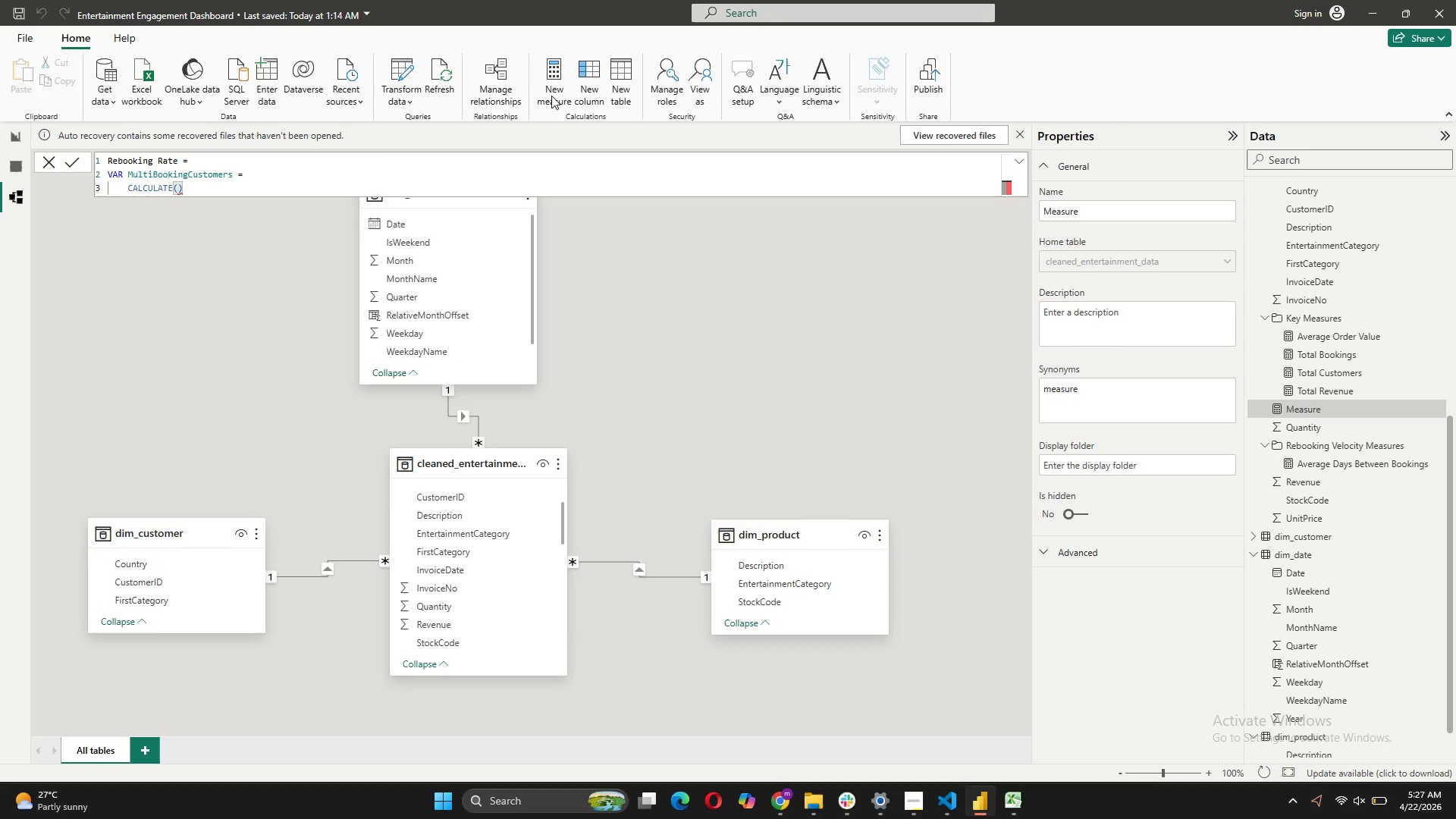 
key(ArrowLeft)
 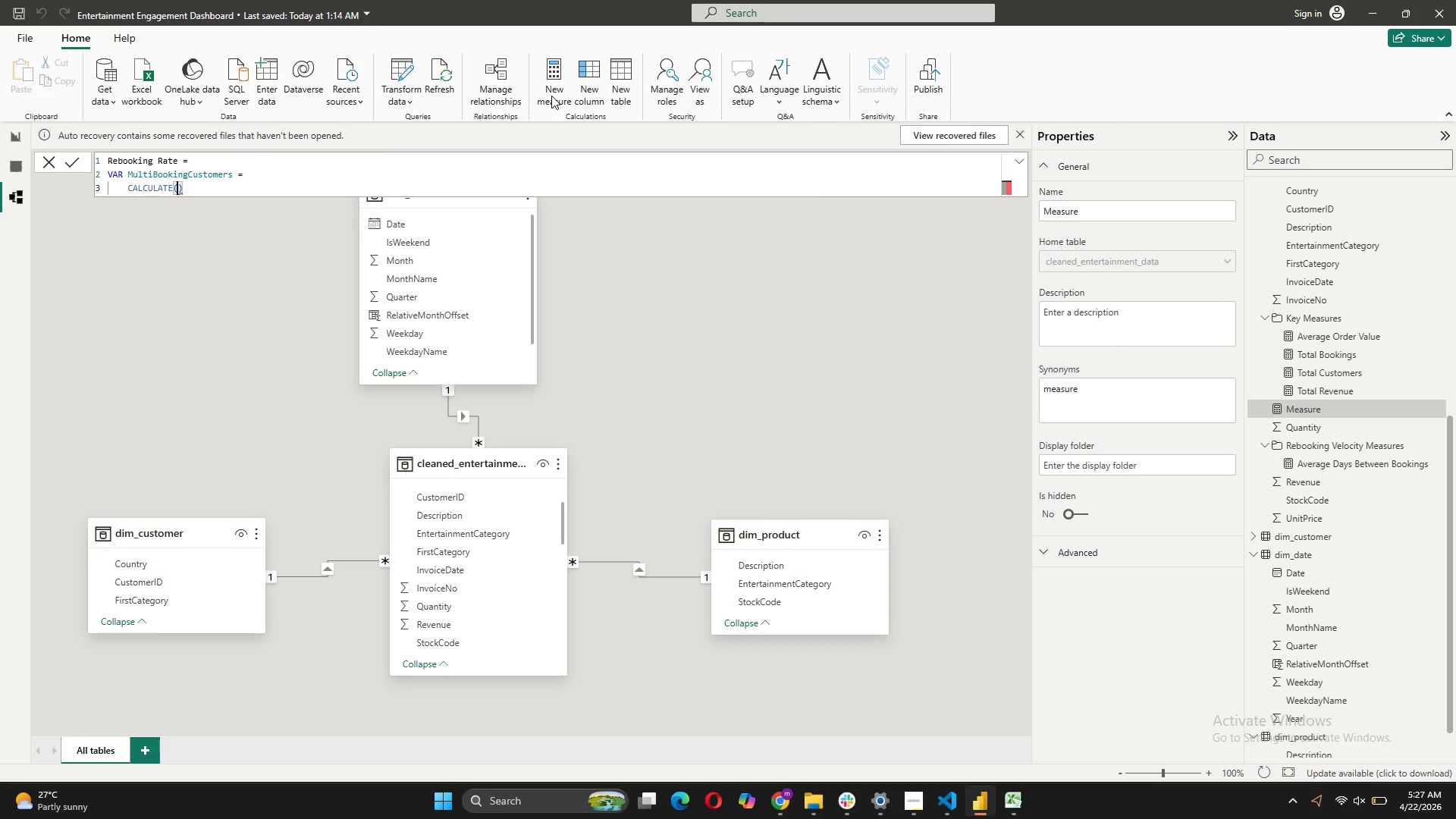 
key(Shift+ShiftRight)
 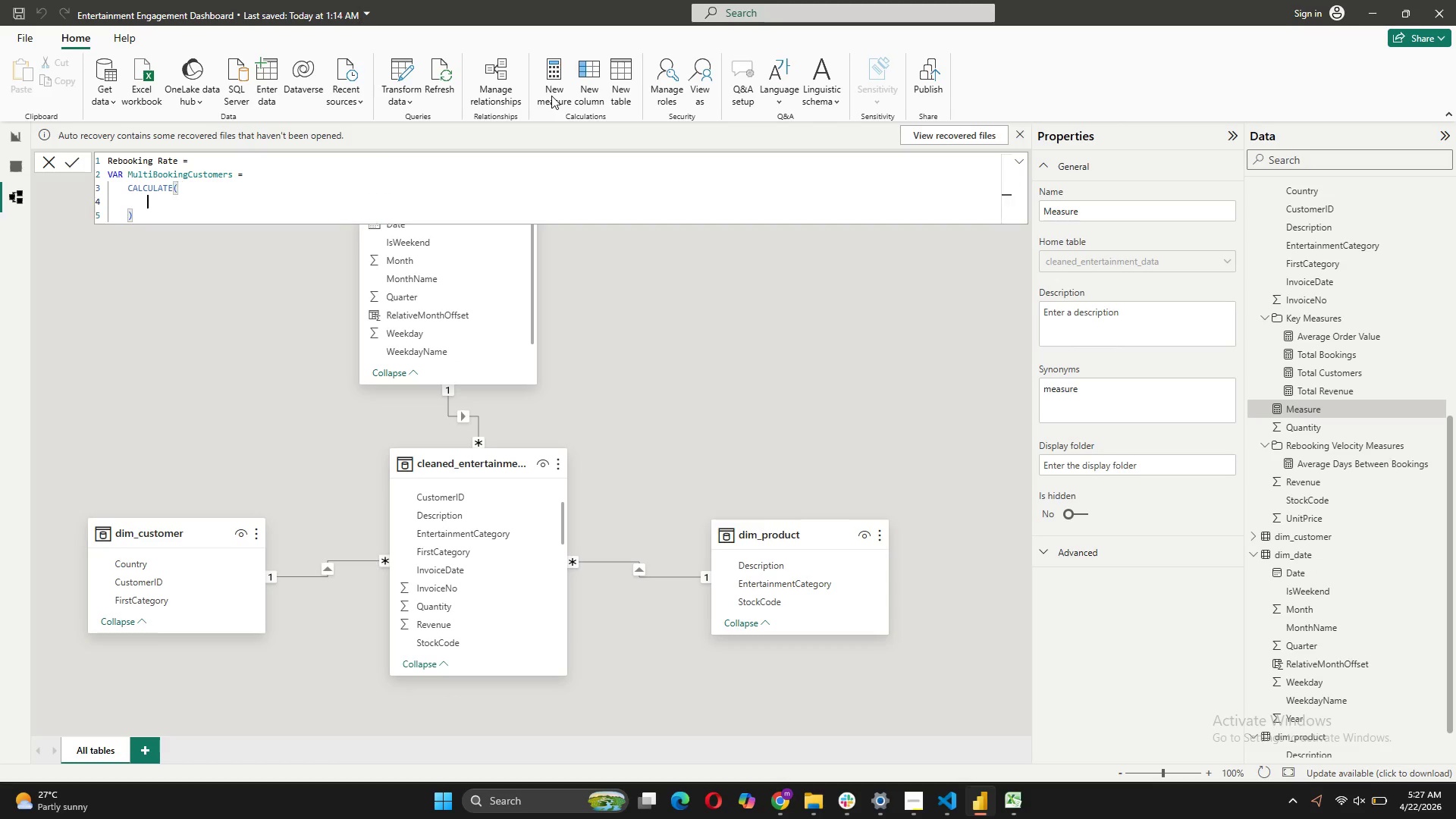 
key(Shift+Enter)
 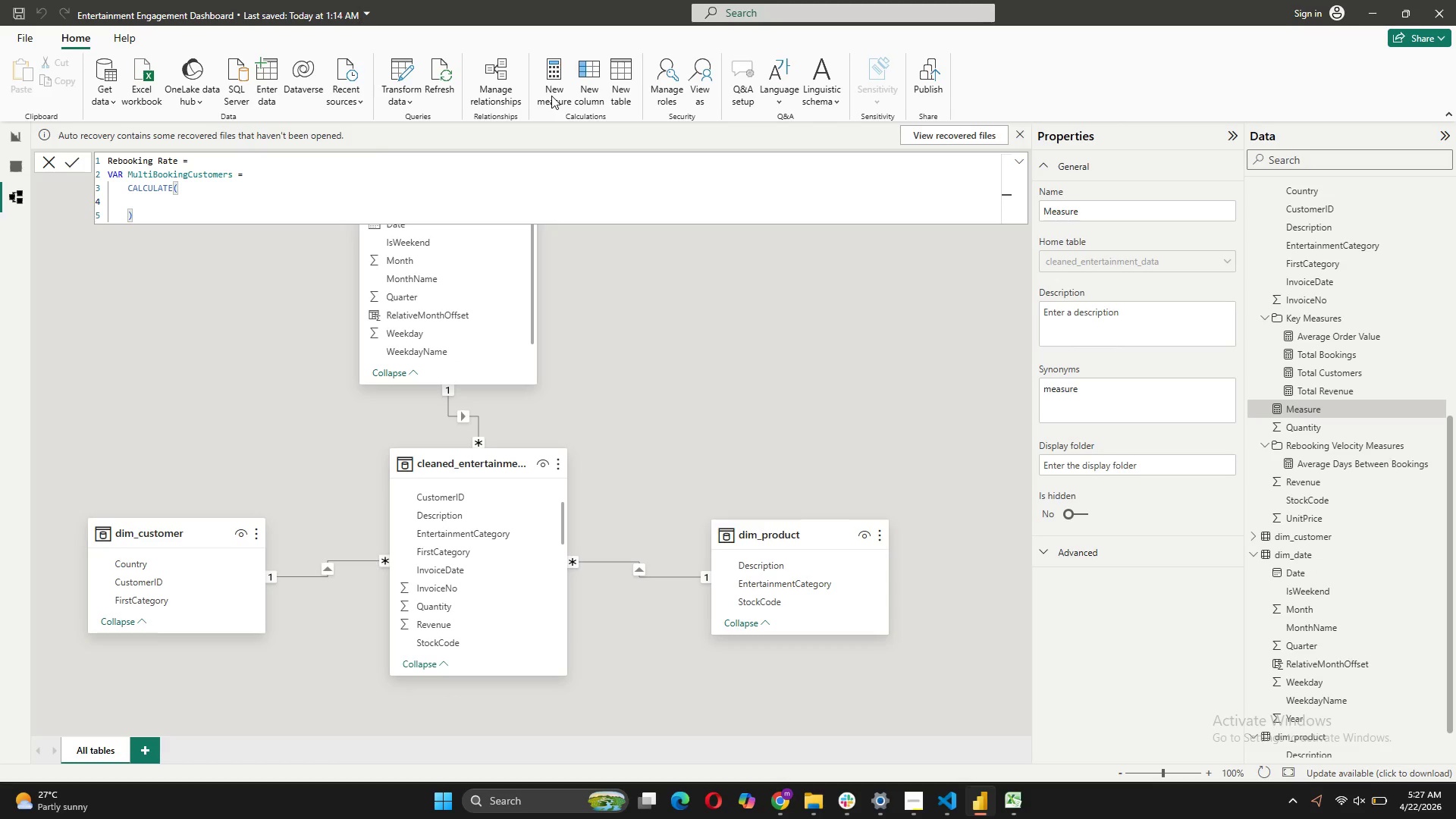 
key(BracketLeft)
 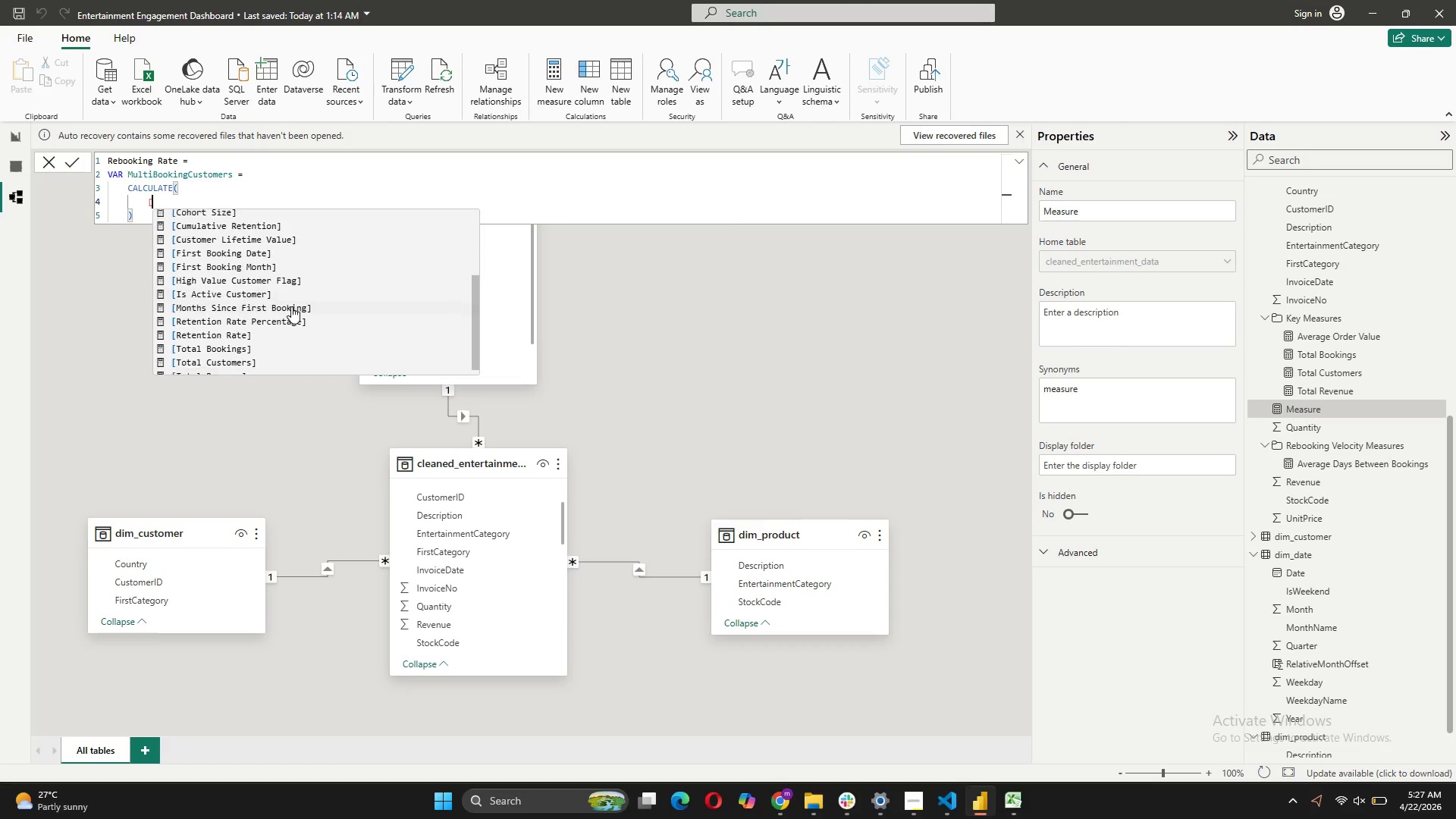 
wait(6.7)
 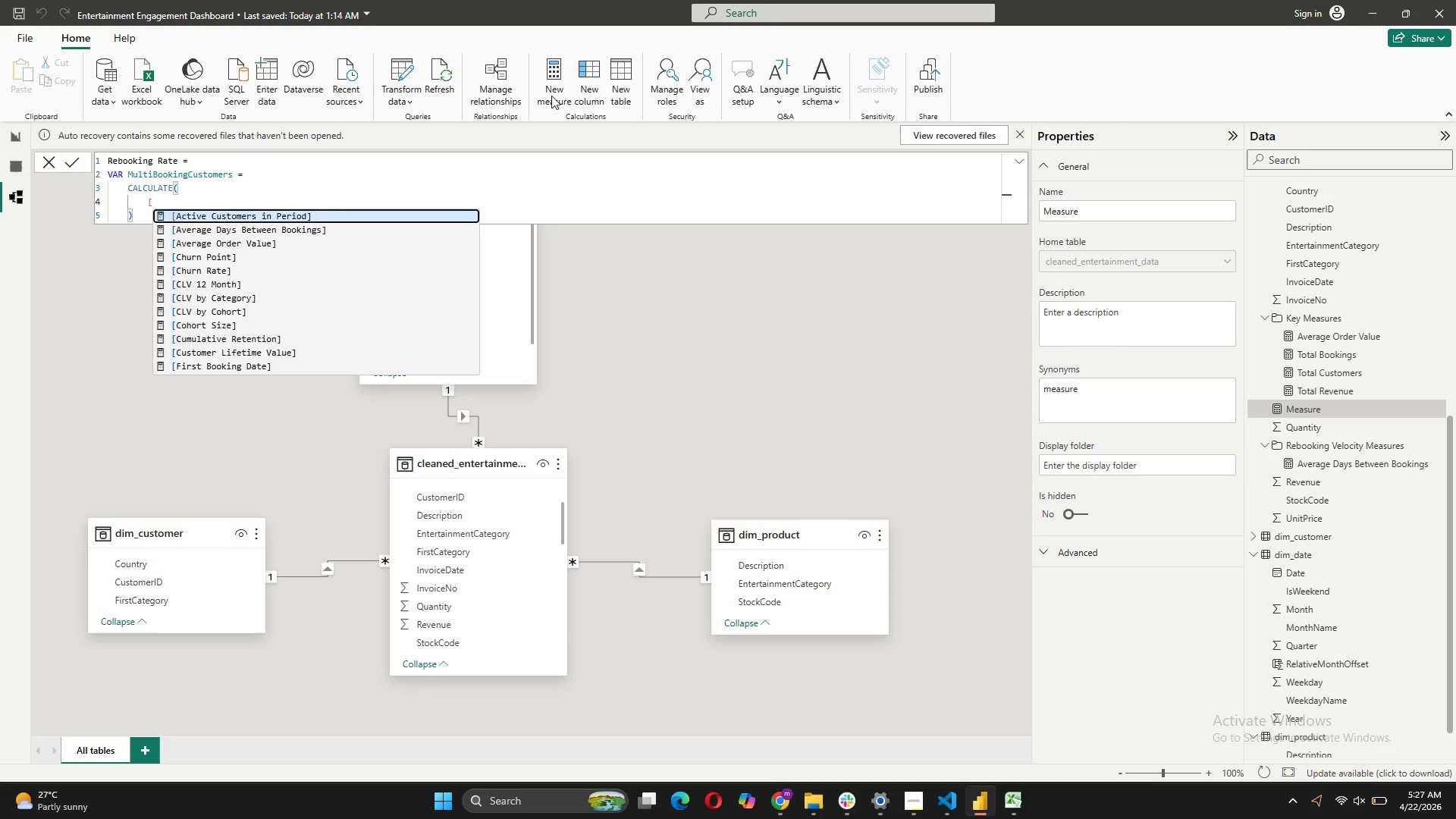 
left_click([249, 347])
 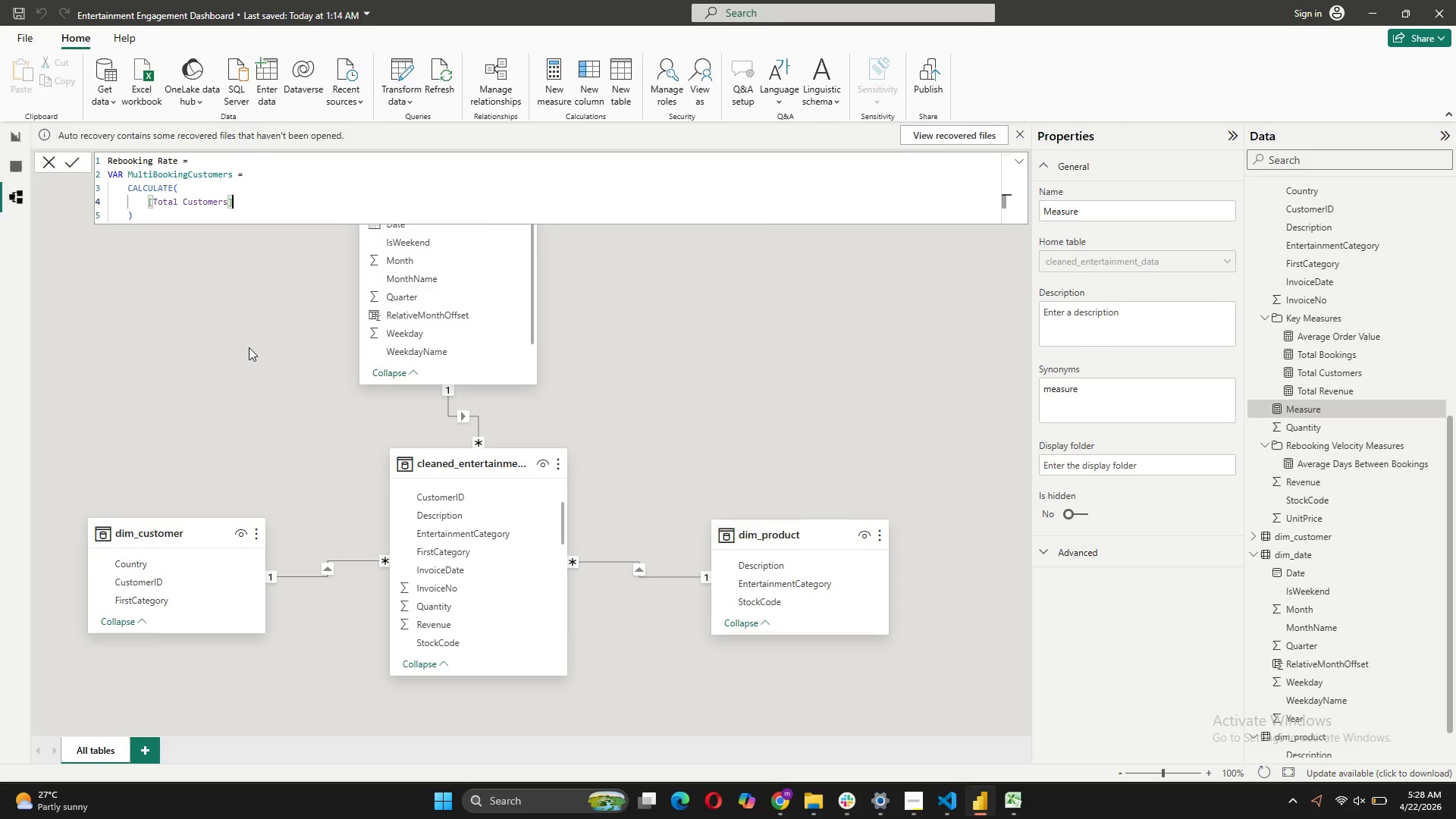 
key(Comma)
 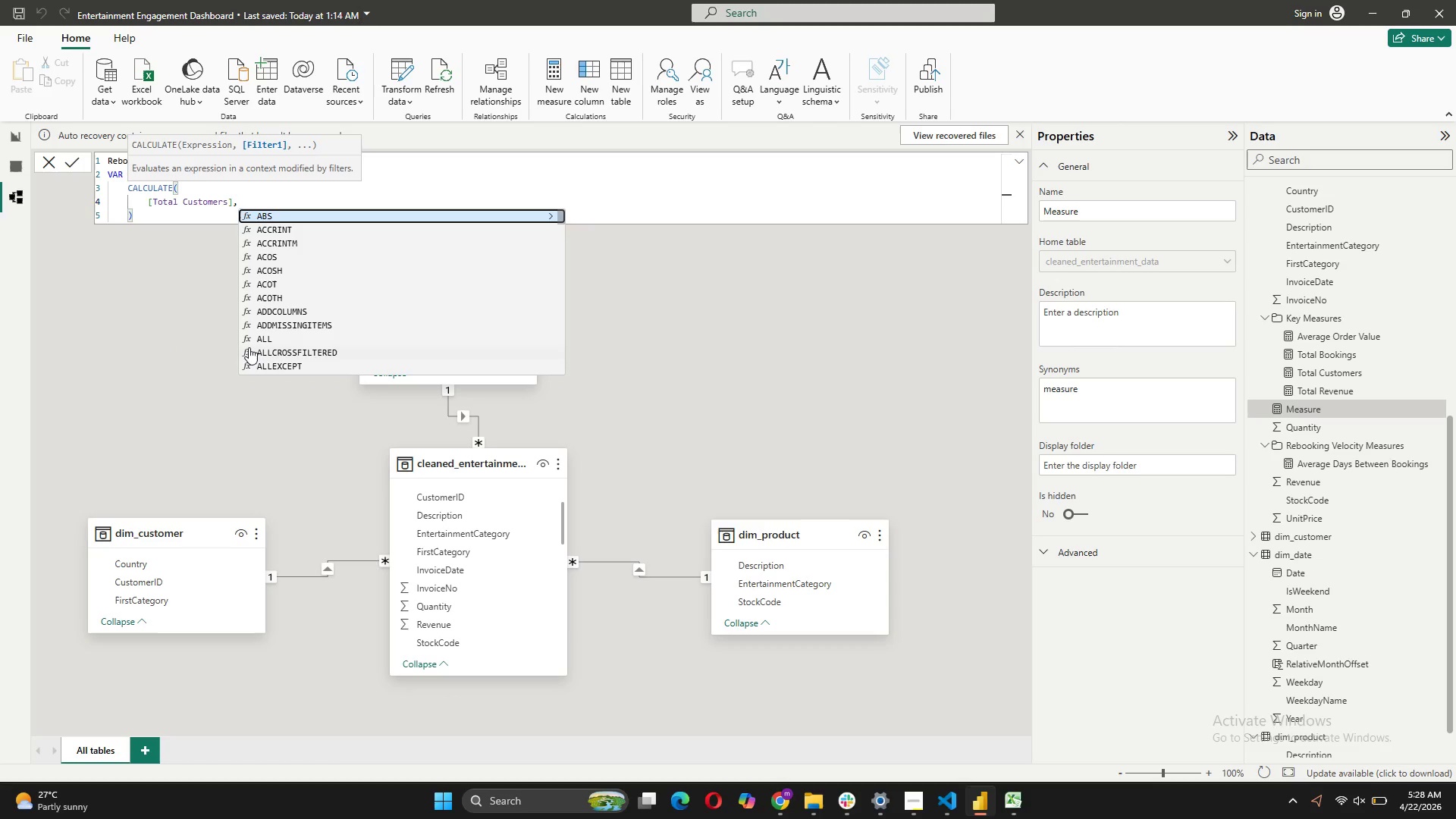 
key(Shift+ShiftRight)
 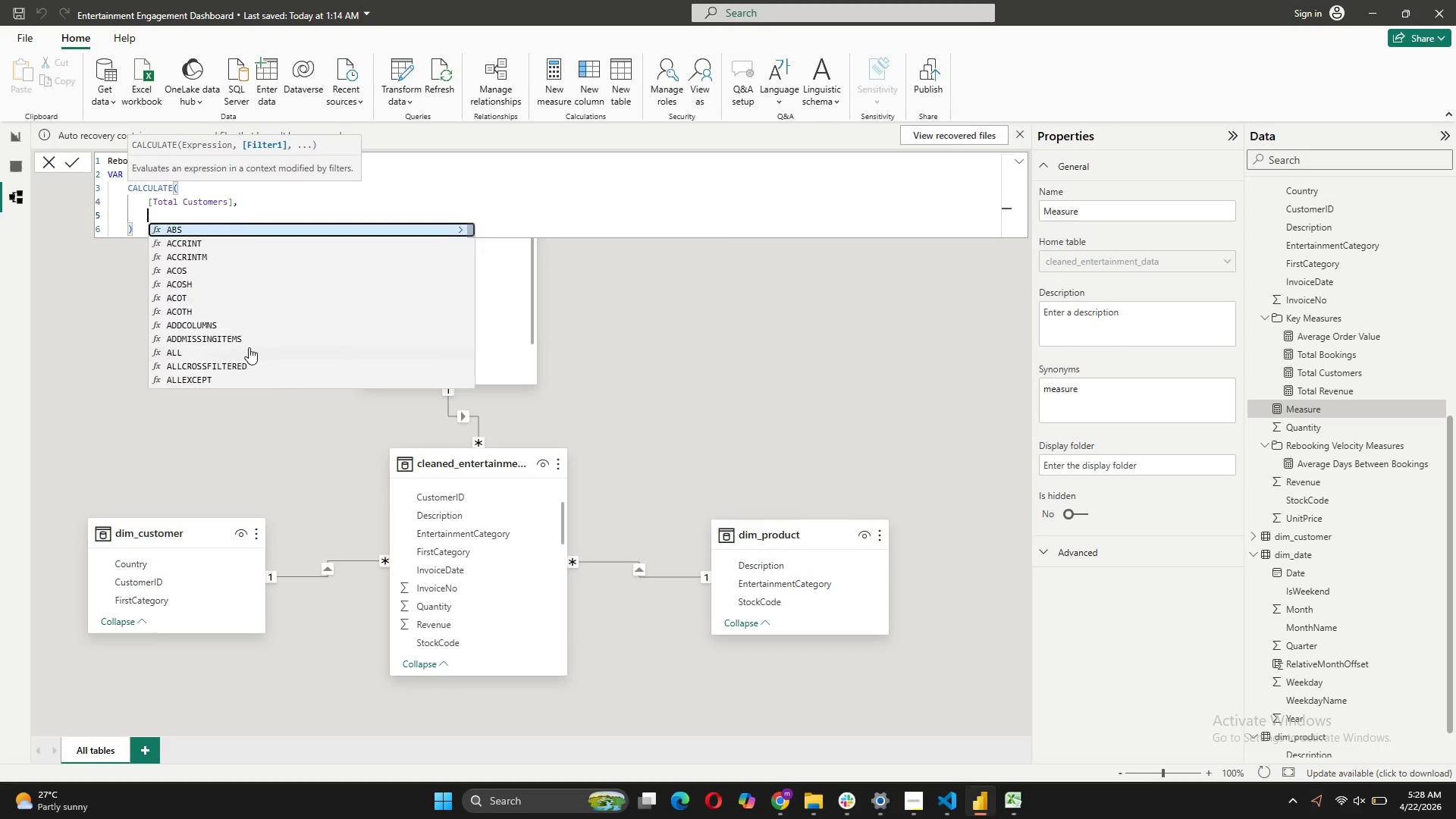 
key(Shift+Enter)
 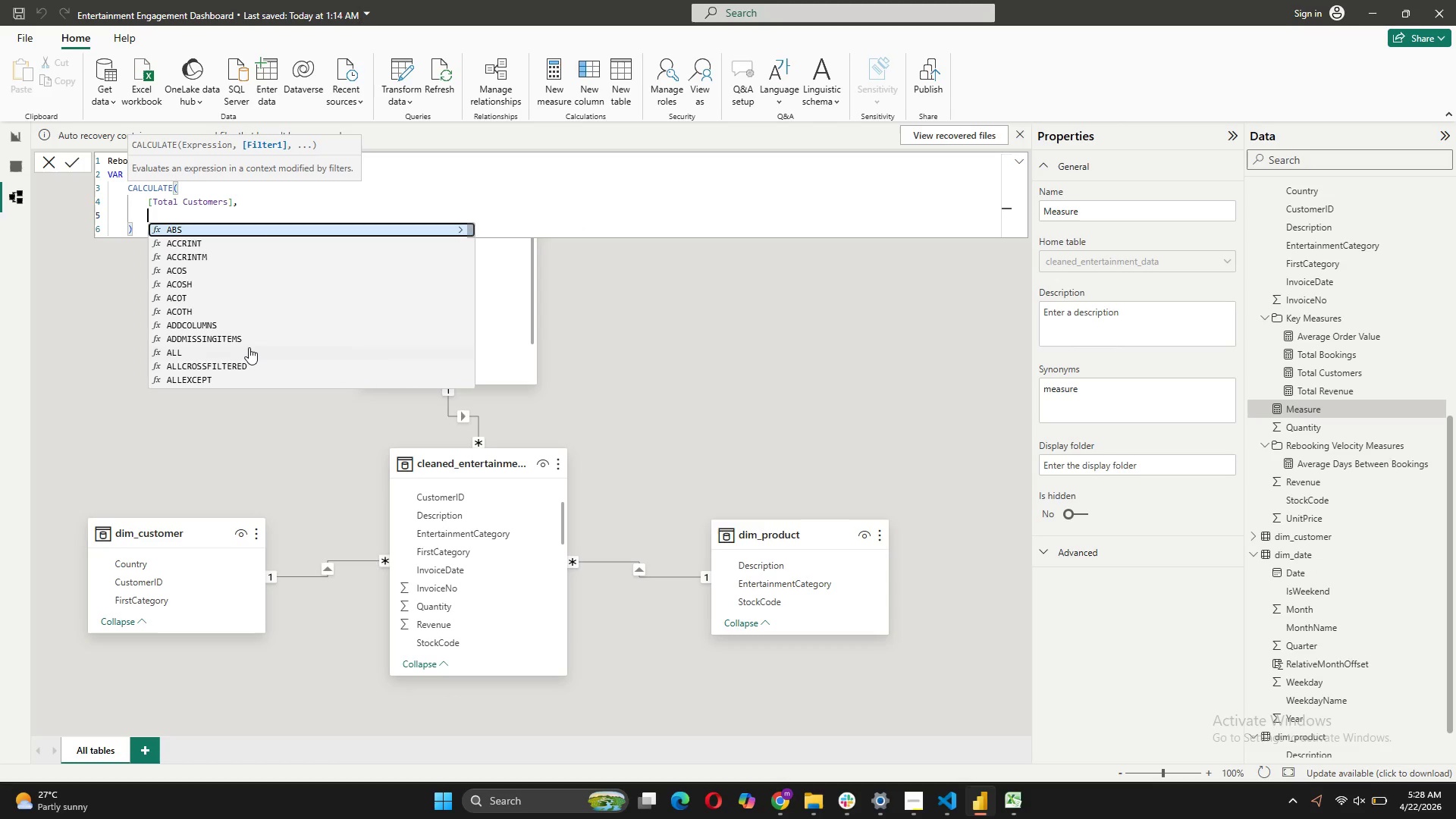 
type(FIL)
 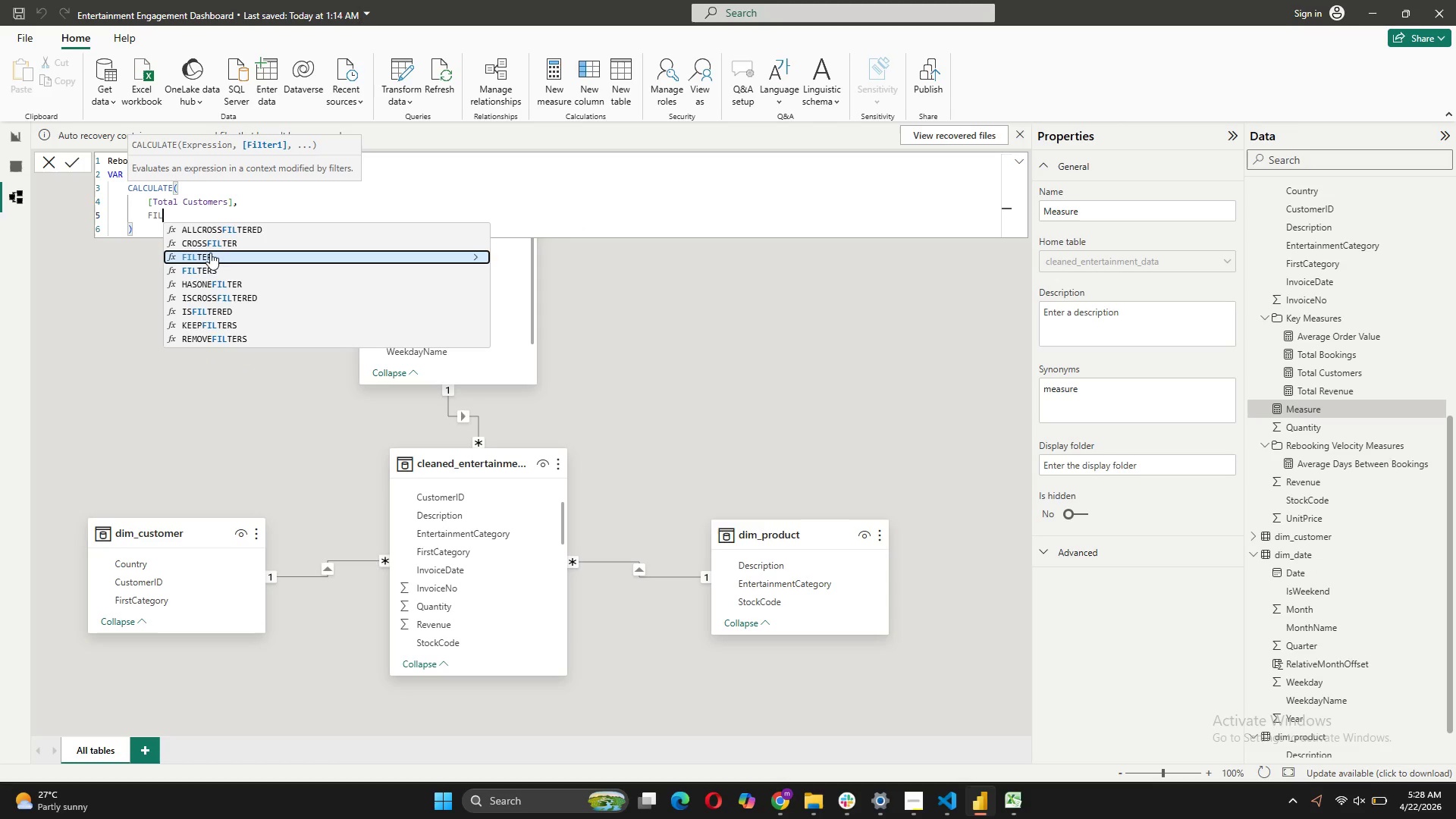 
left_click([210, 253])
 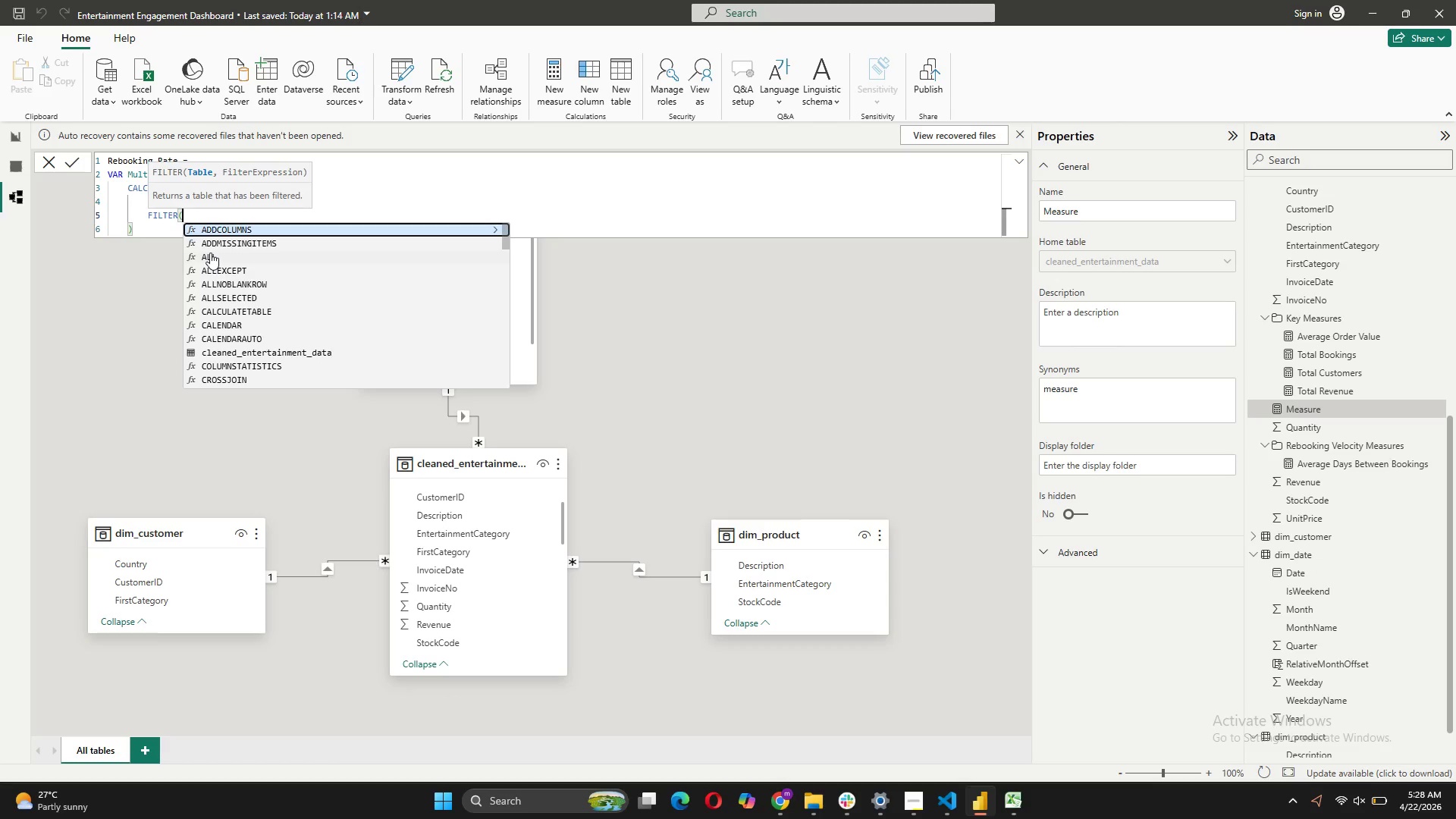 
key(Shift+ShiftRight)
 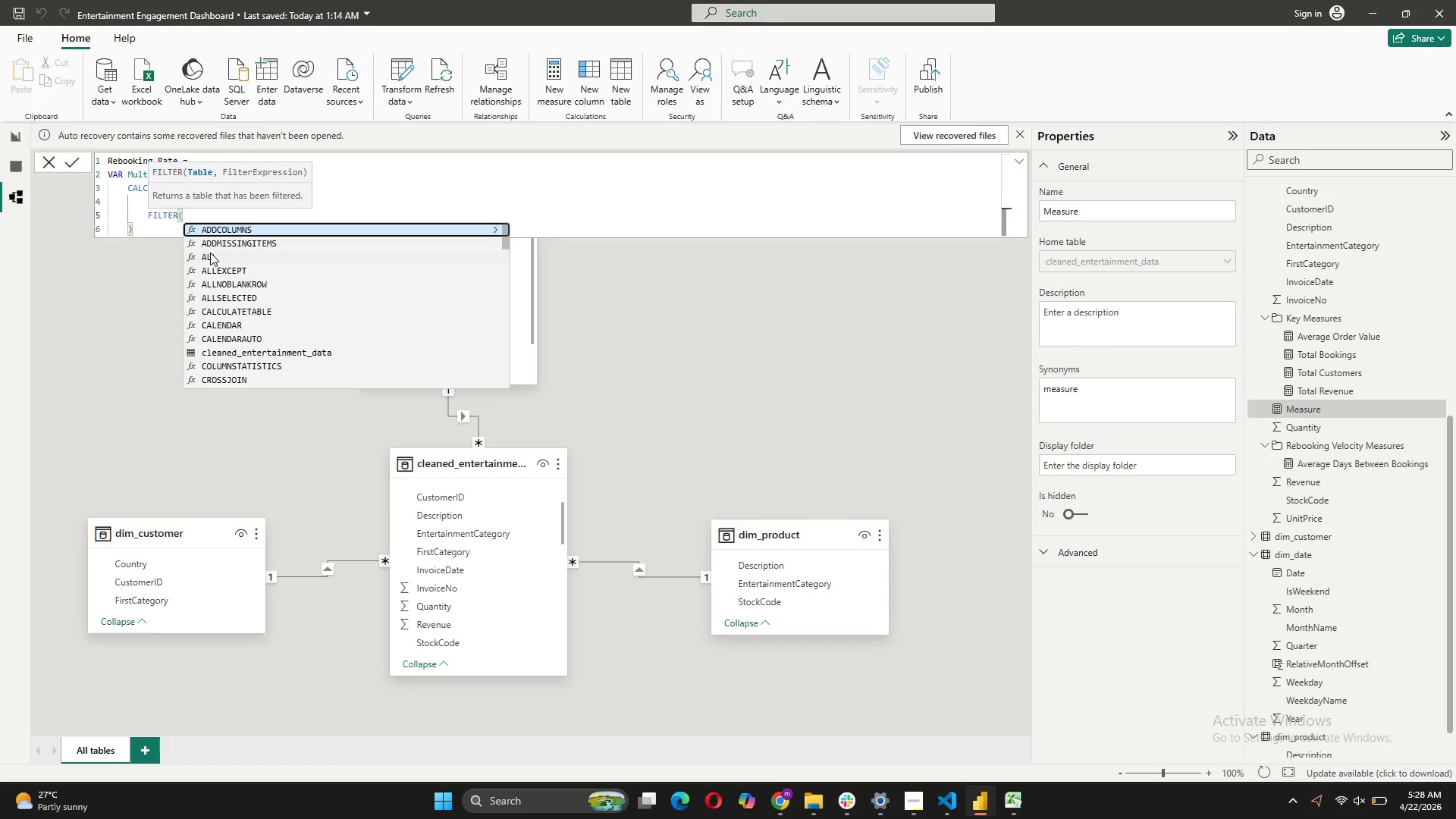 
key(Shift+Enter)
 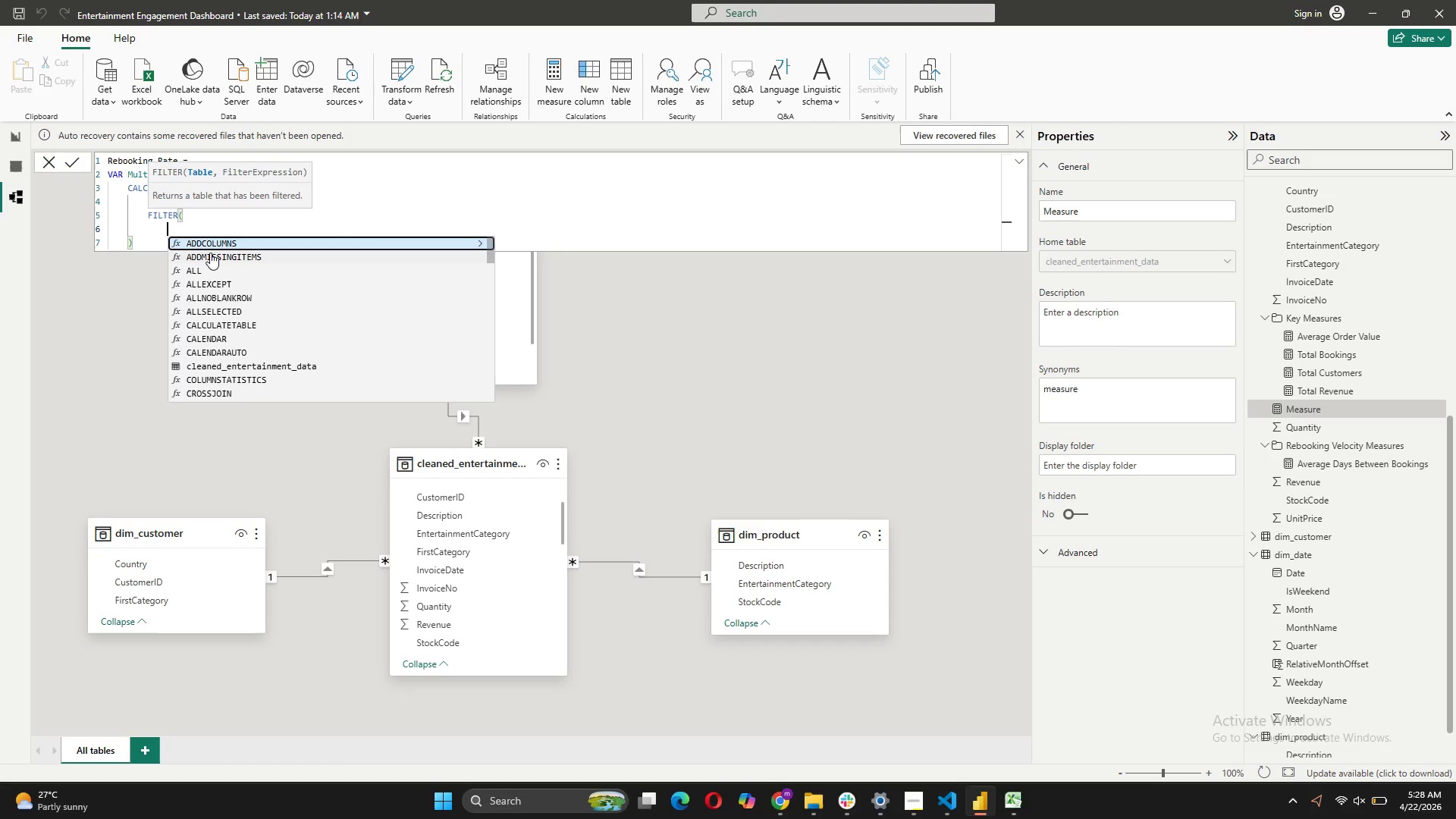 
key(Shift+0)
 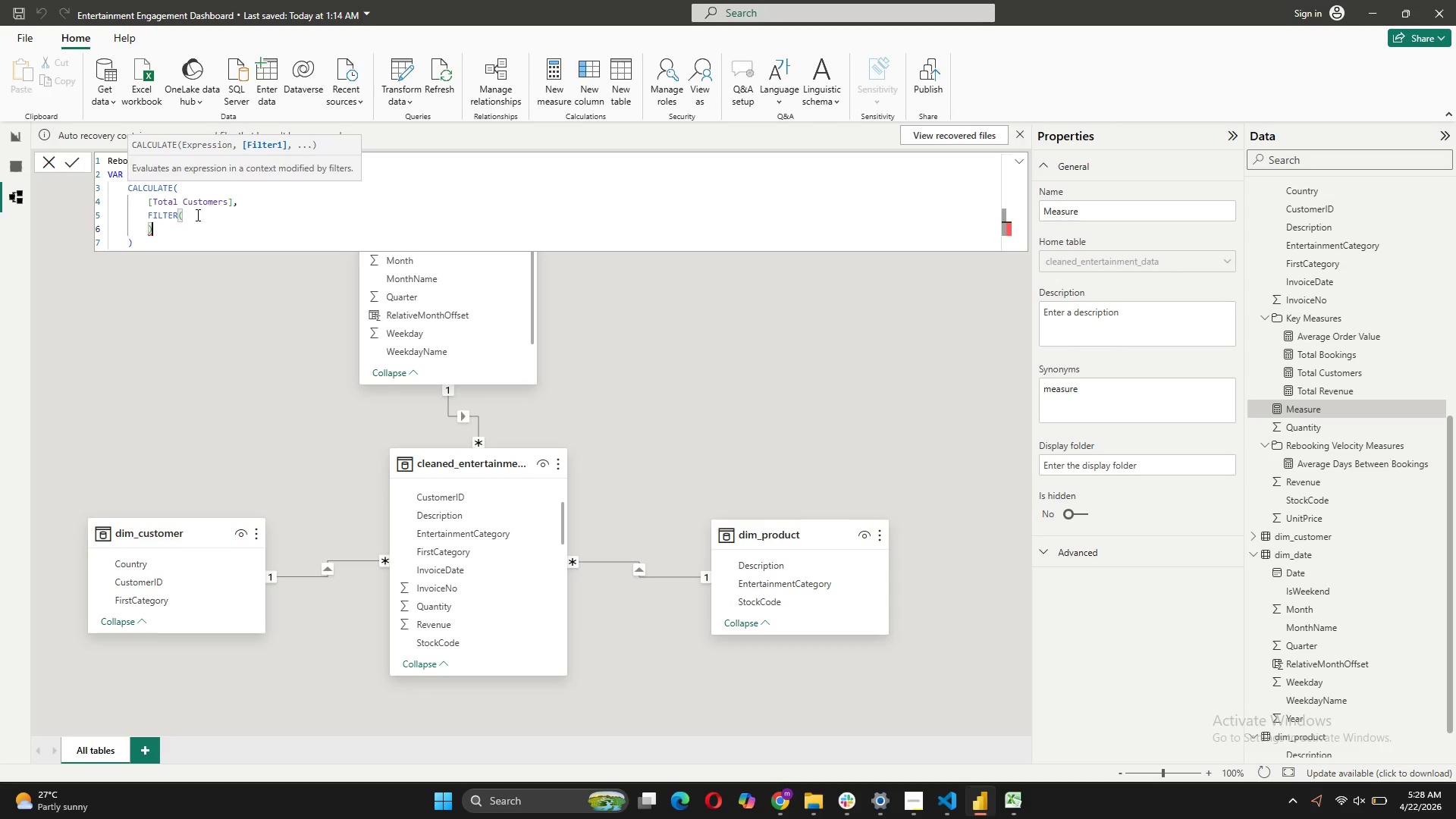 
left_click([196, 215])
 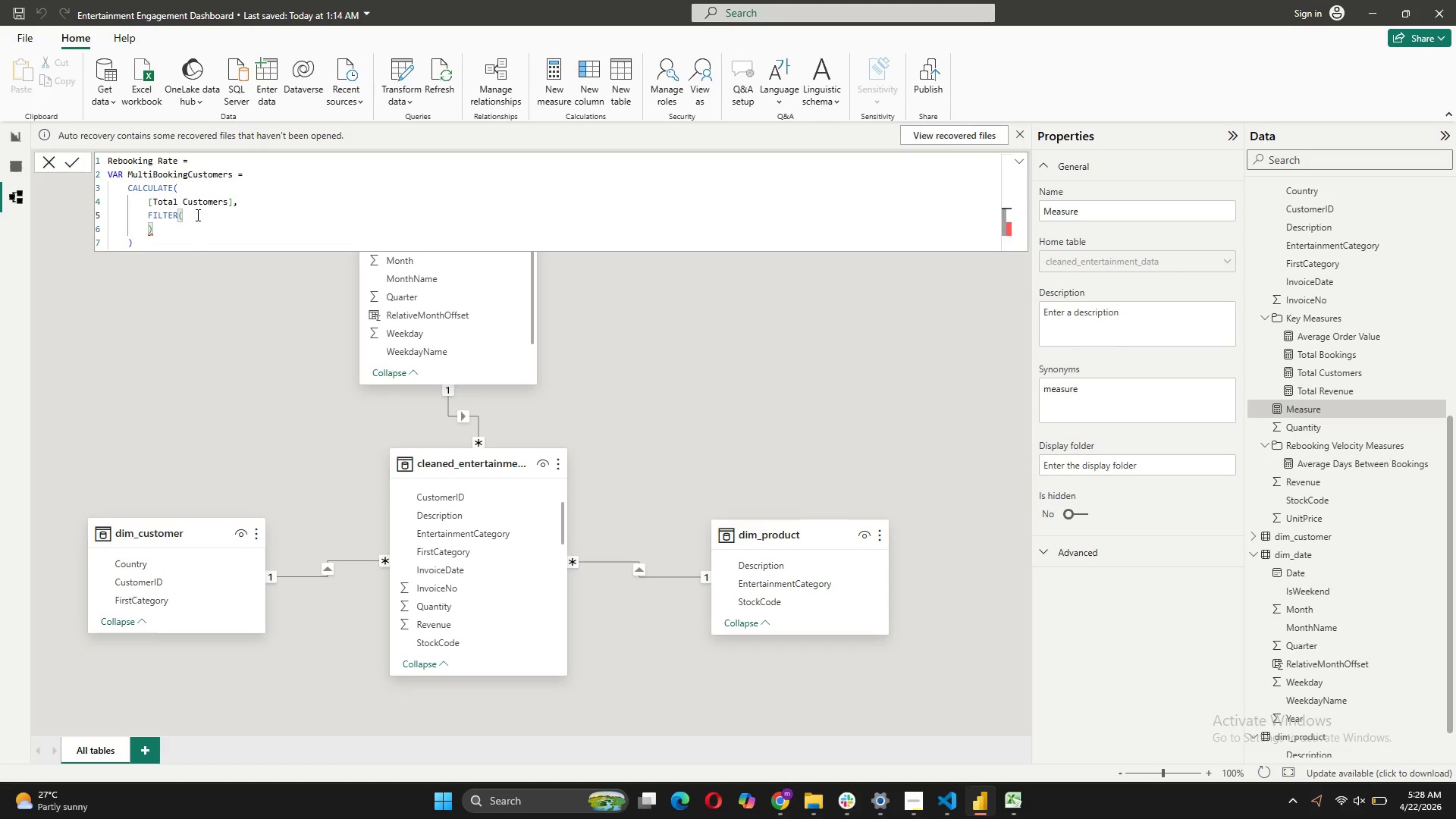 
key(Shift+ShiftRight)
 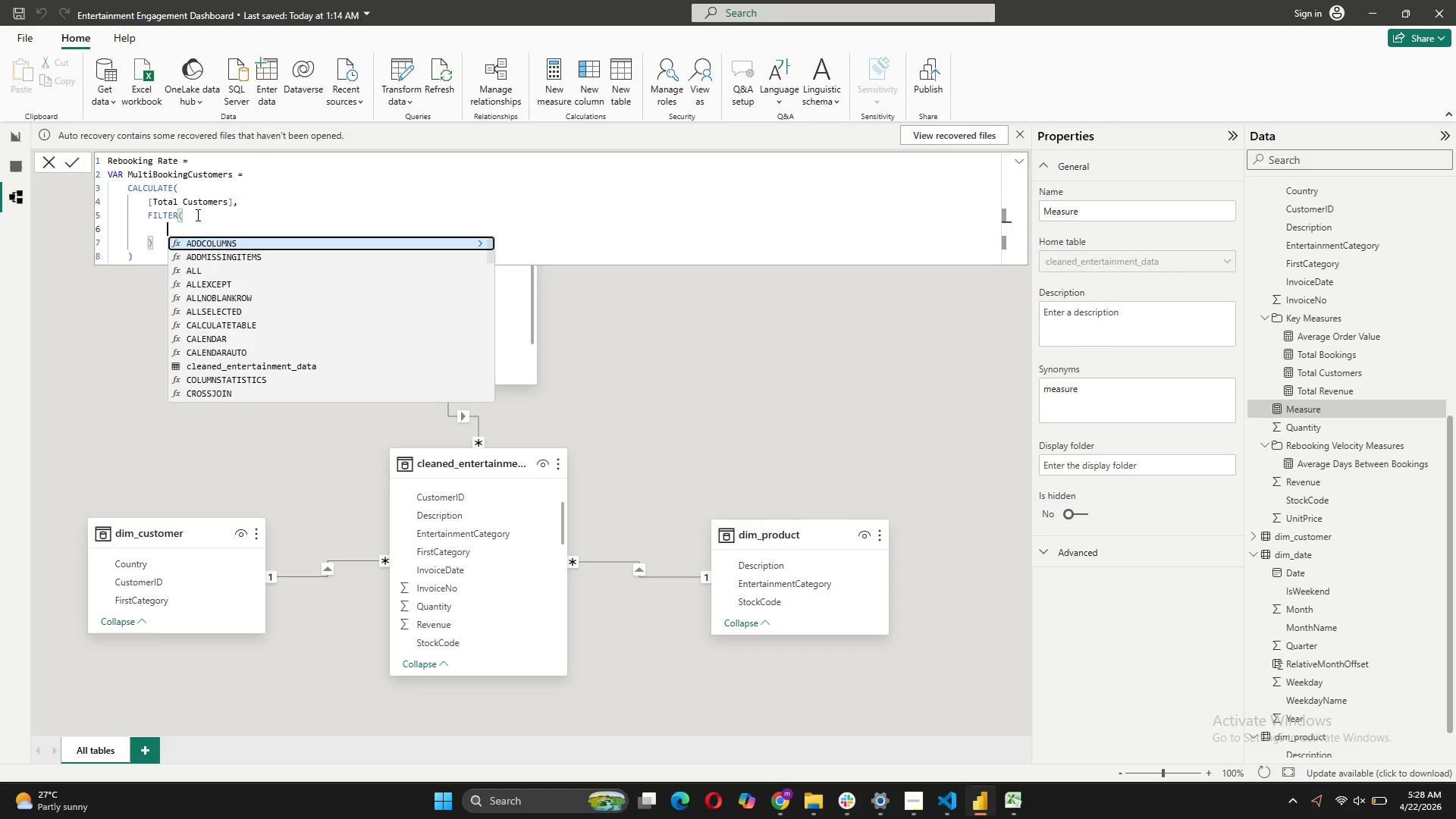 
key(Shift+Enter)
 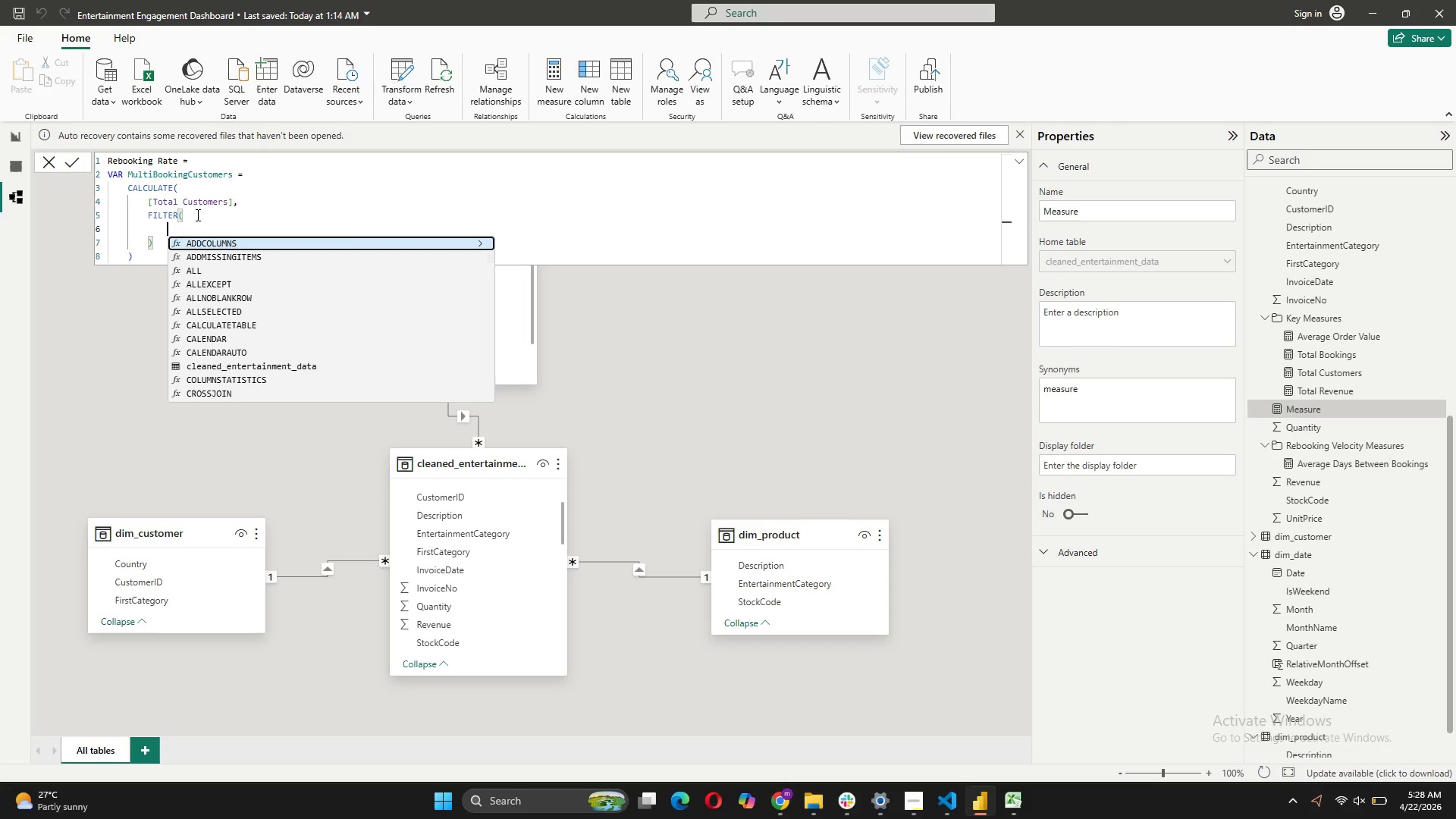 
type(VALUES()
 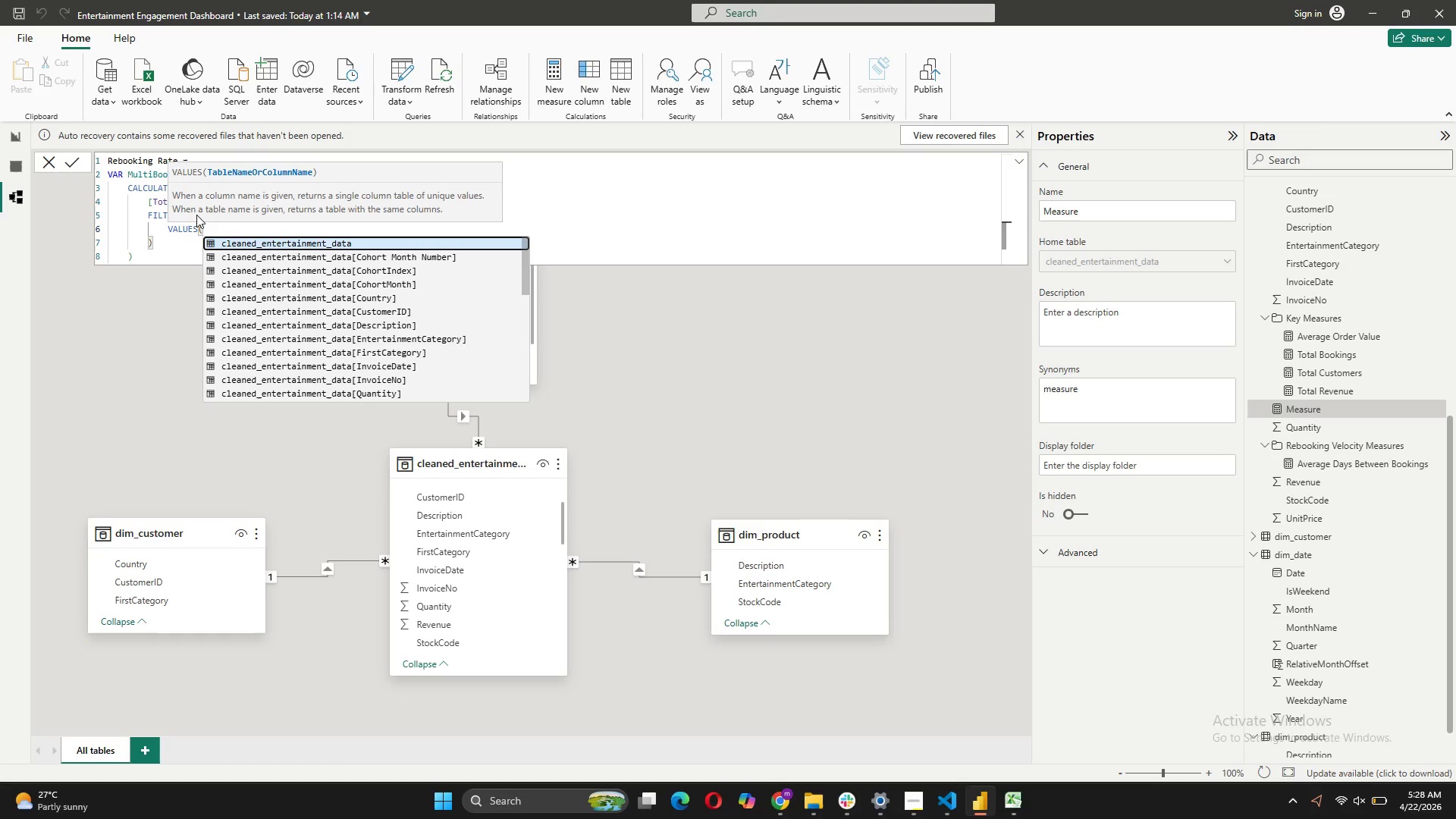 
left_click([356, 310])
 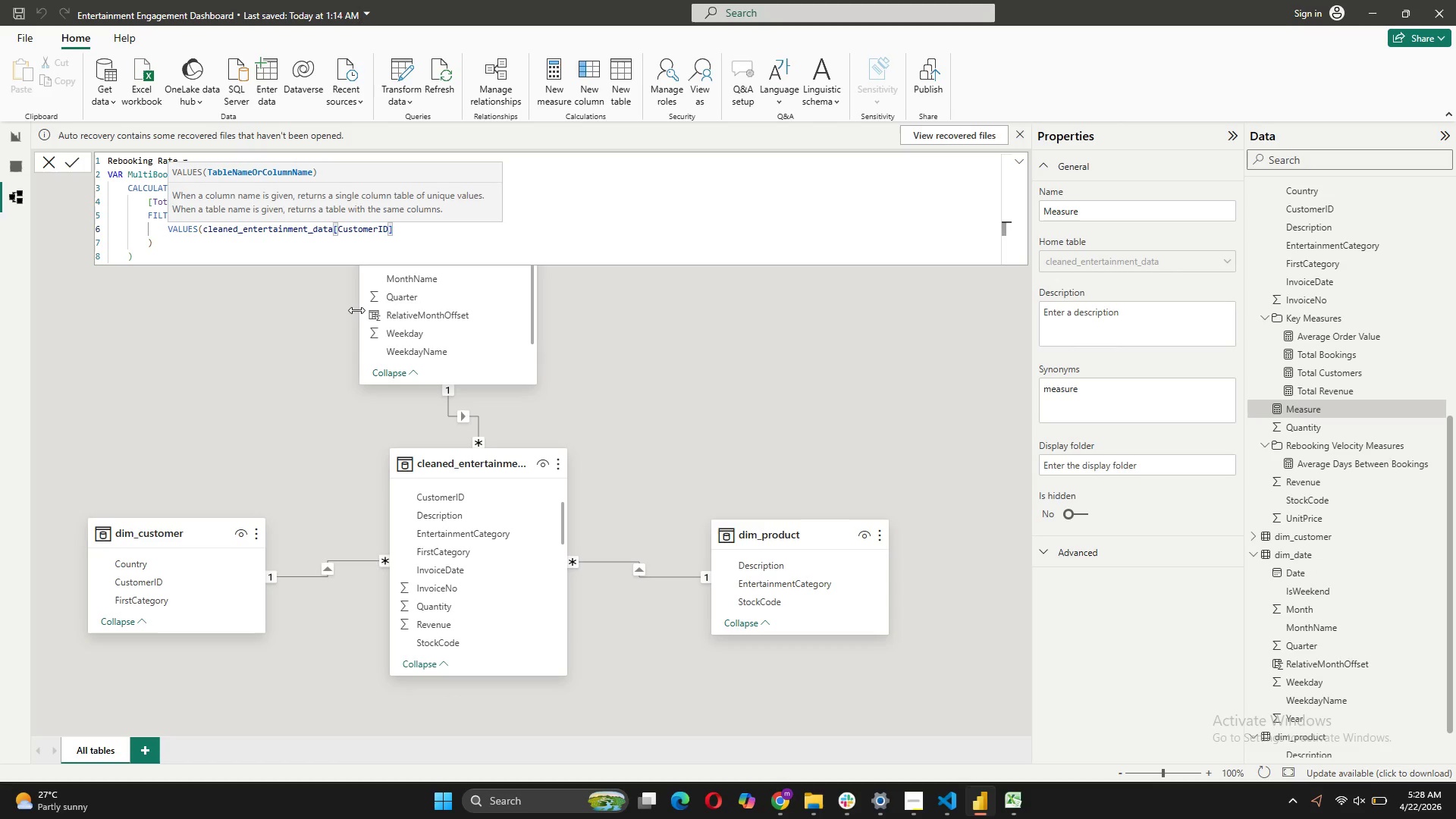 
key(Comma)
 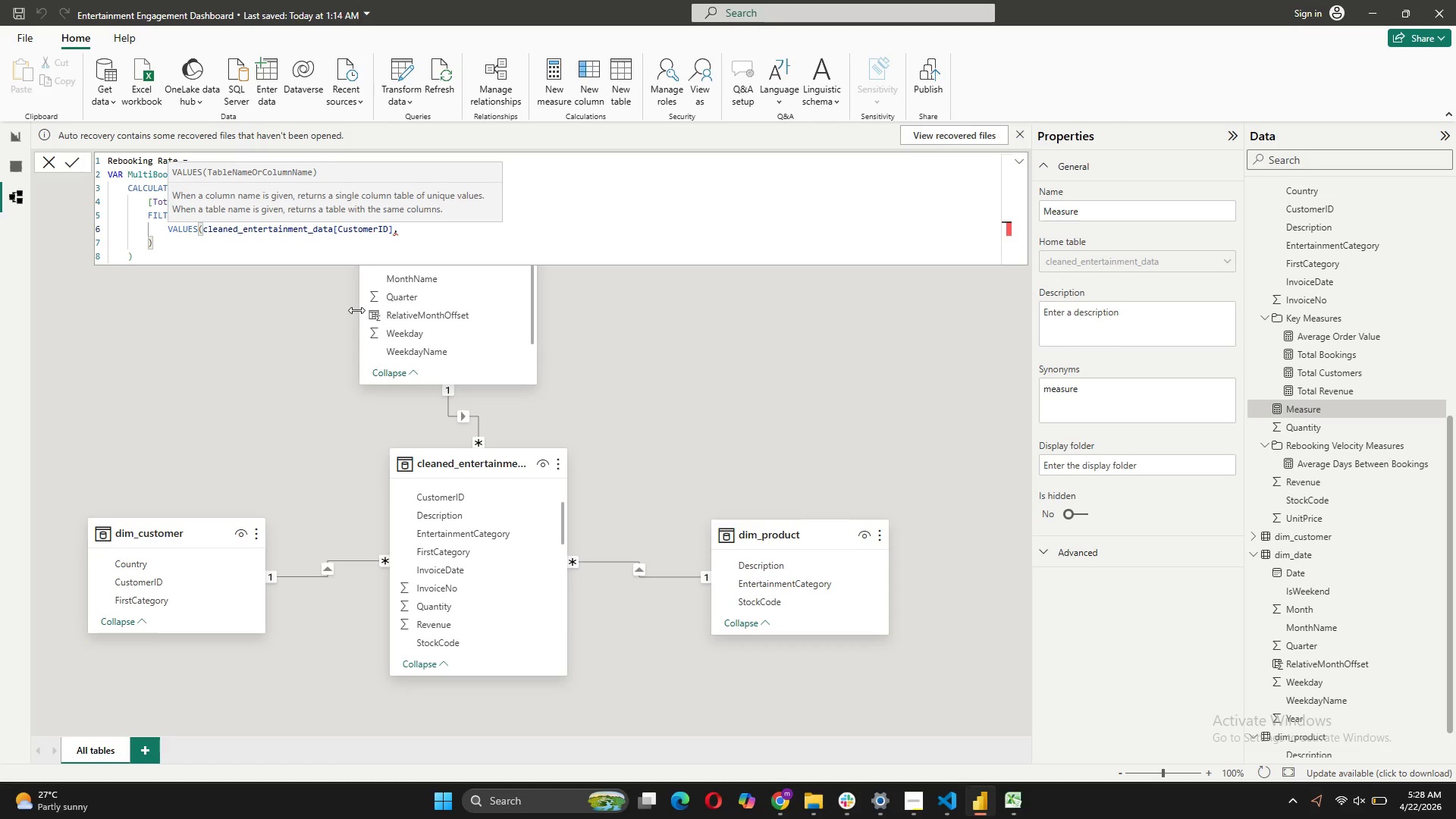 
key(Shift+Enter)
 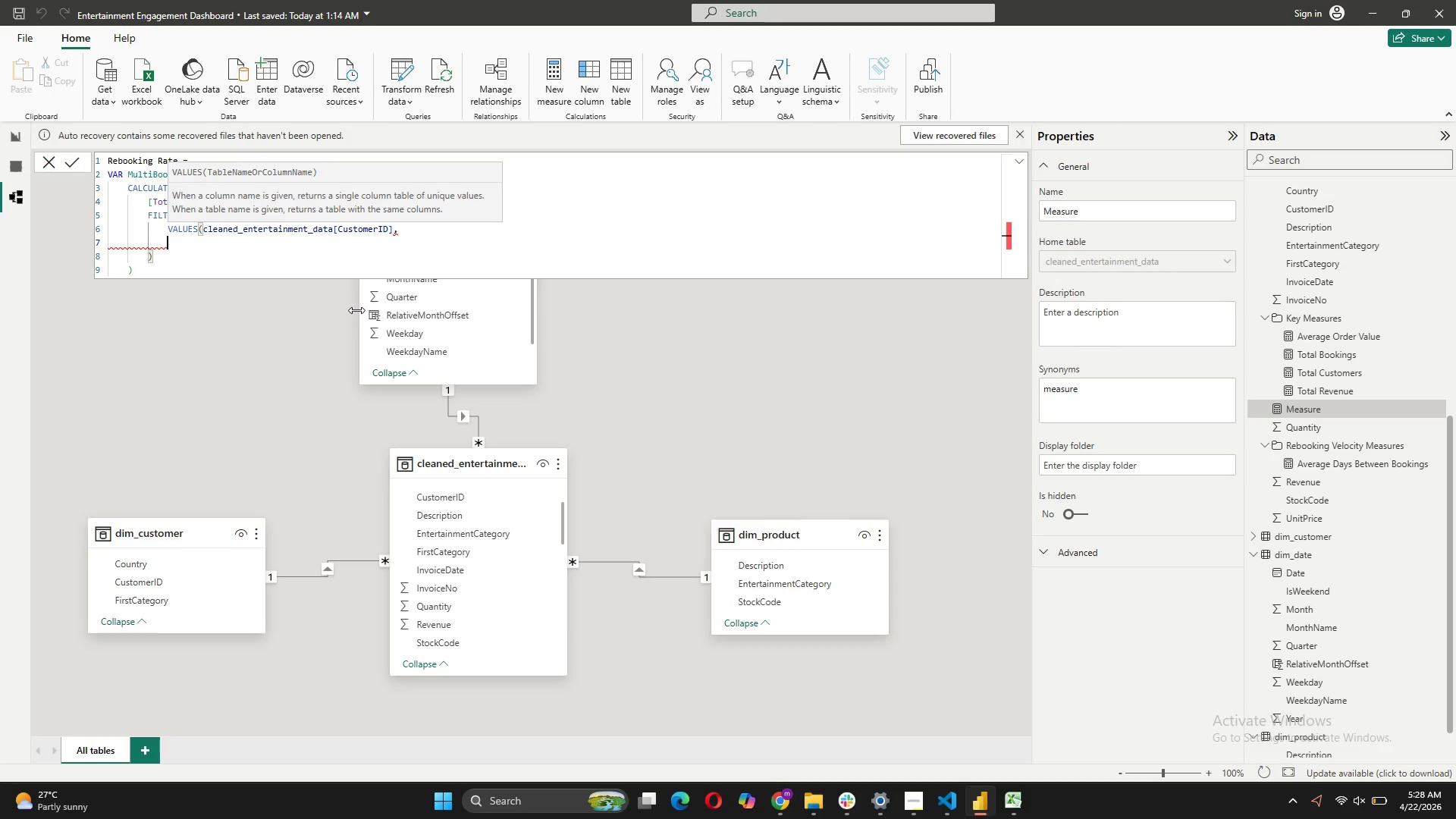 
type(CA)
 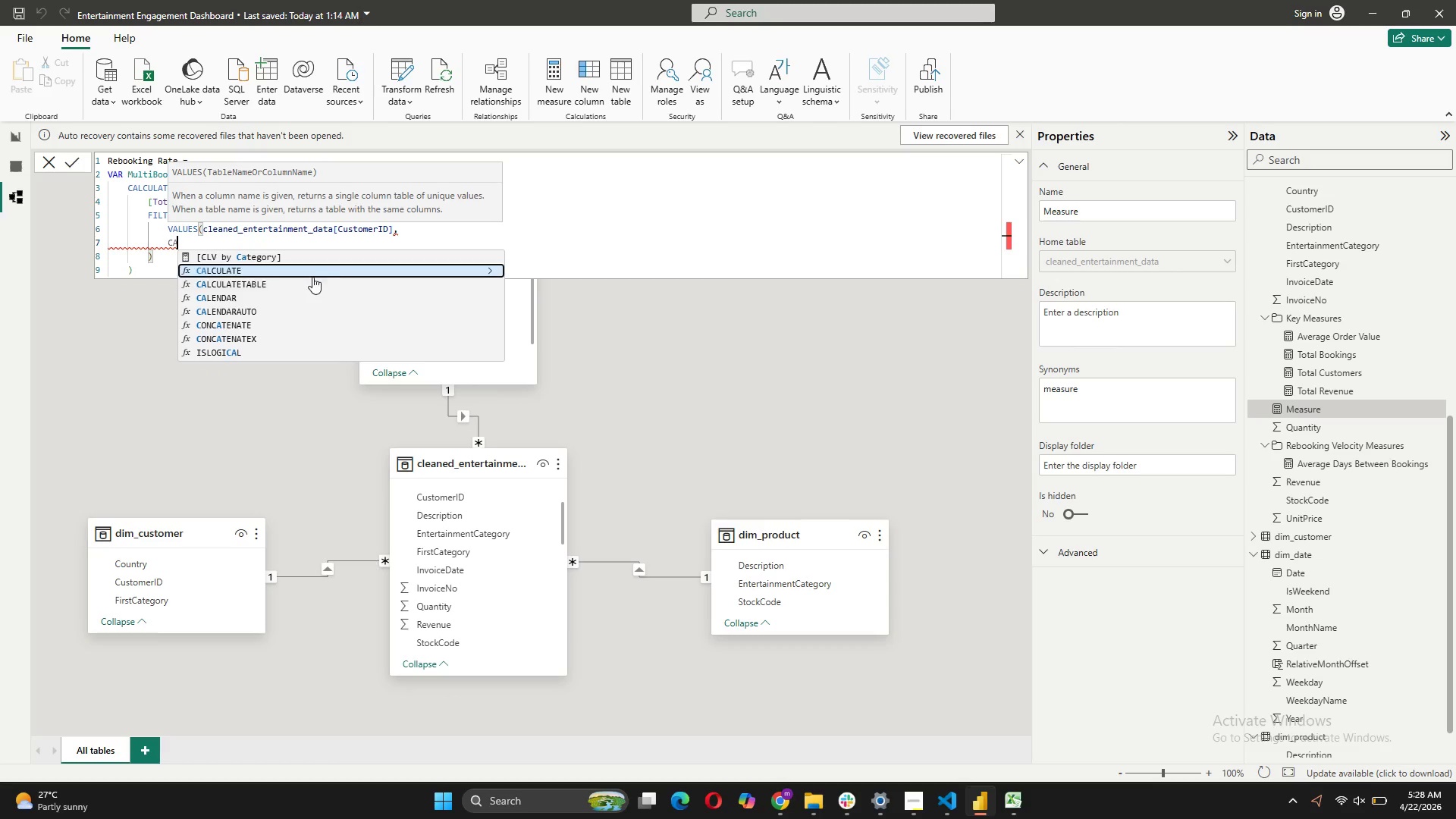 
left_click([306, 272])
 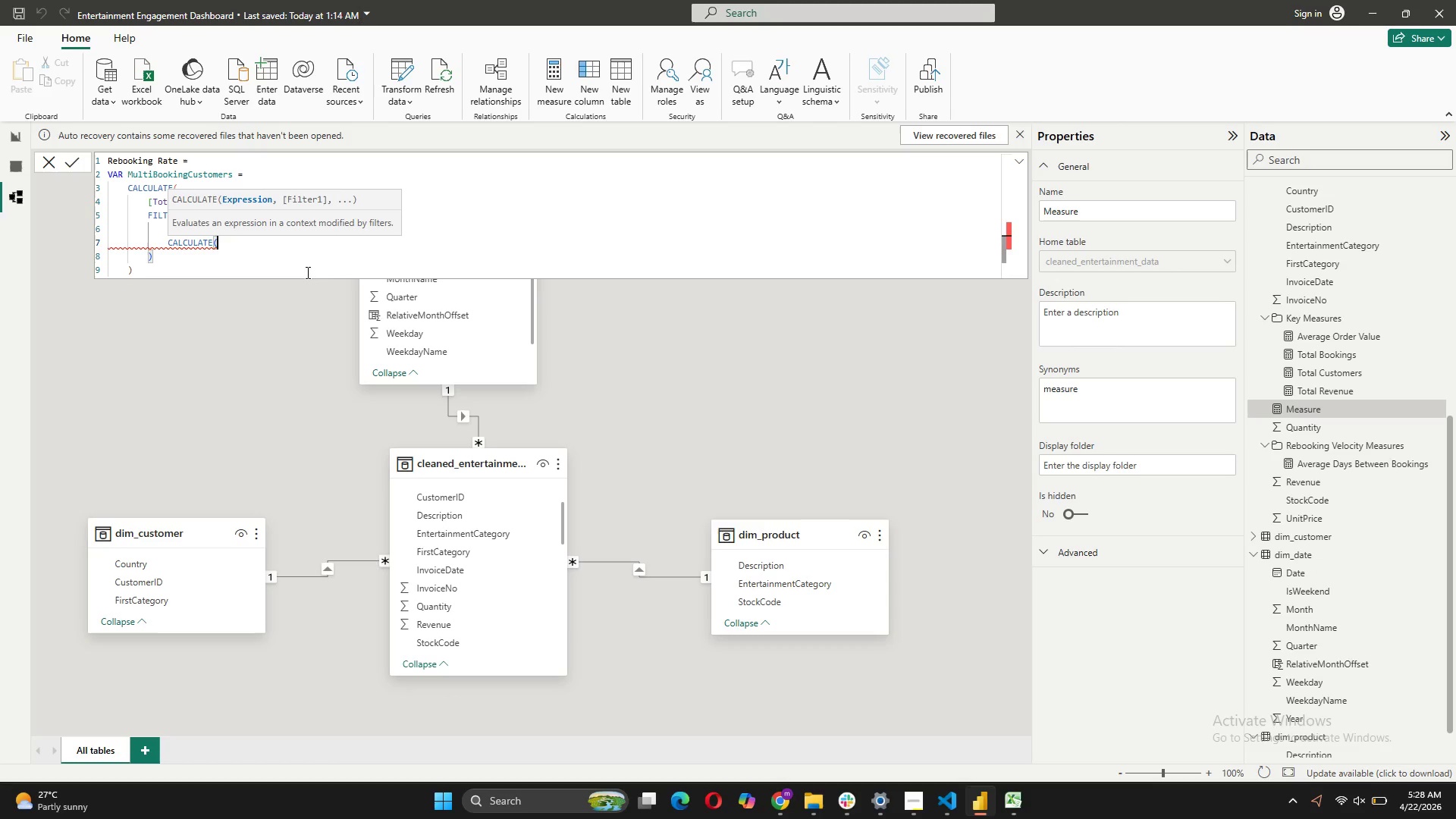 
type(O)
key(Backspace)
type(COUN)
 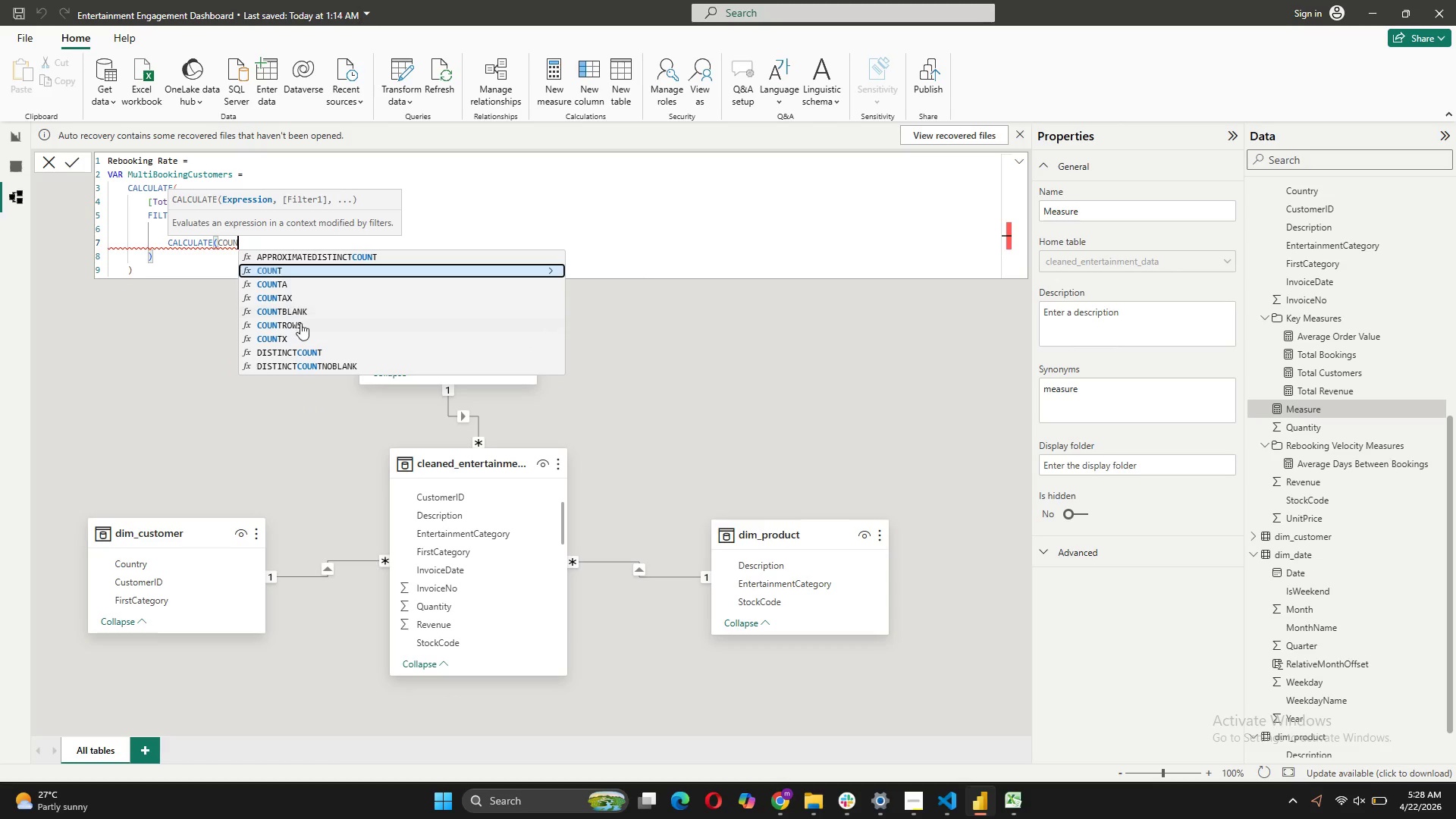 
left_click([300, 327])
 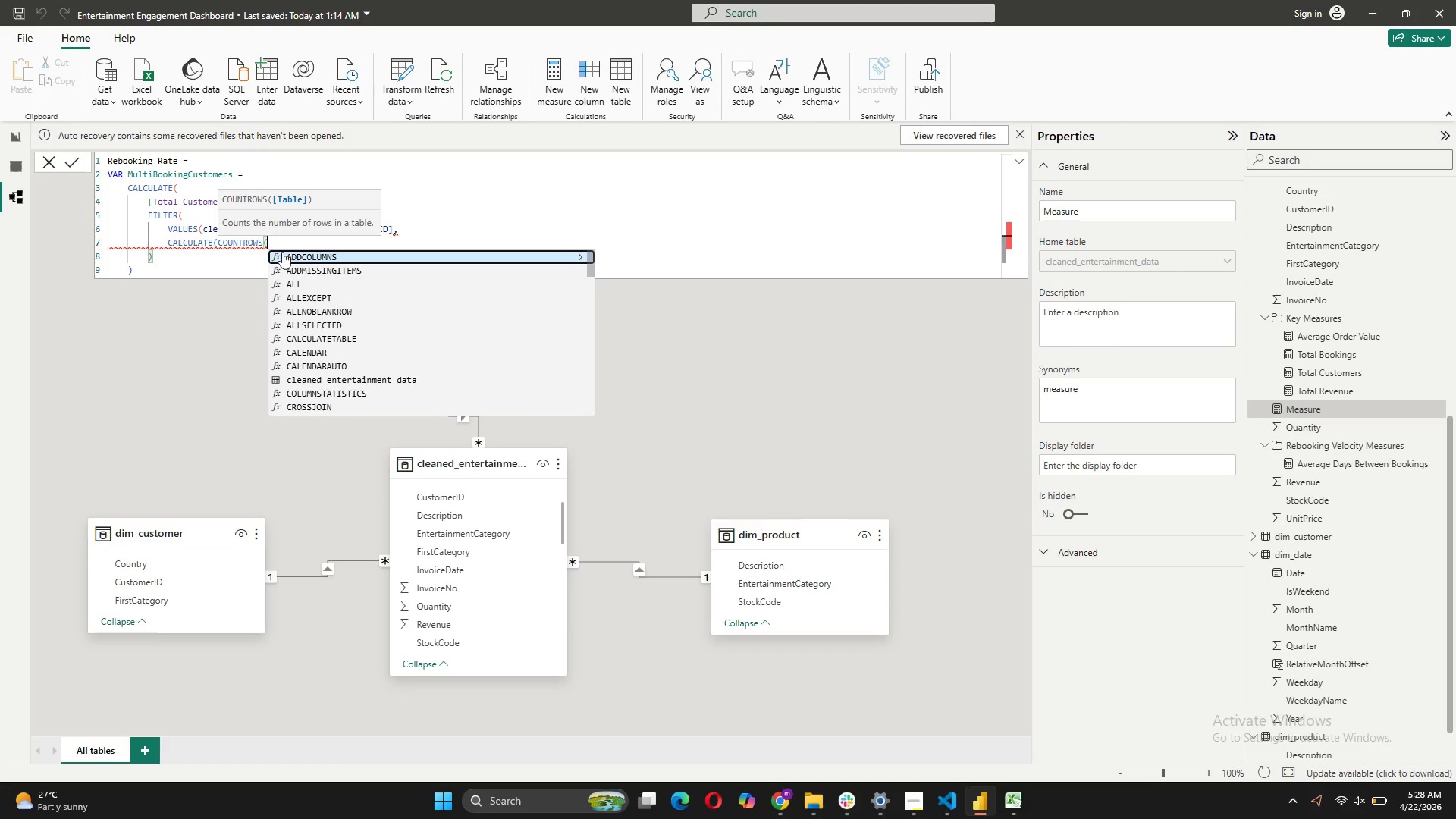 
key(Quote)
 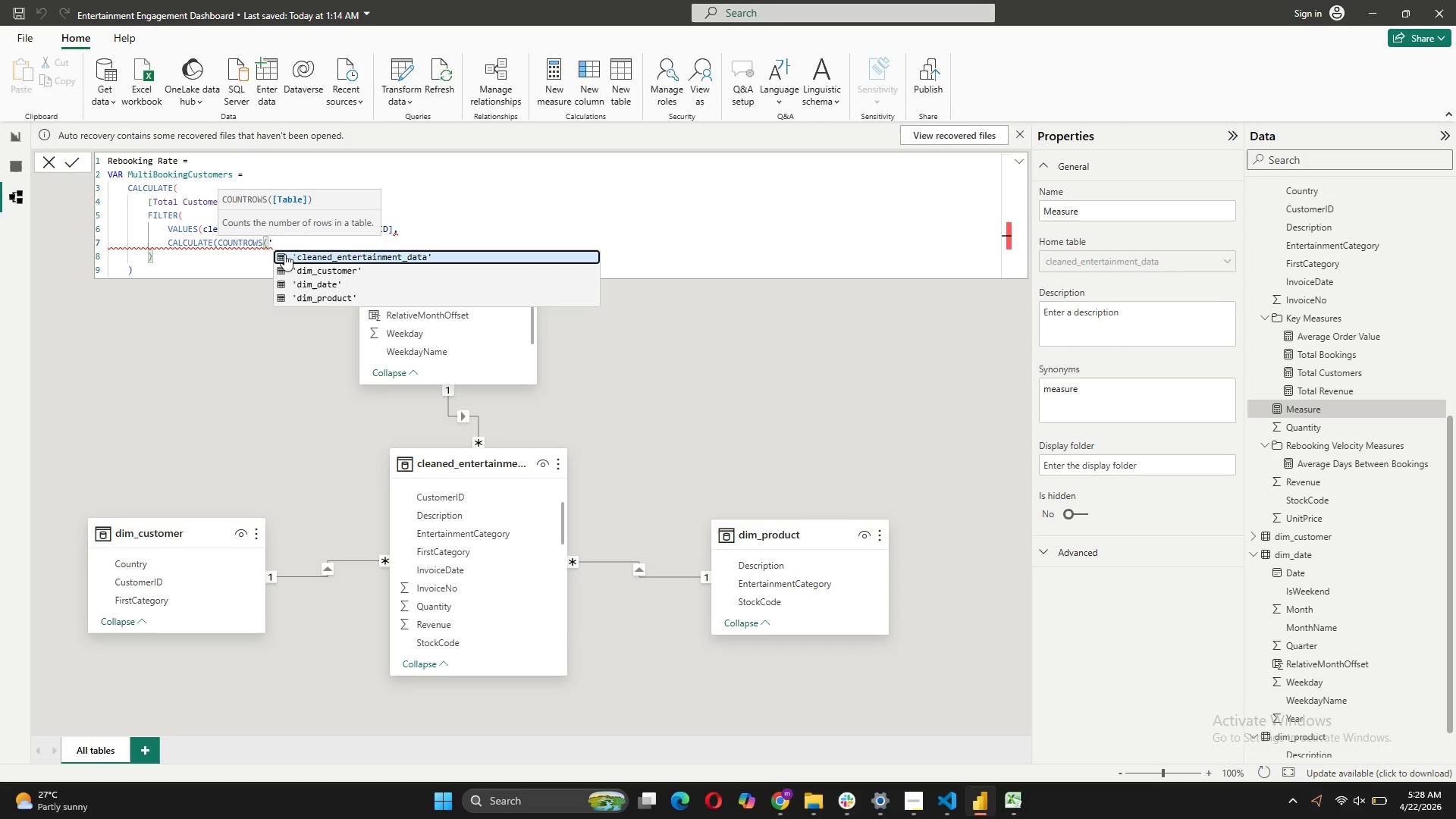 
left_click([284, 254])
 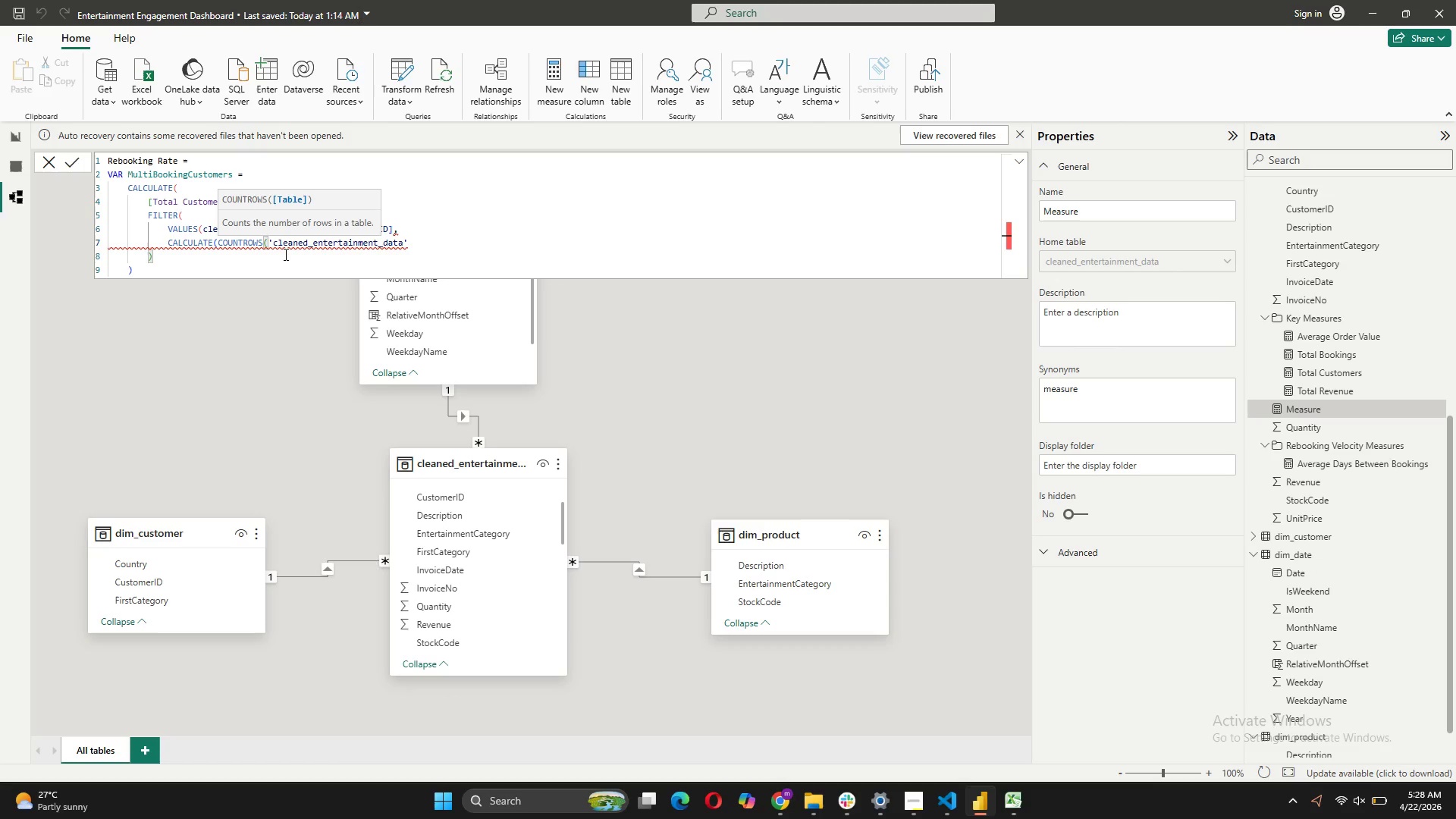 
type()) <)
key(Backspace)
type(>= 2)
 